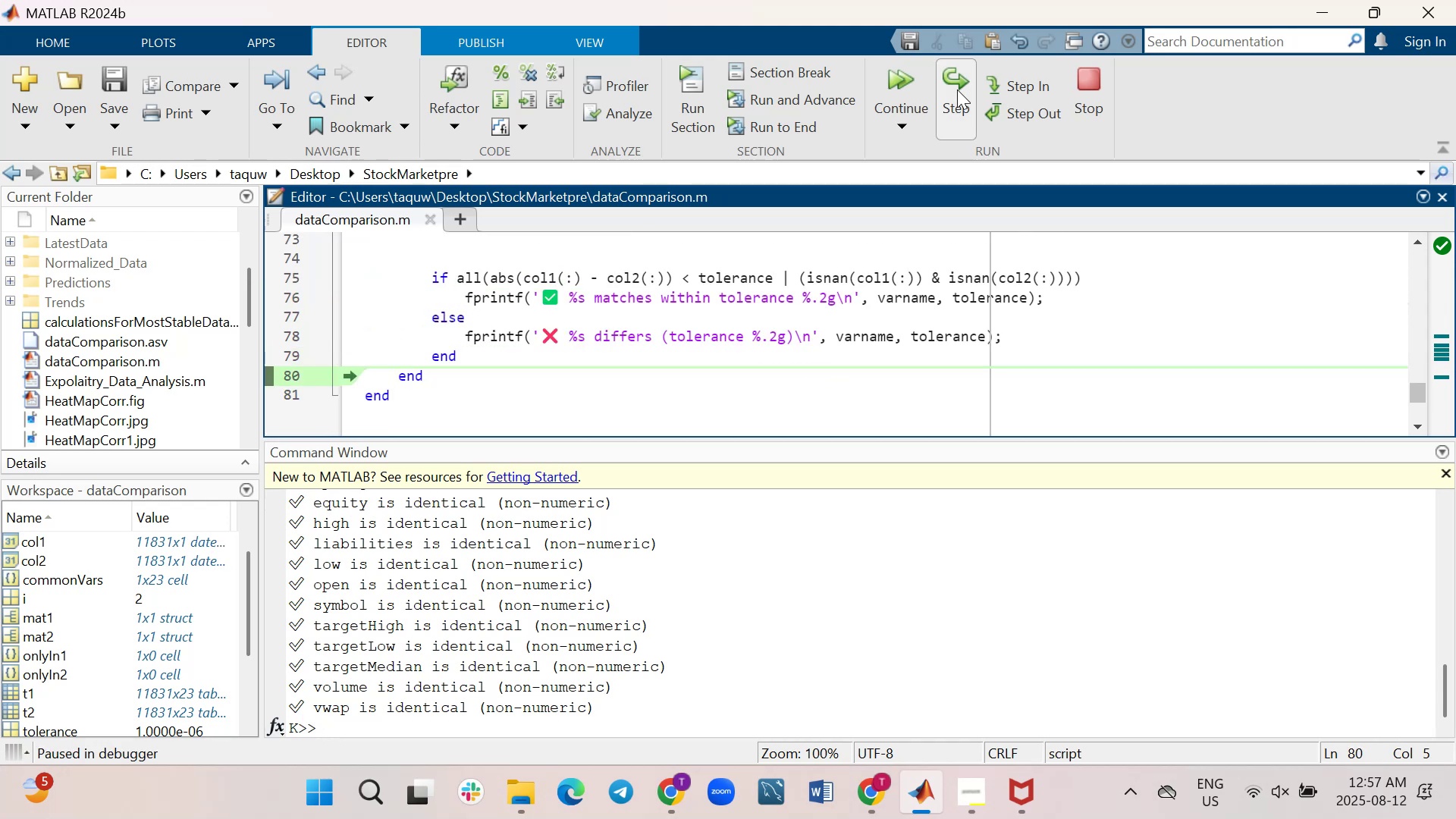 
left_click([957, 89])
 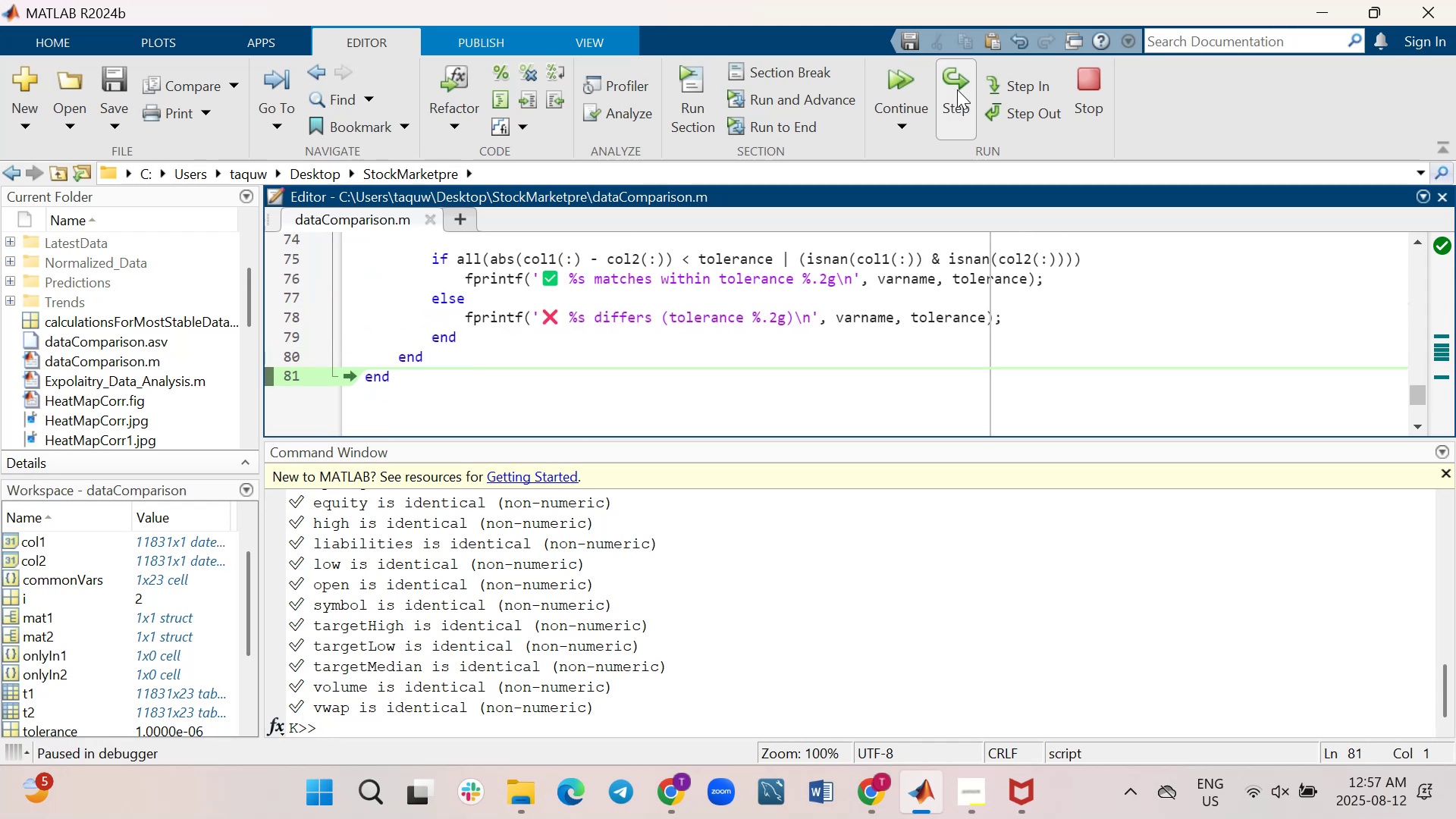 
left_click([957, 89])
 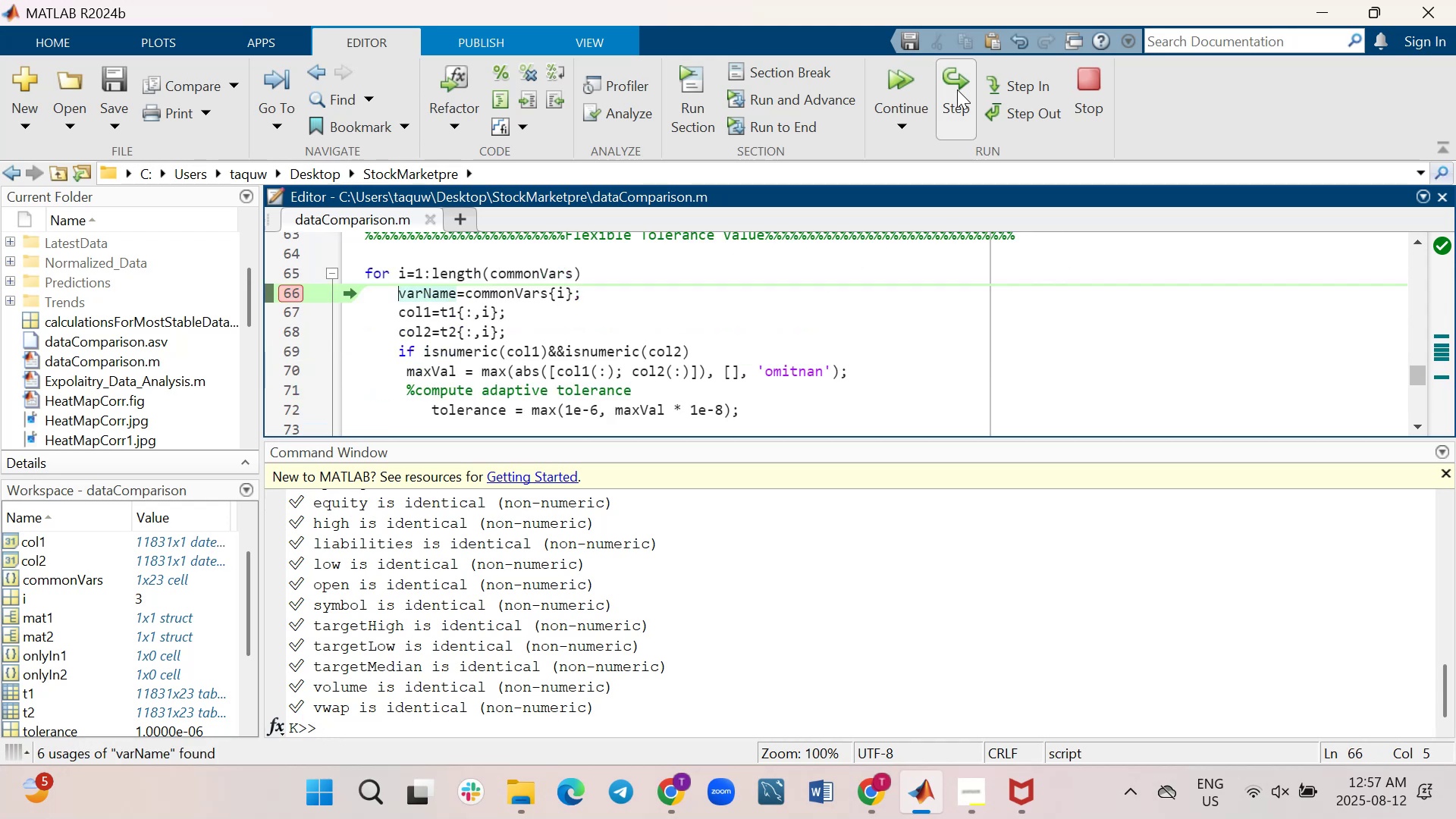 
double_click([957, 89])
 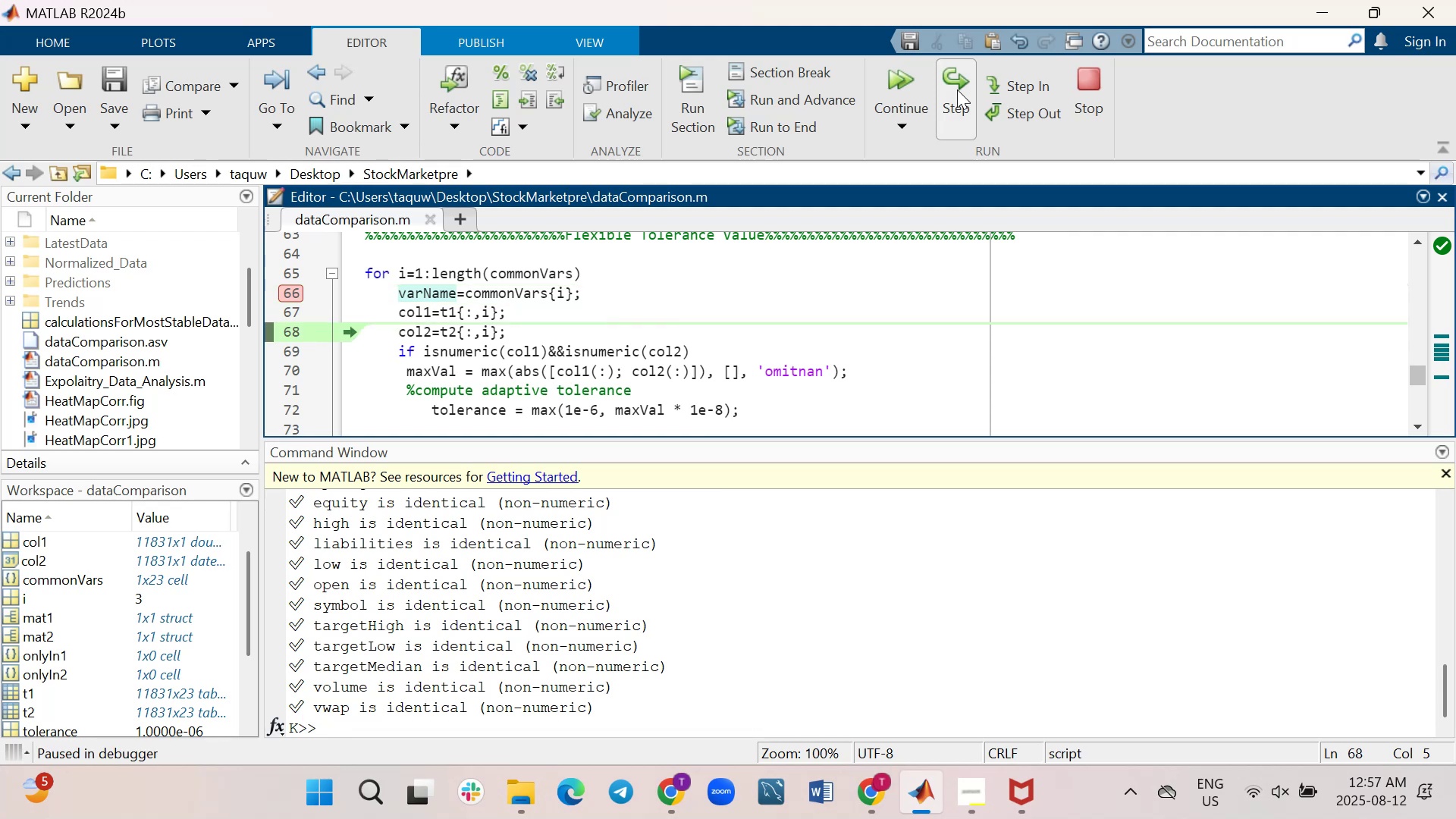 
left_click([957, 89])
 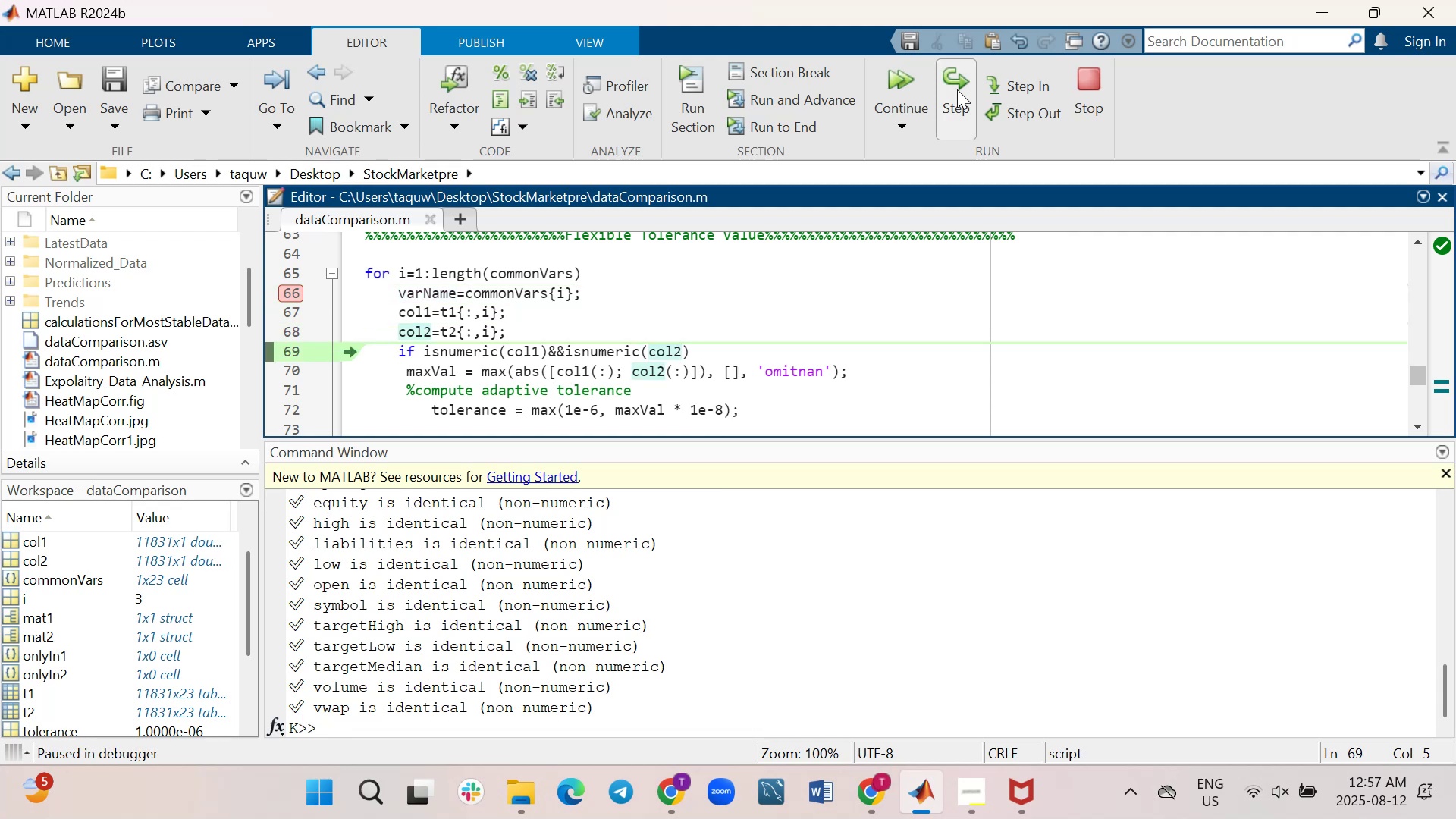 
left_click([957, 89])
 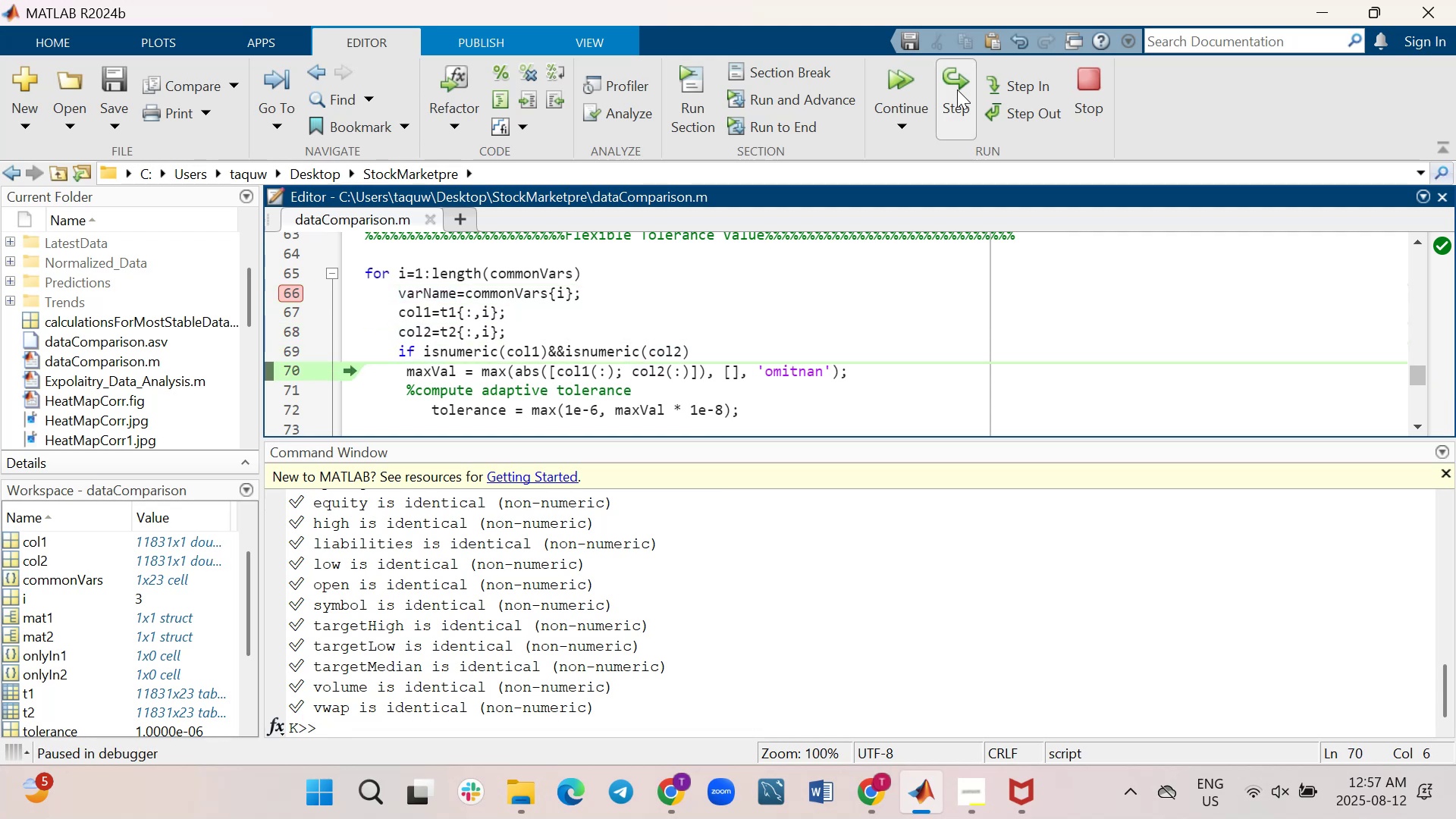 
left_click([957, 89])
 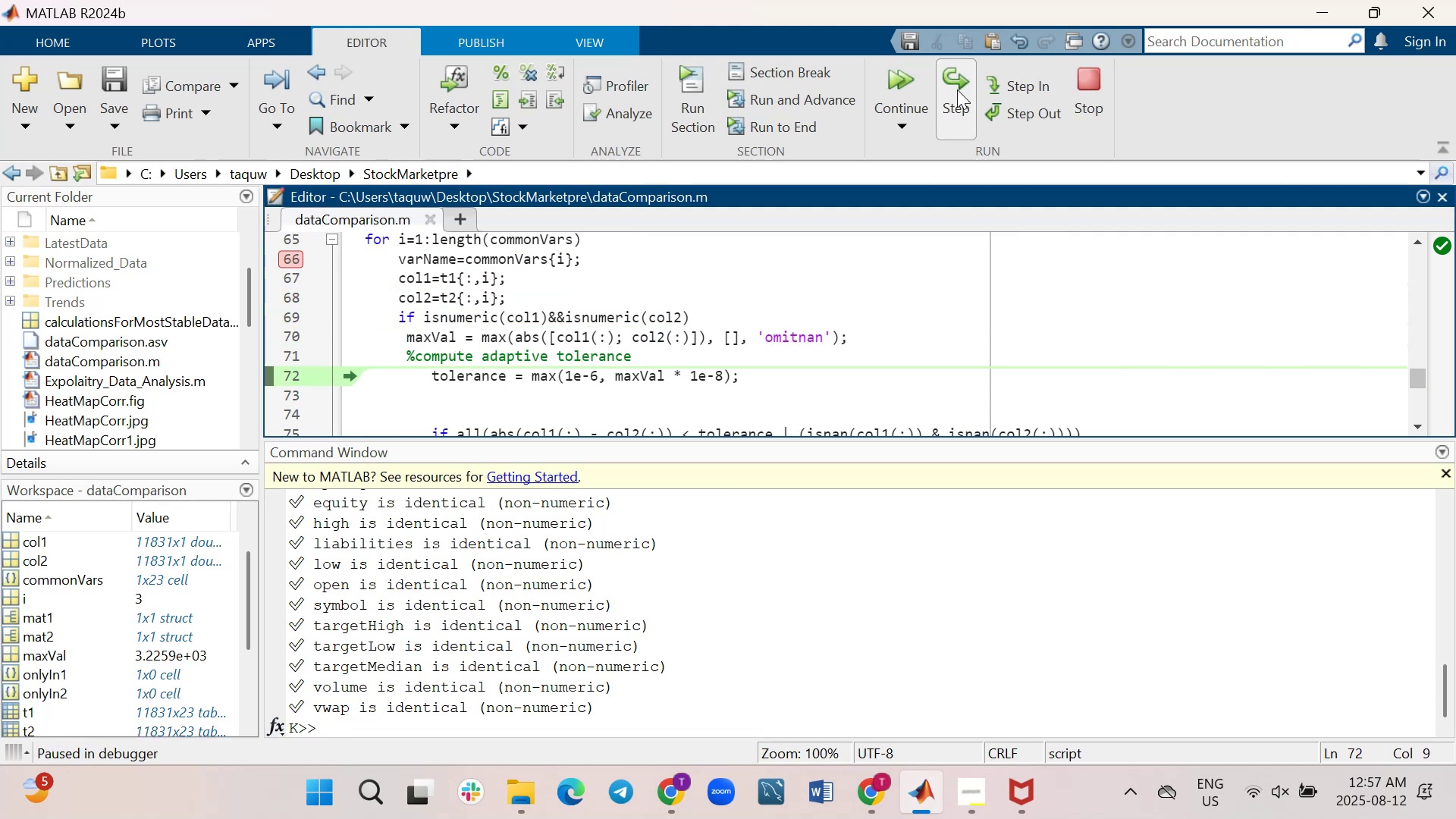 
left_click([957, 89])
 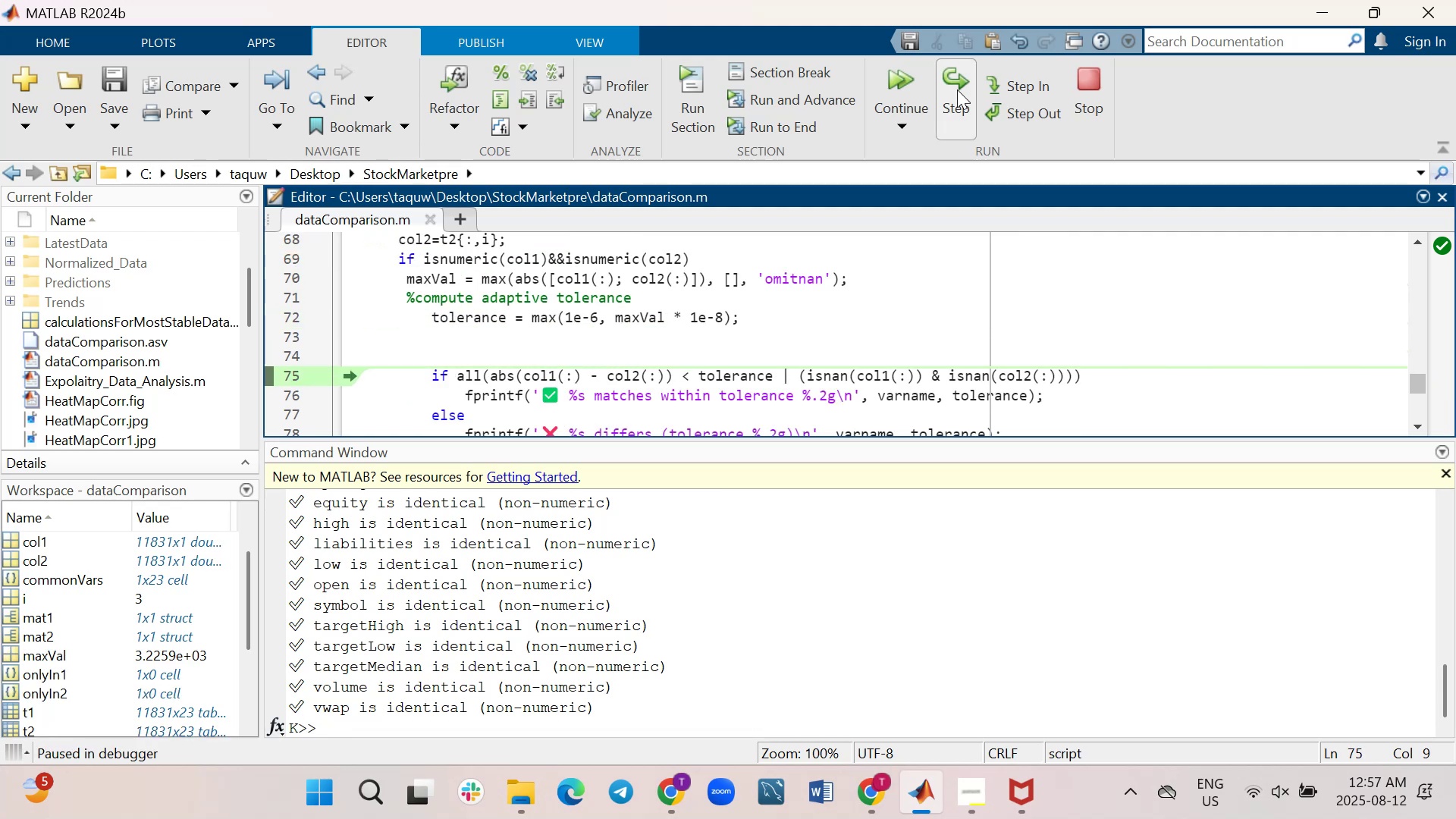 
left_click([957, 89])
 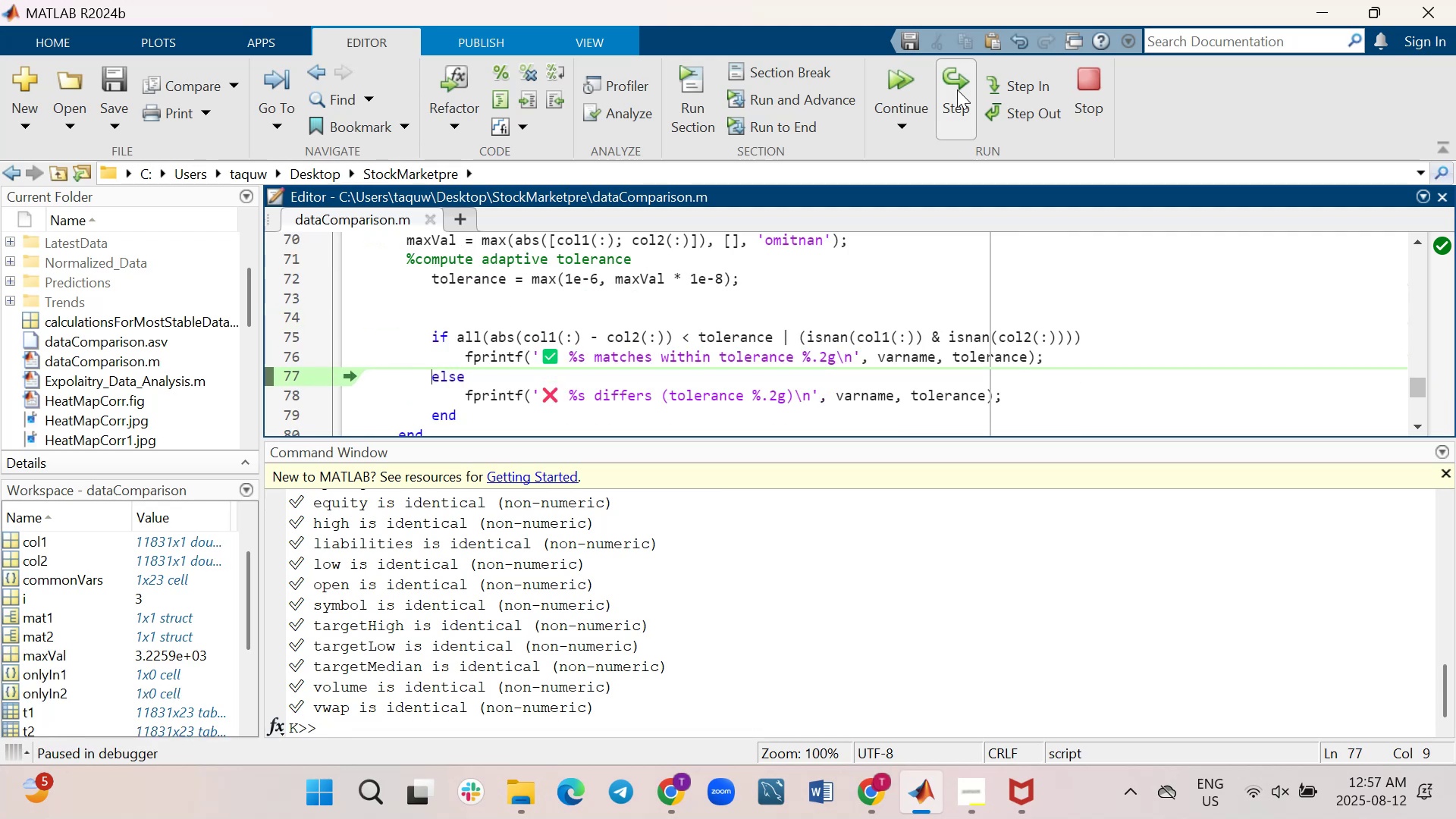 
left_click([957, 89])
 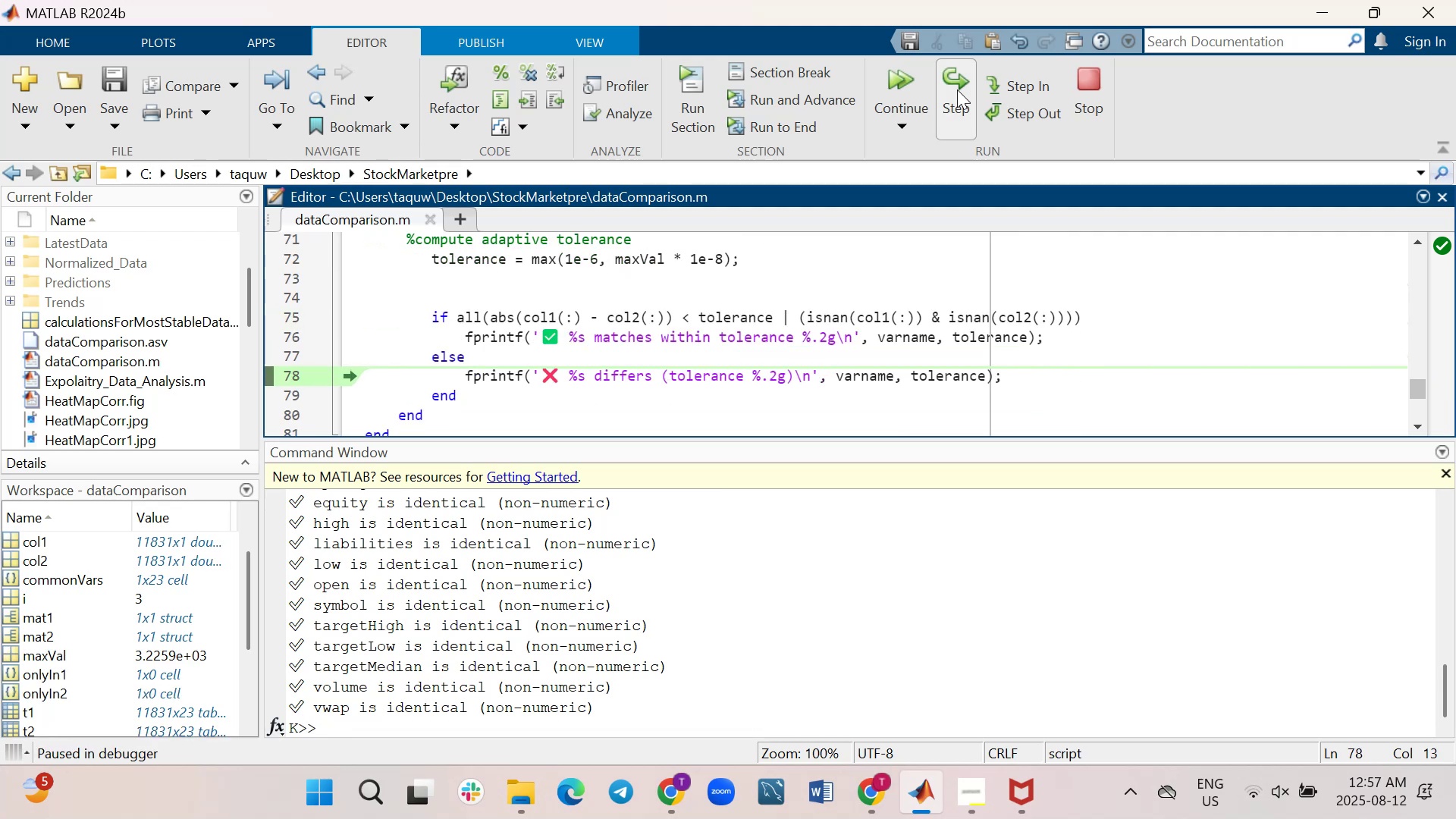 
left_click([957, 89])
 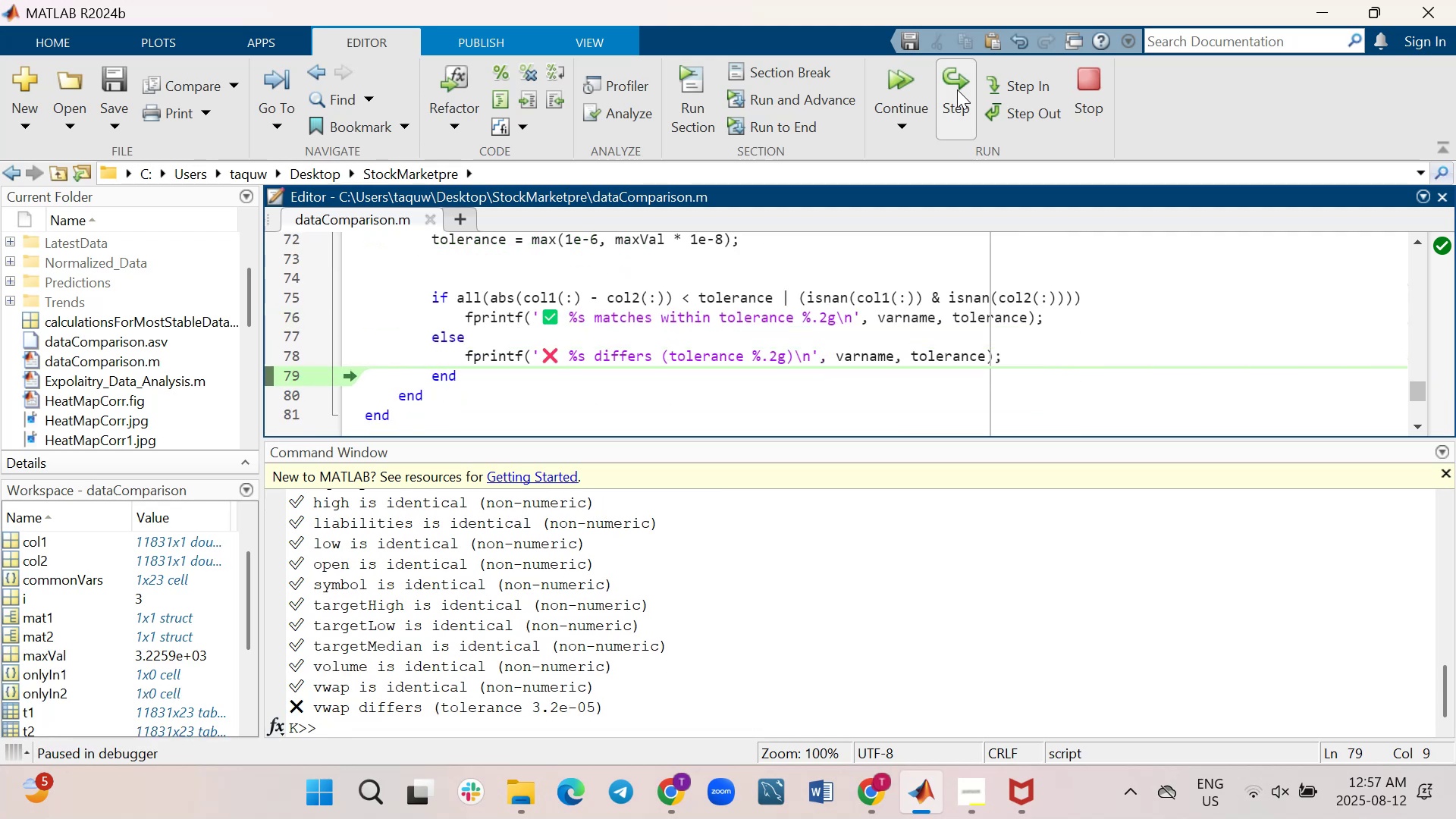 
left_click([957, 89])
 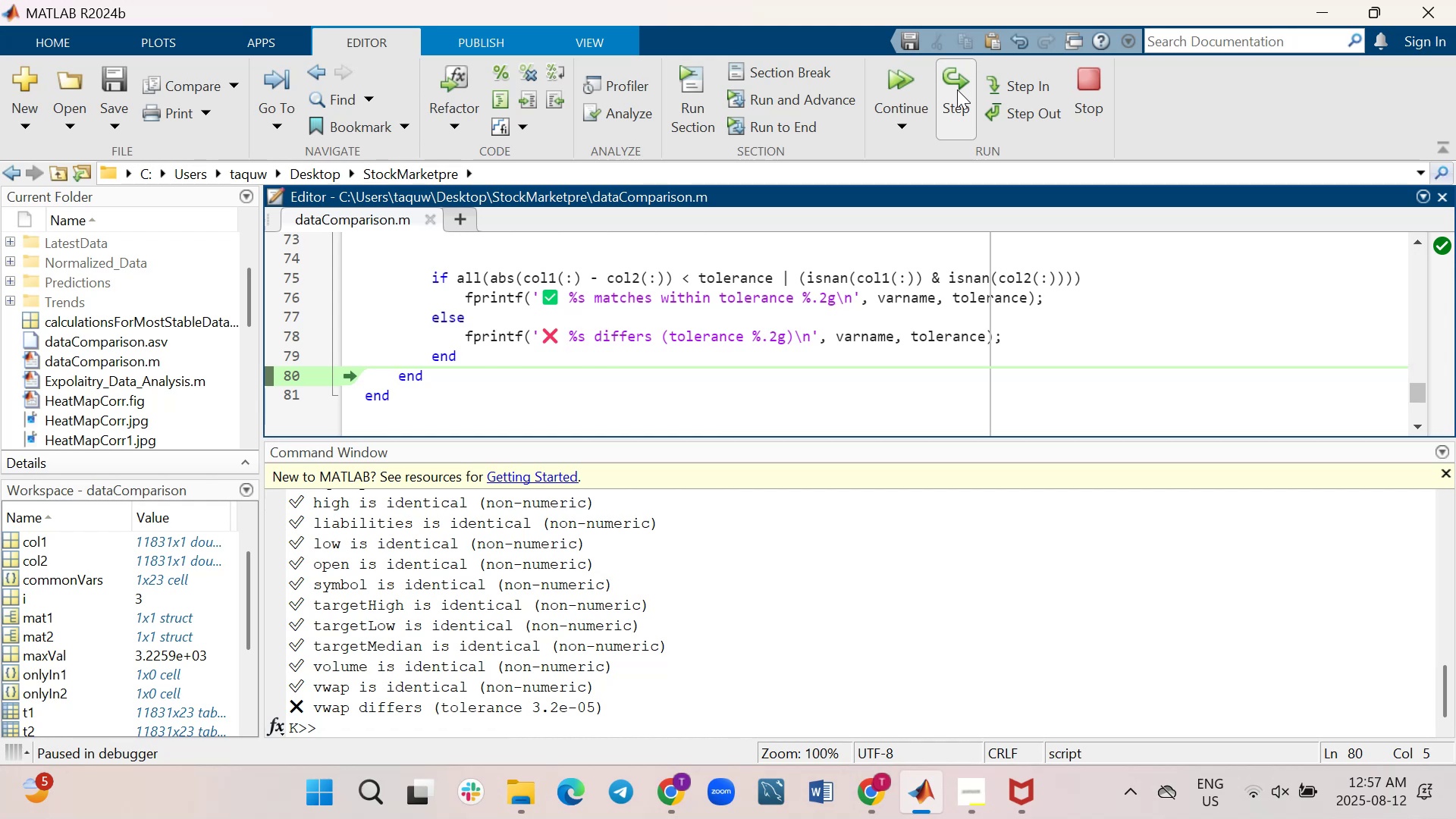 
left_click([957, 89])
 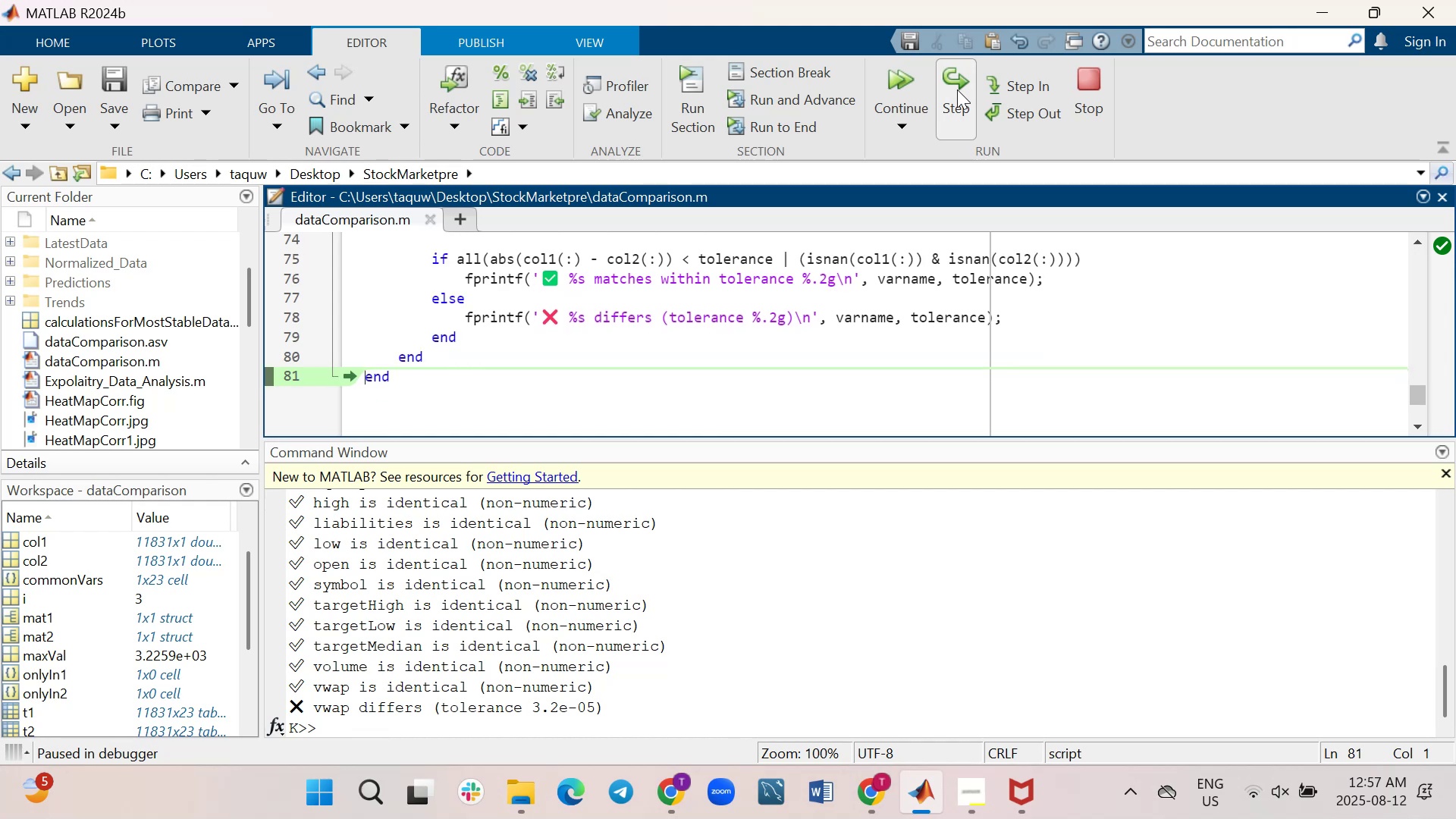 
left_click([957, 89])
 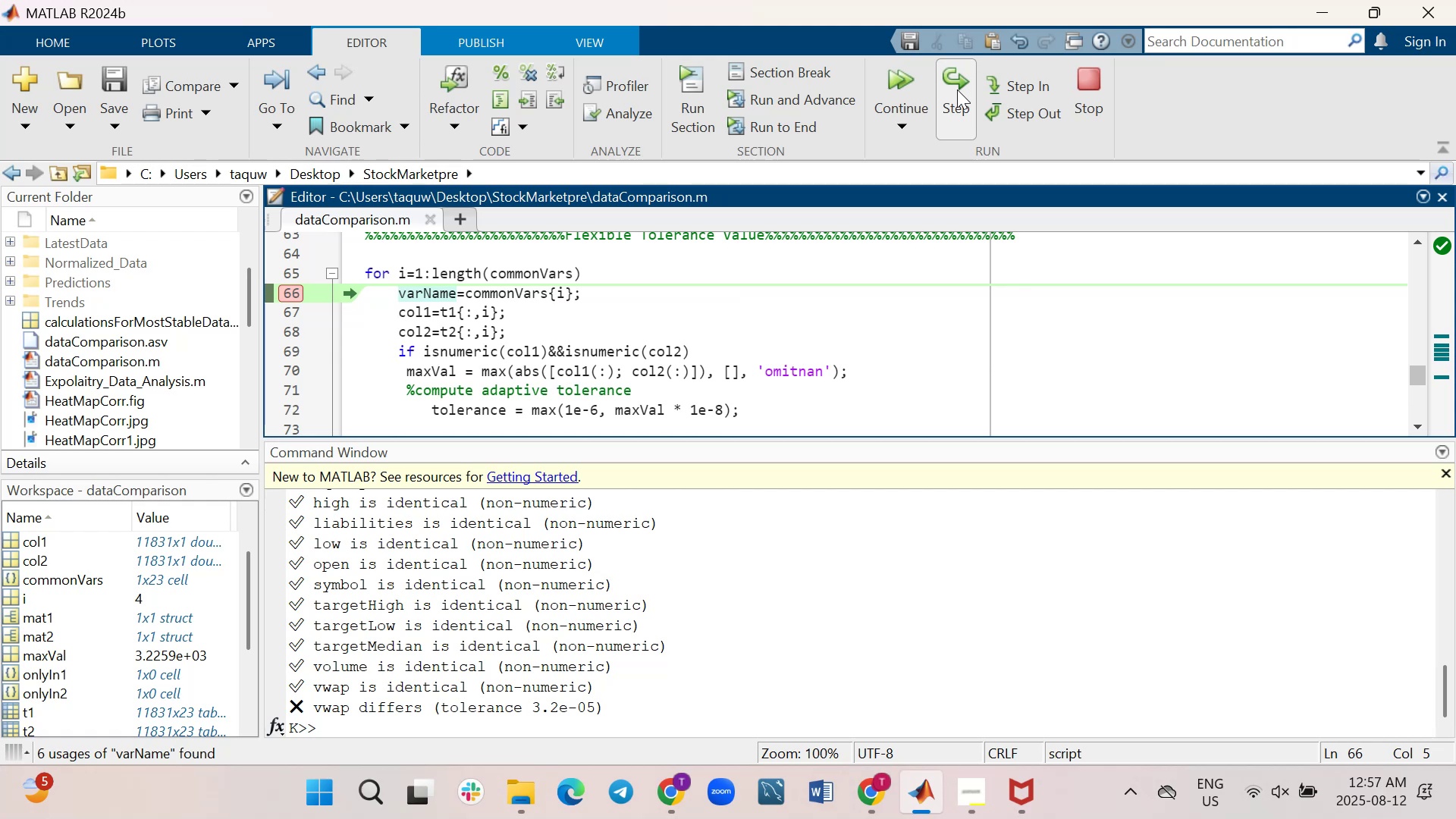 
wait(22.84)
 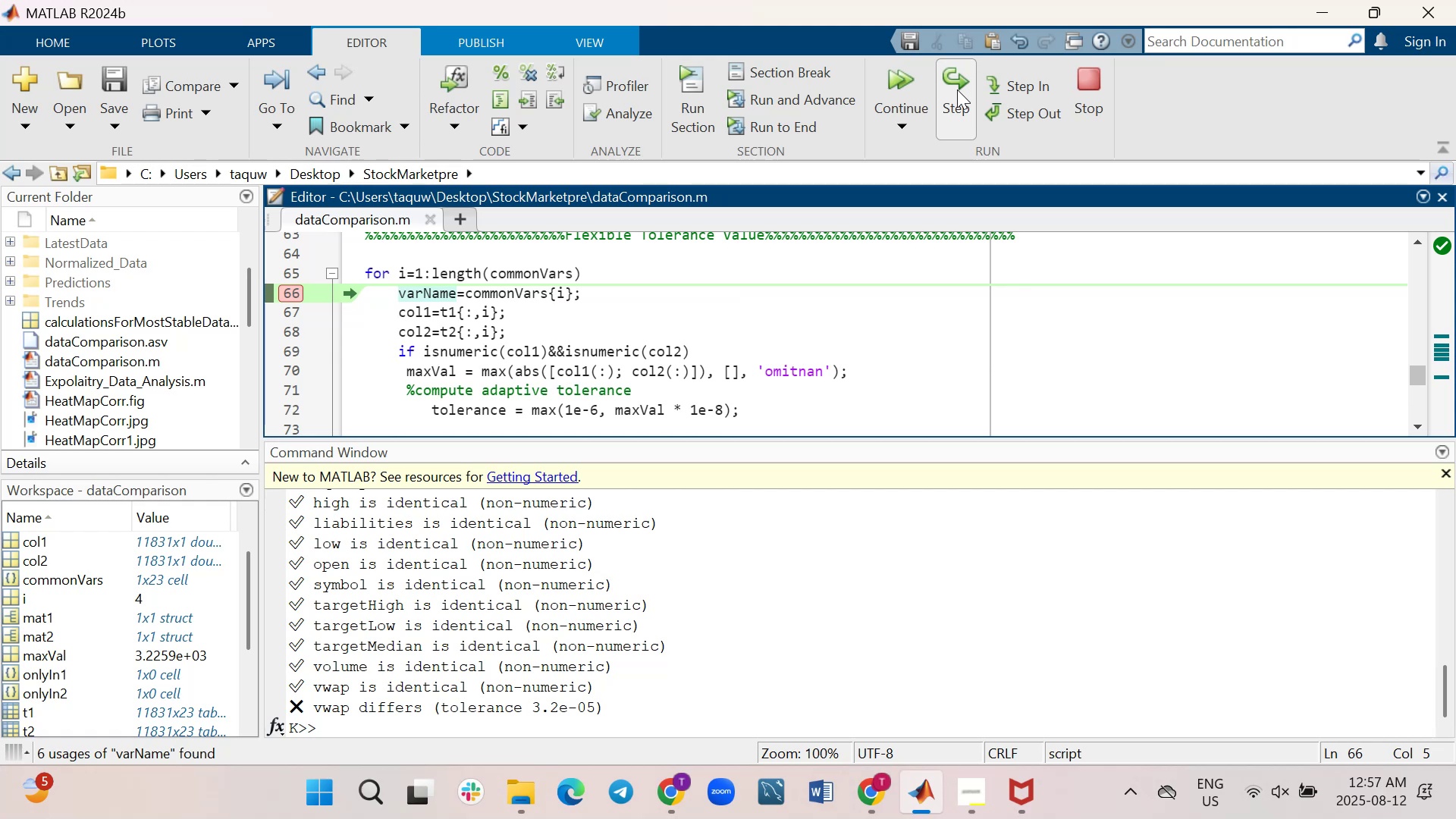 
double_click([957, 89])
 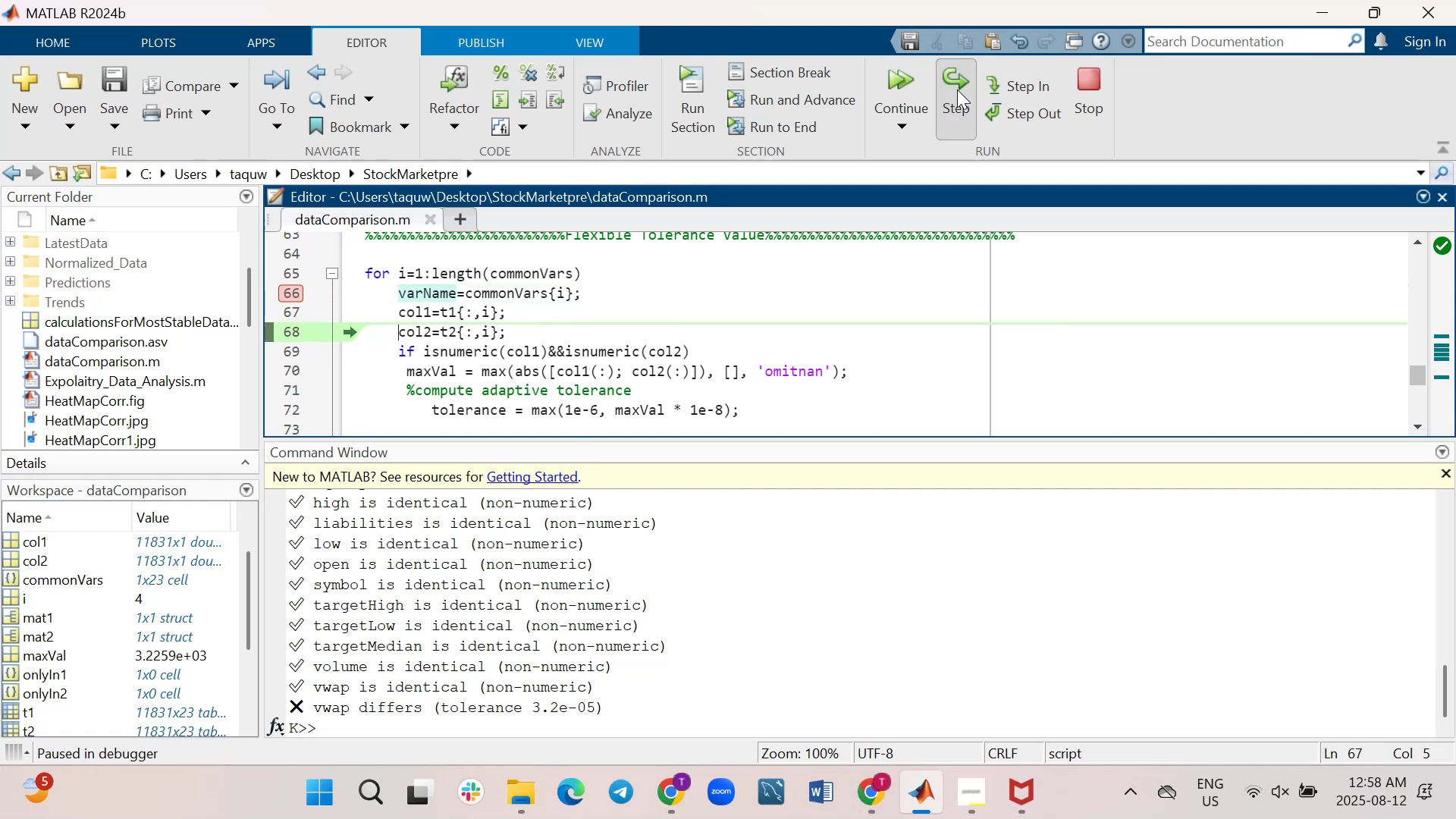 
triple_click([957, 89])
 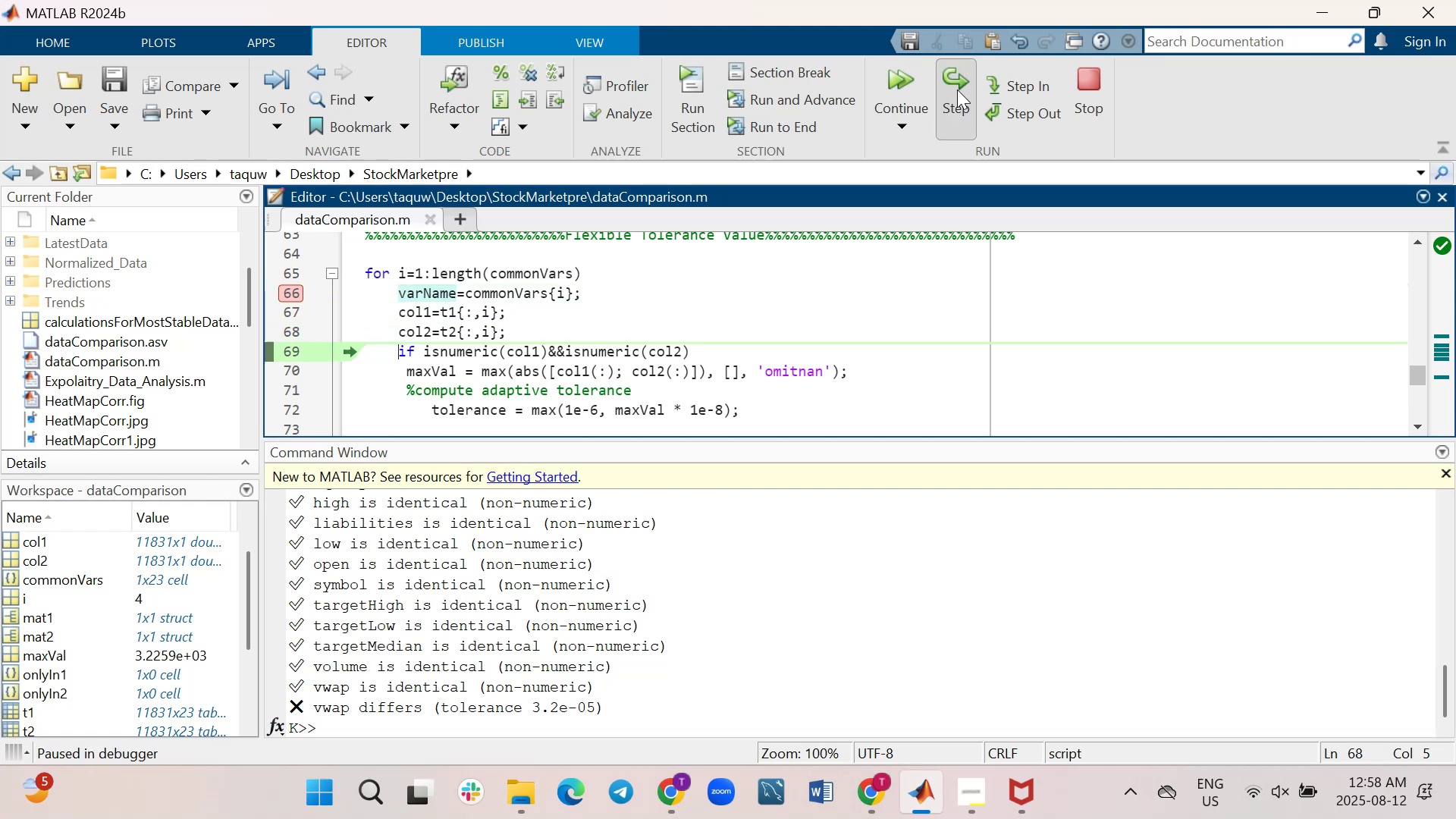 
triple_click([957, 89])
 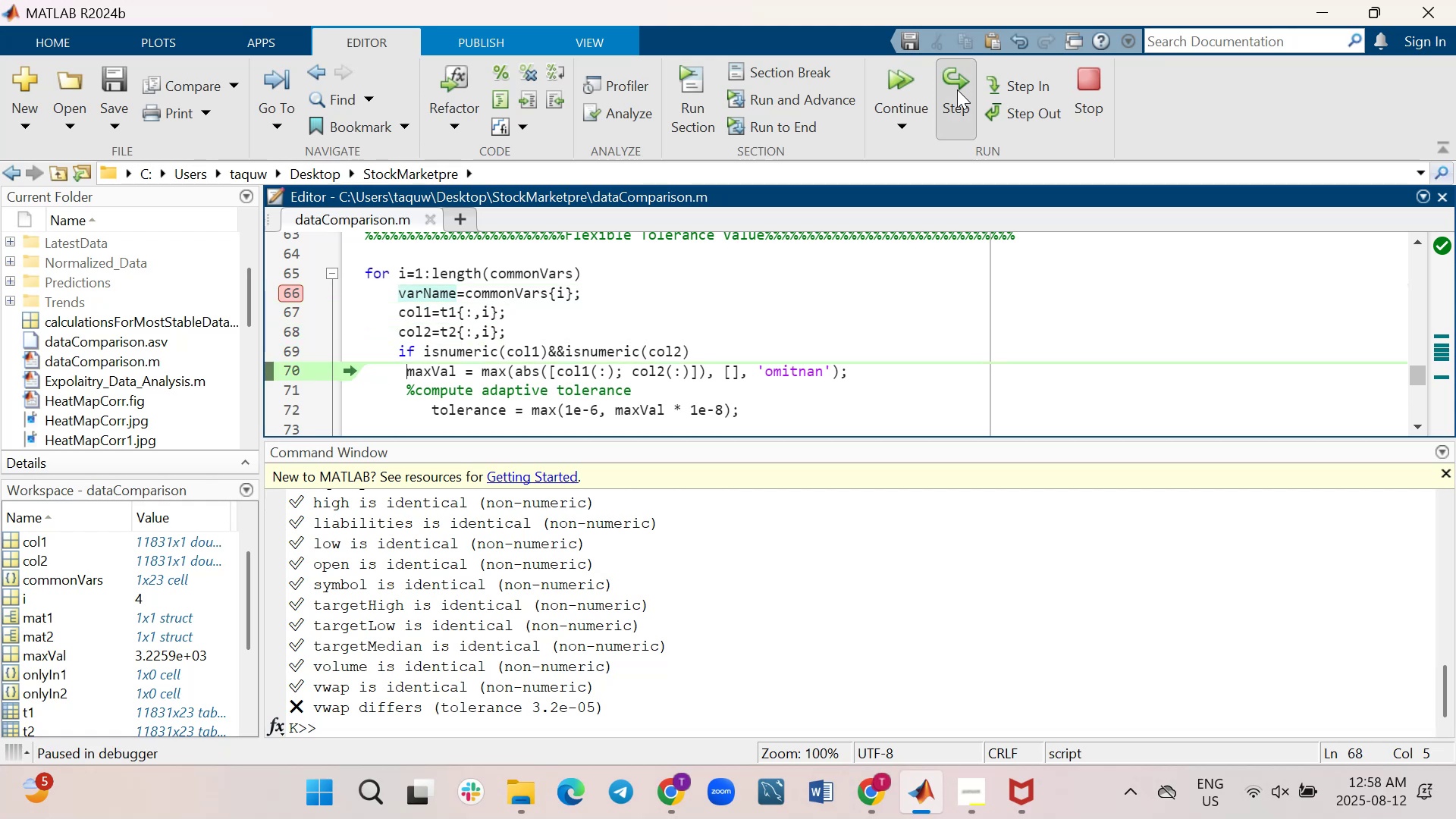 
triple_click([957, 89])
 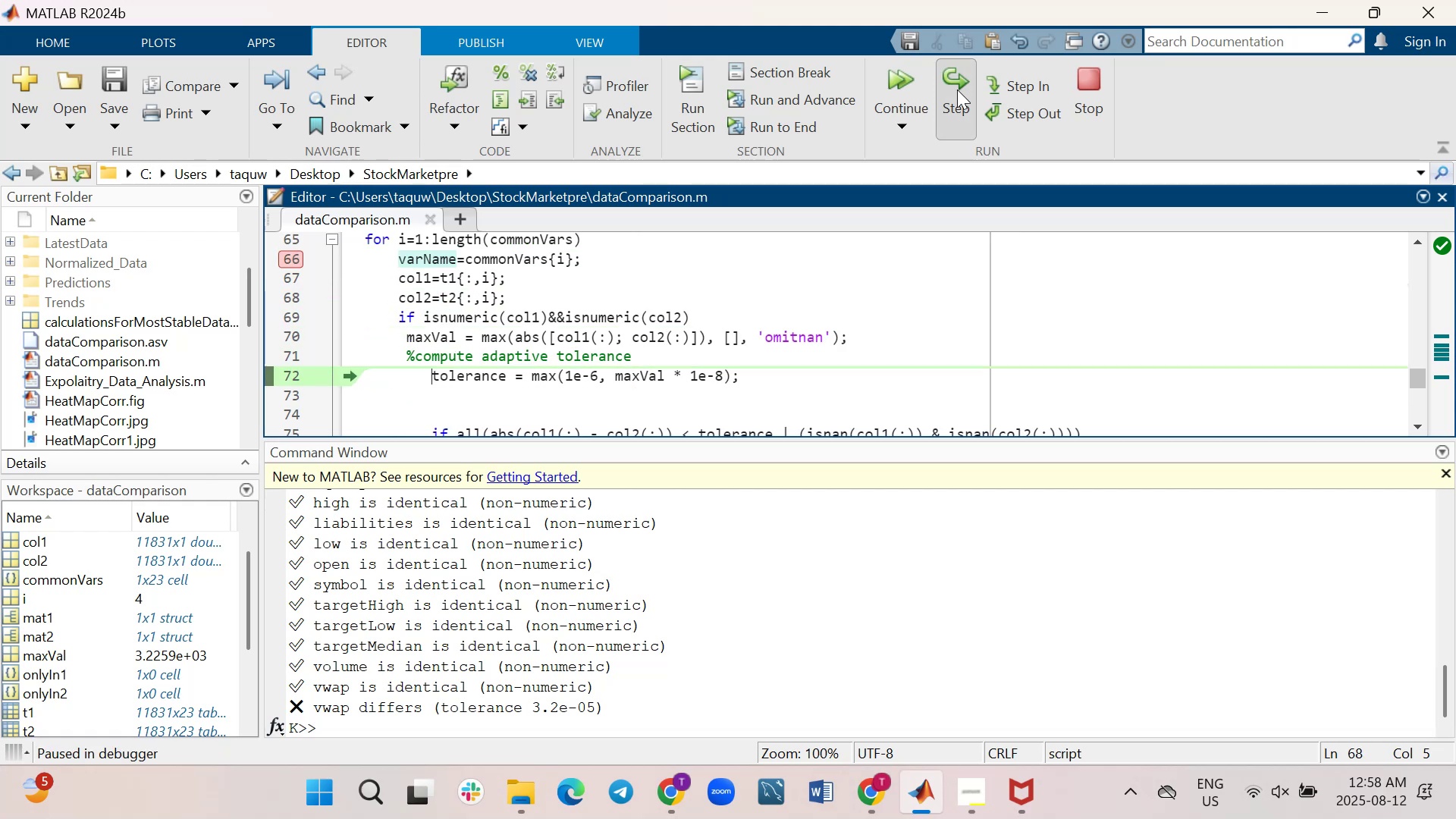 
triple_click([957, 89])
 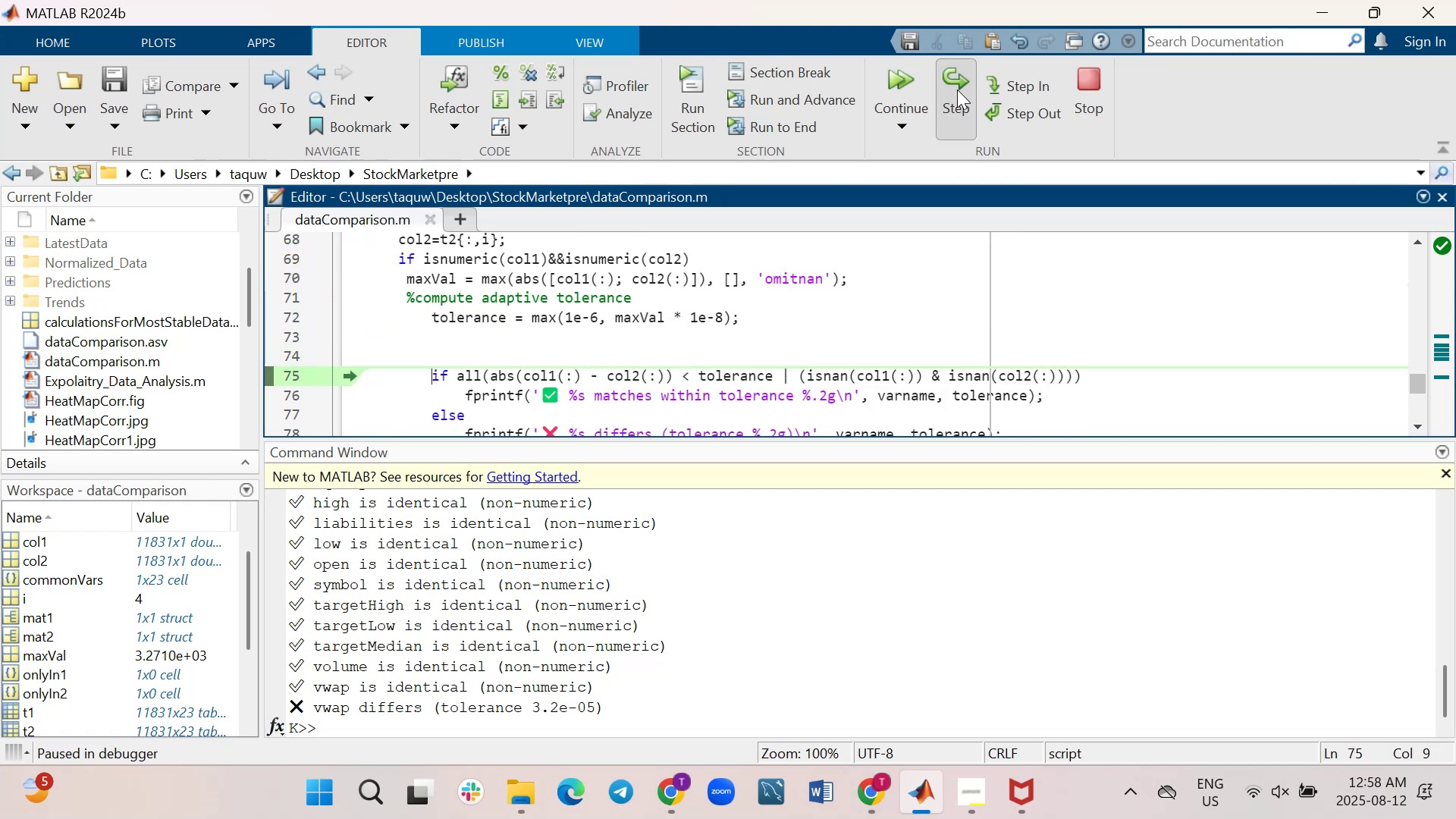 
triple_click([957, 89])
 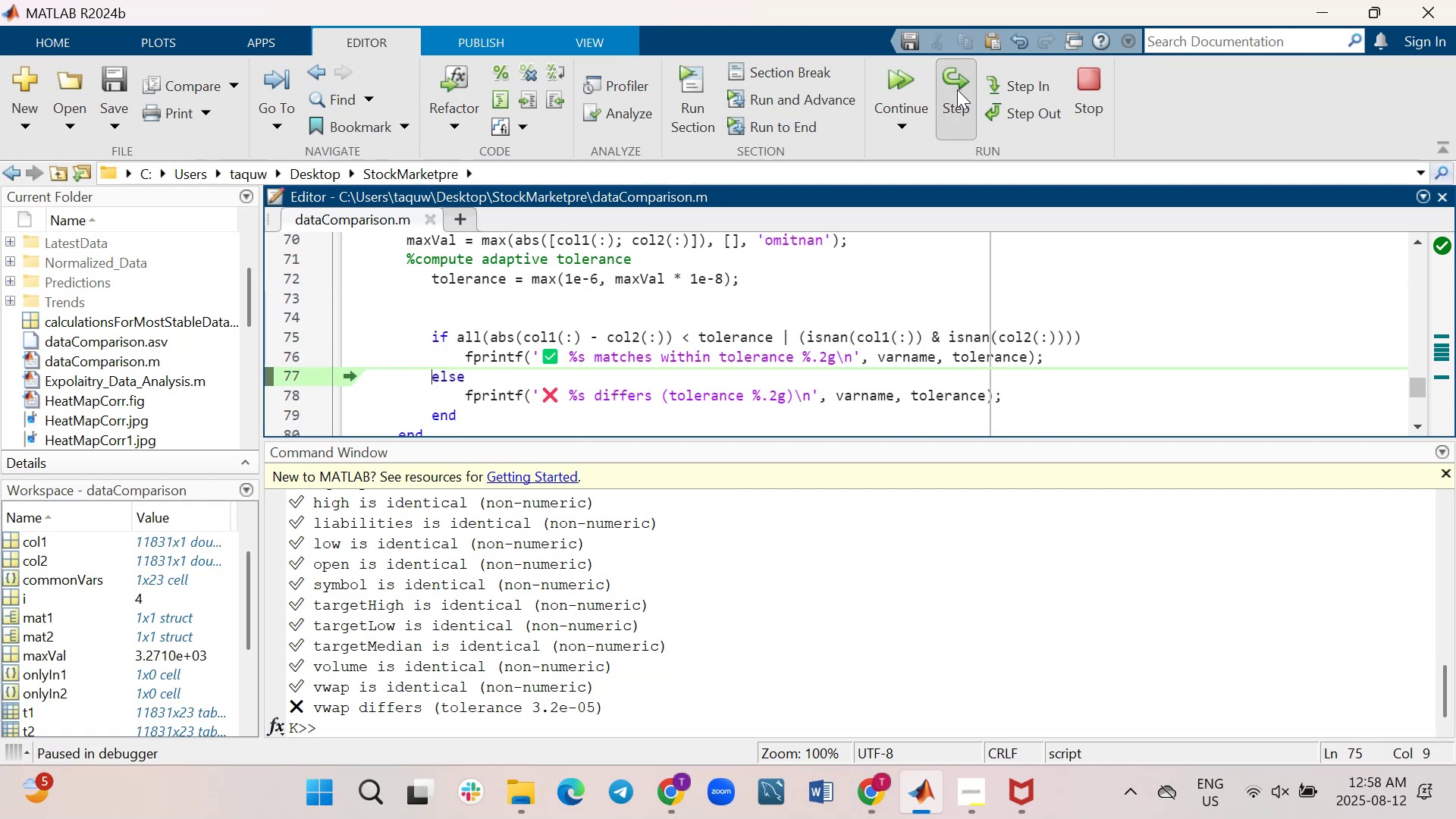 
triple_click([957, 89])
 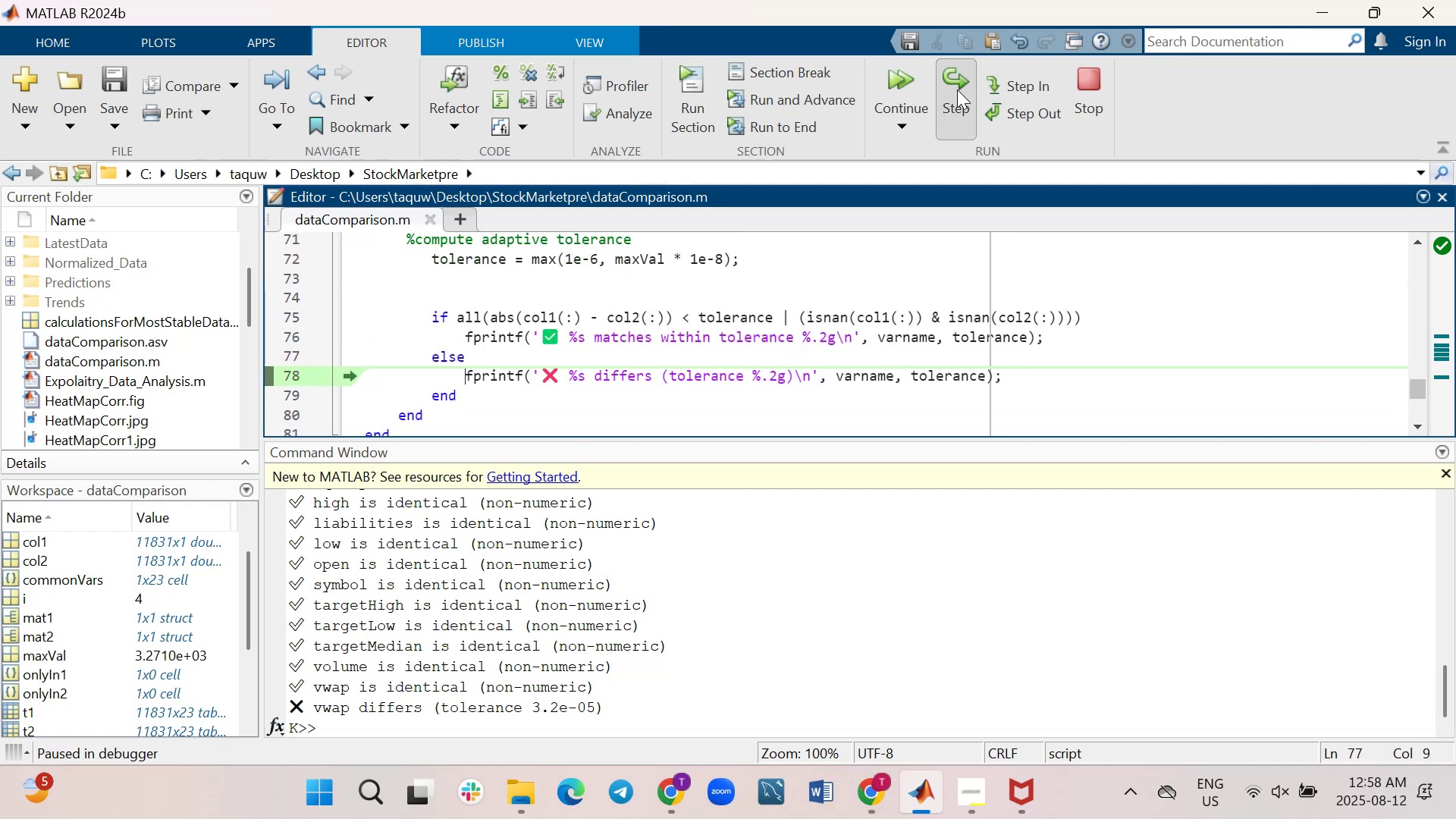 
triple_click([957, 89])
 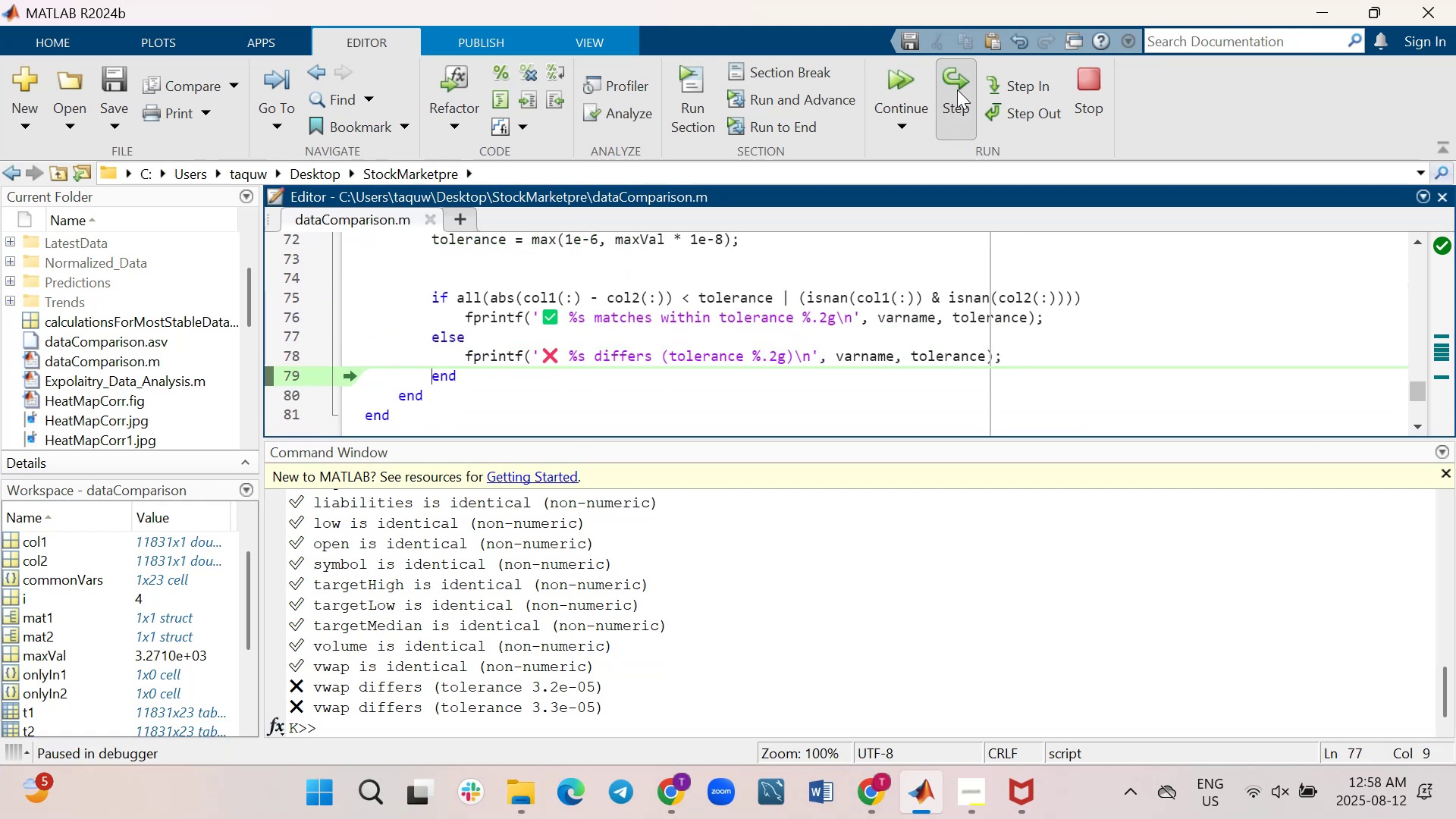 
triple_click([957, 89])
 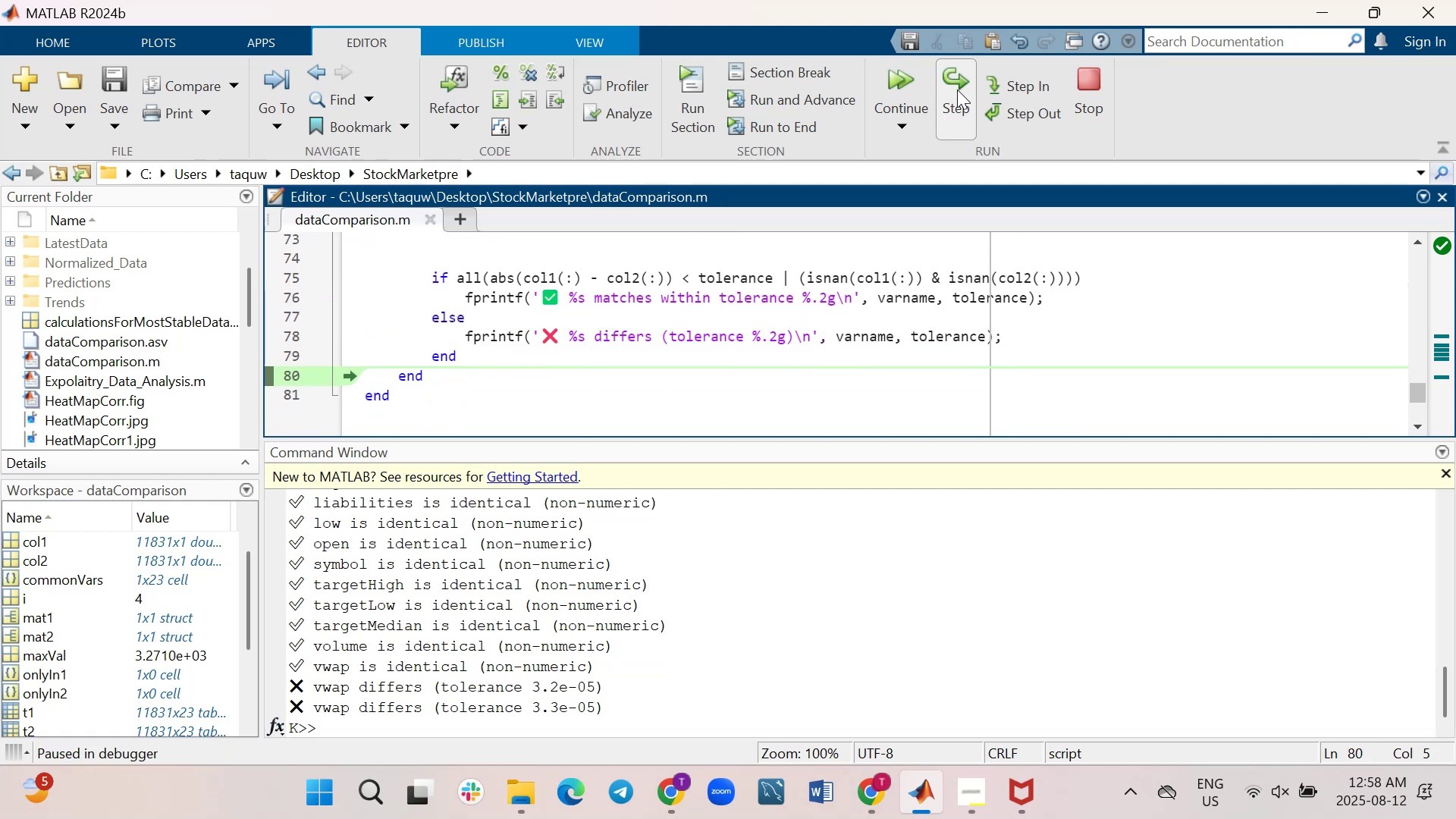 
left_click([957, 89])
 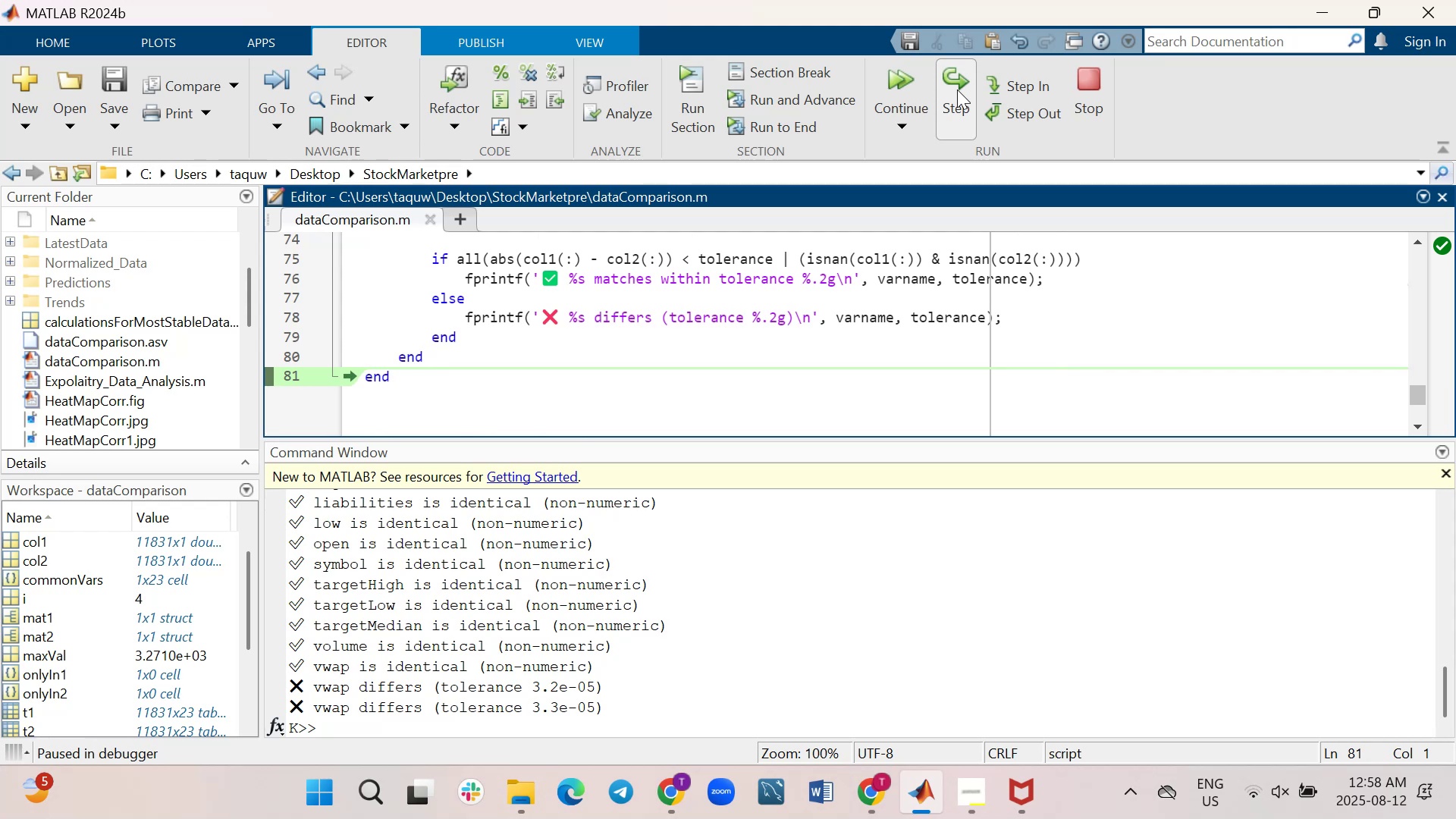 
wait(6.27)
 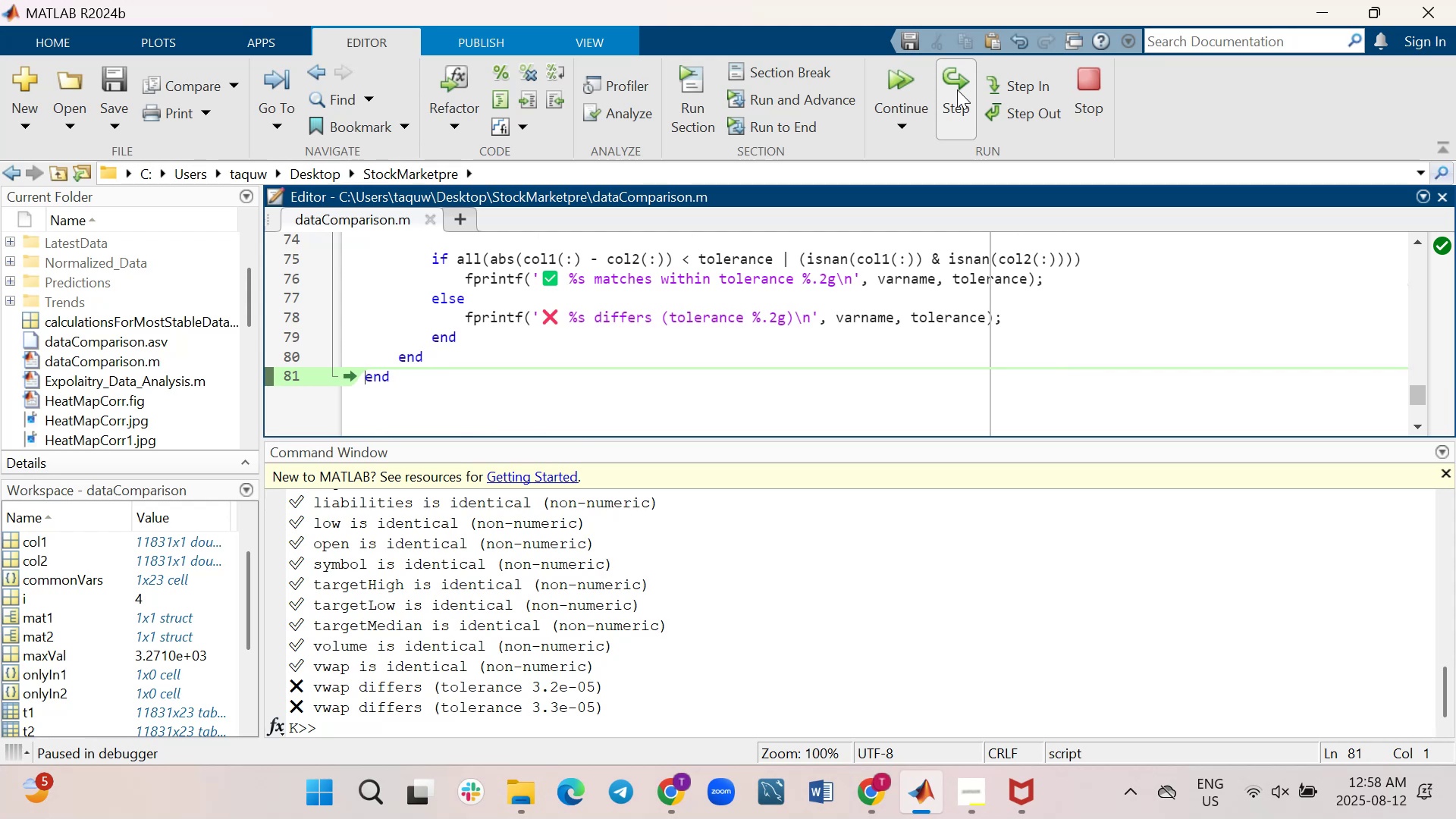 
double_click([957, 89])
 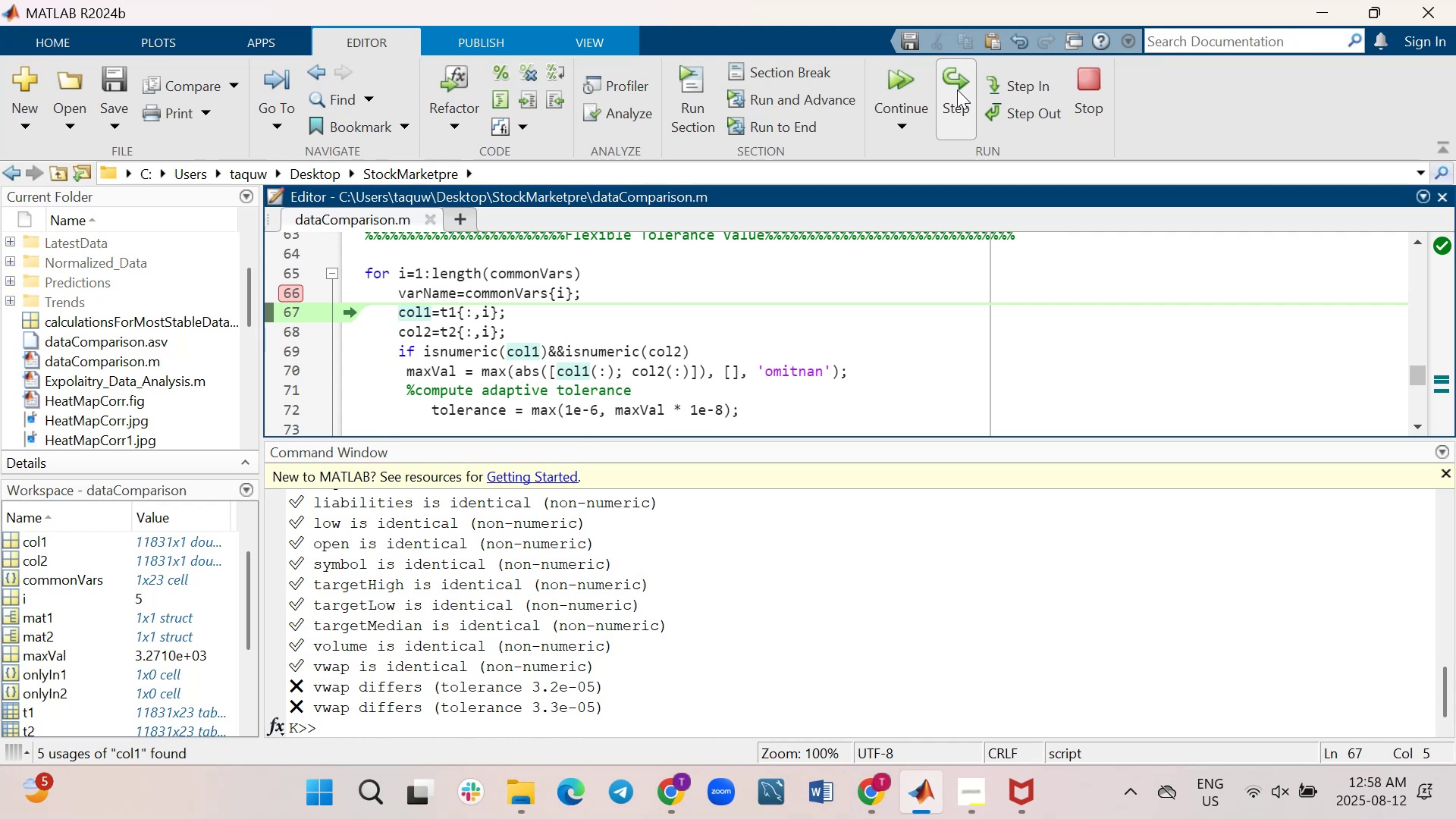 
wait(33.78)
 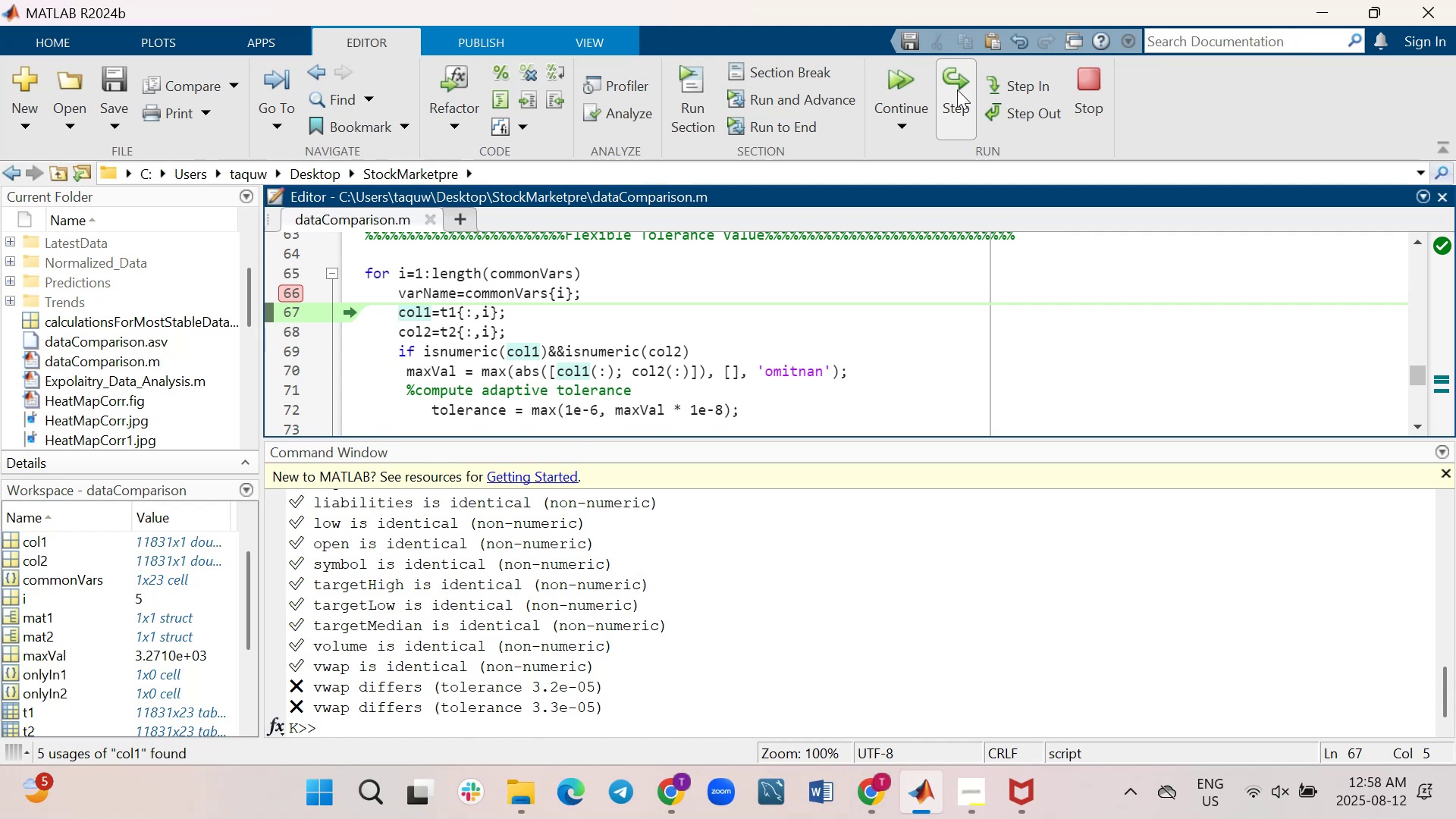 
scroll: coordinate [785, 353], scroll_direction: down, amount: 1.0
 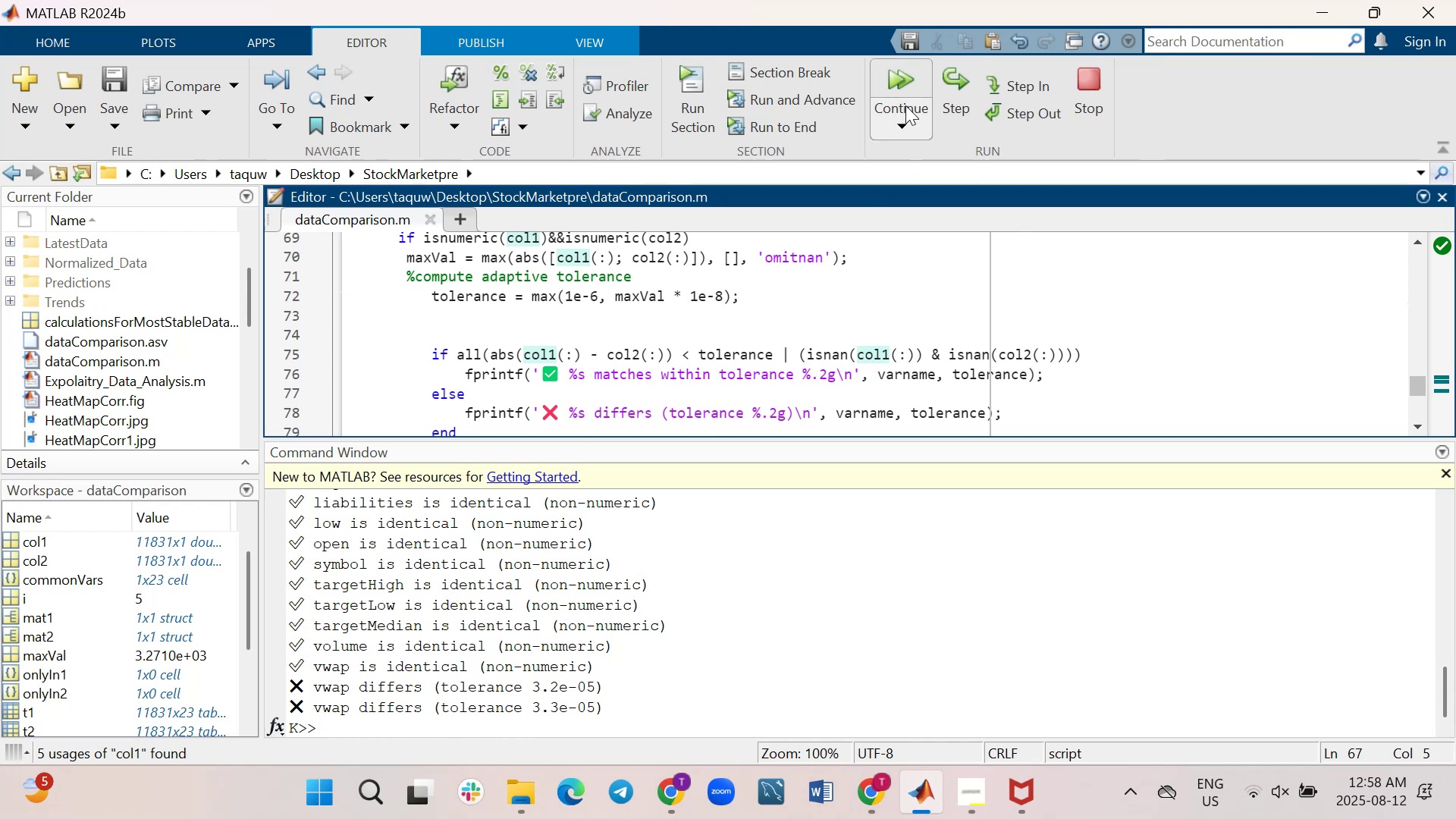 
left_click([946, 79])
 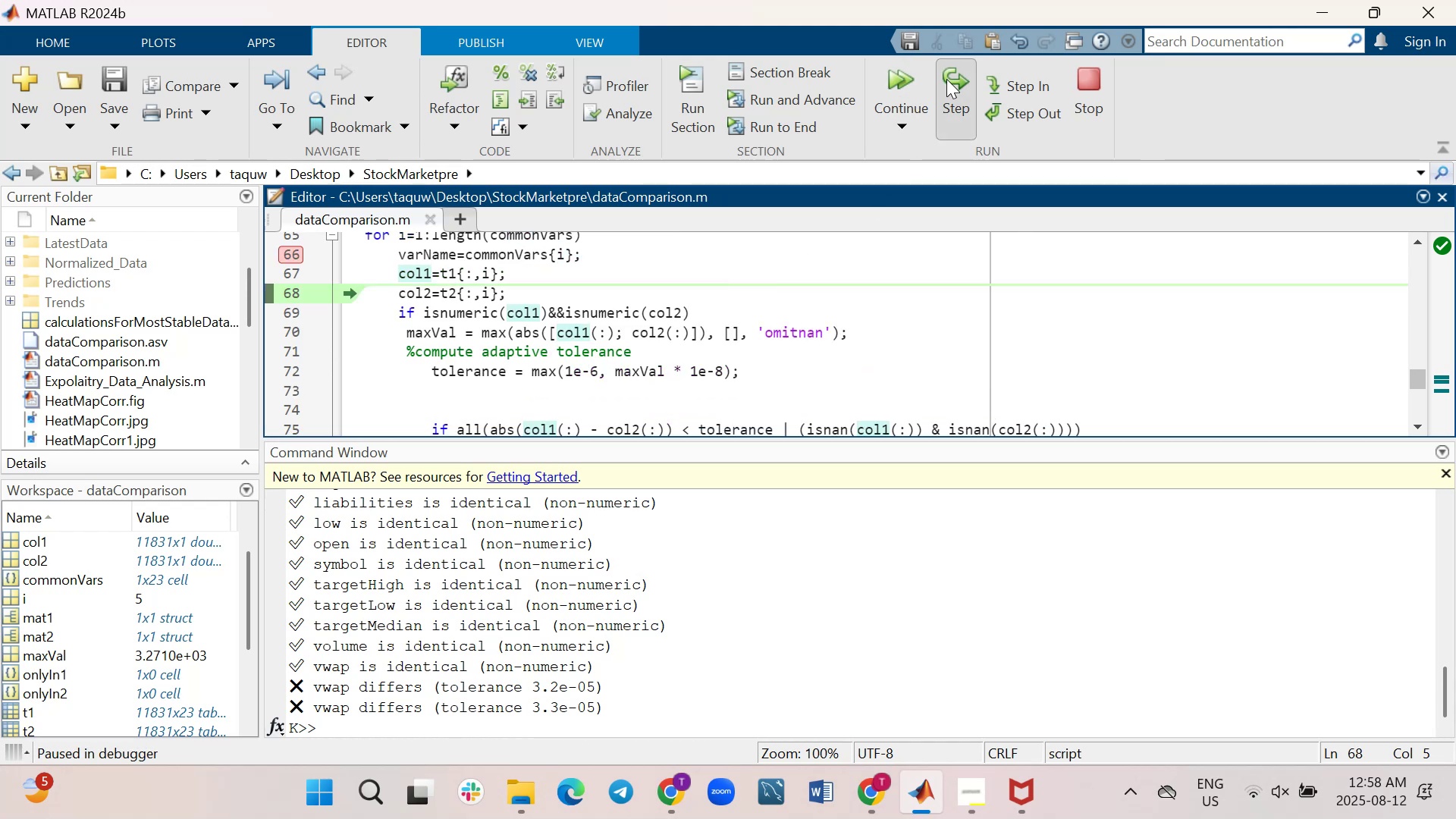 
left_click([946, 79])
 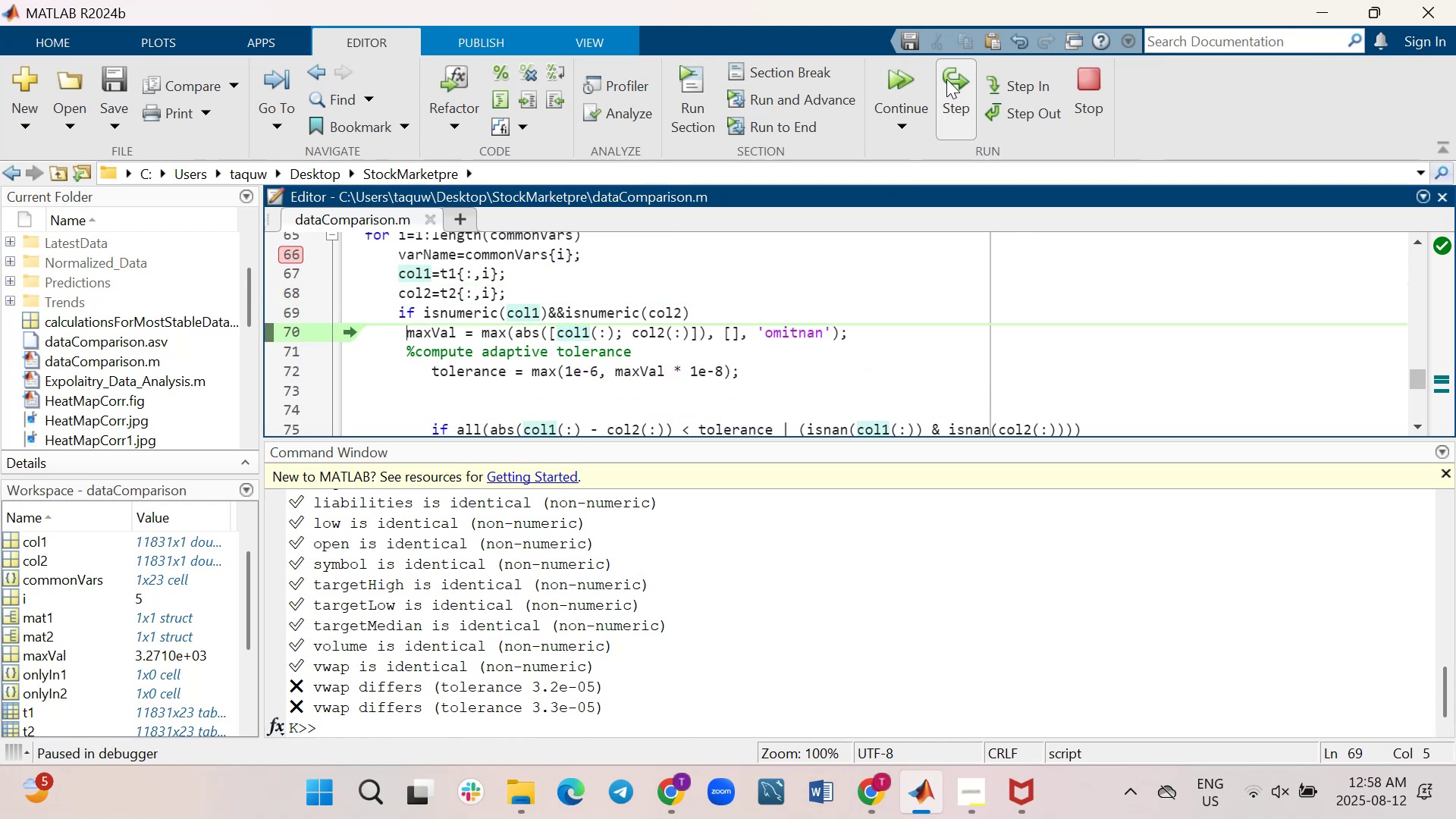 
double_click([946, 79])
 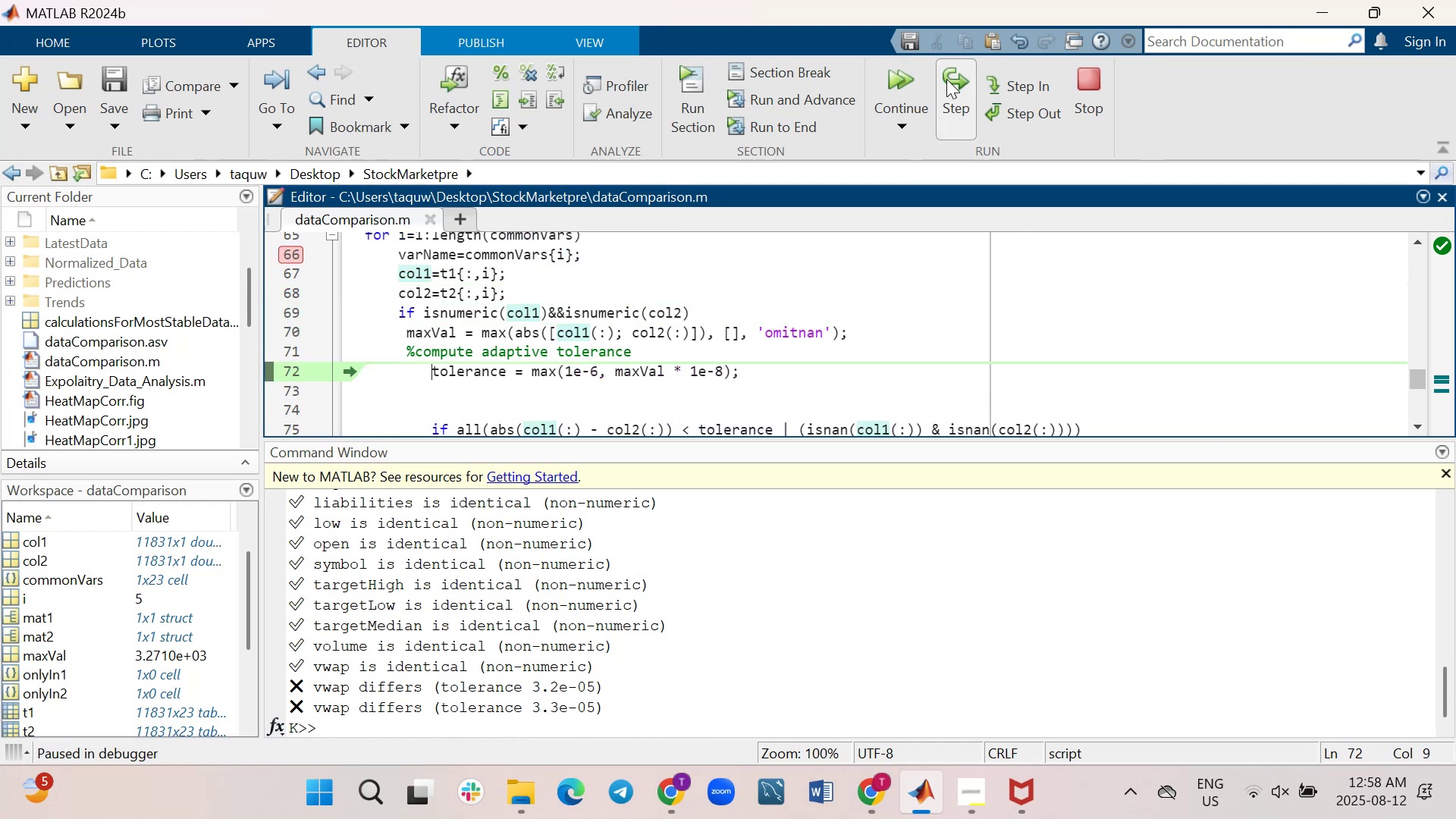 
triple_click([946, 79])
 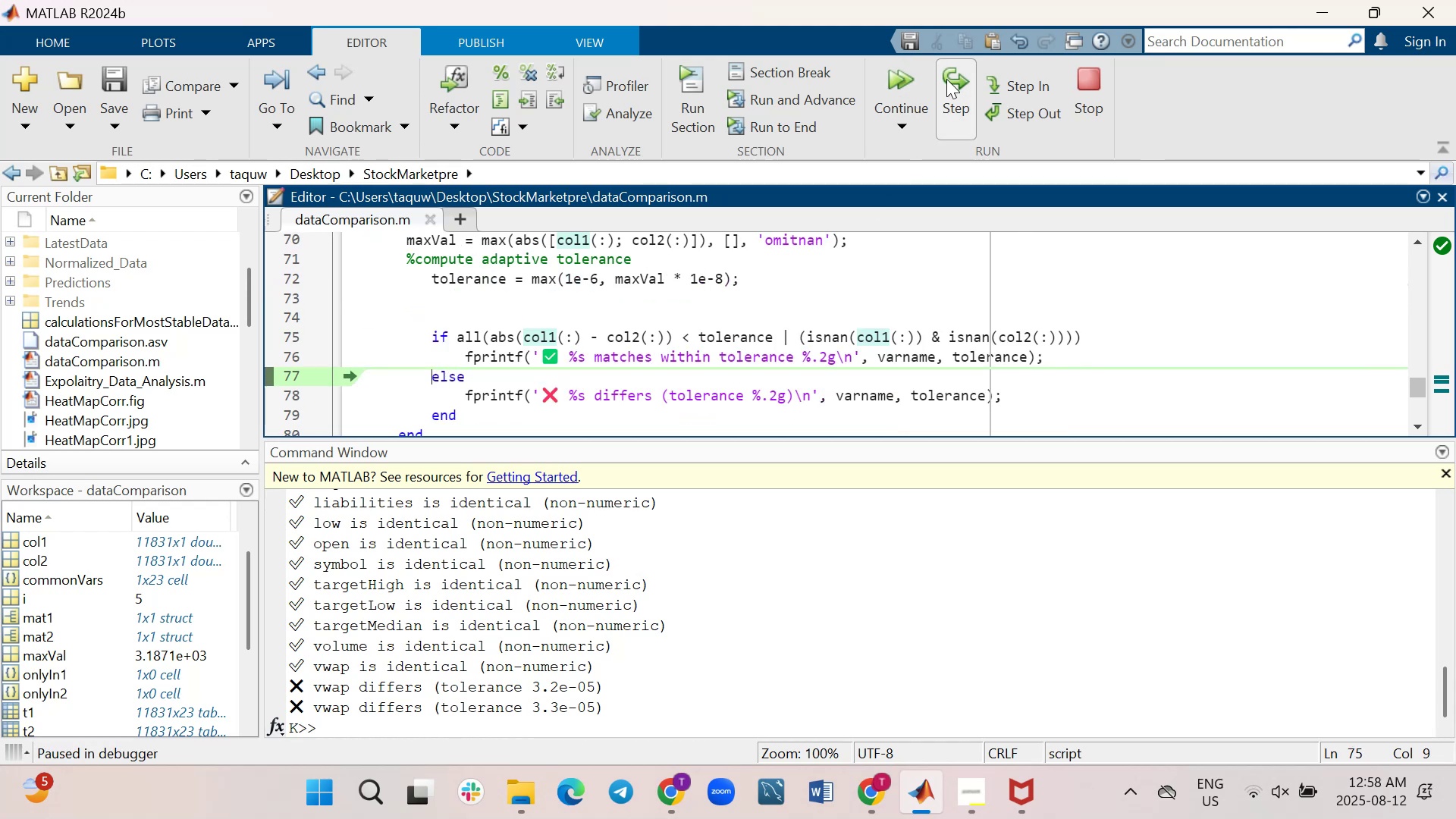 
double_click([946, 79])
 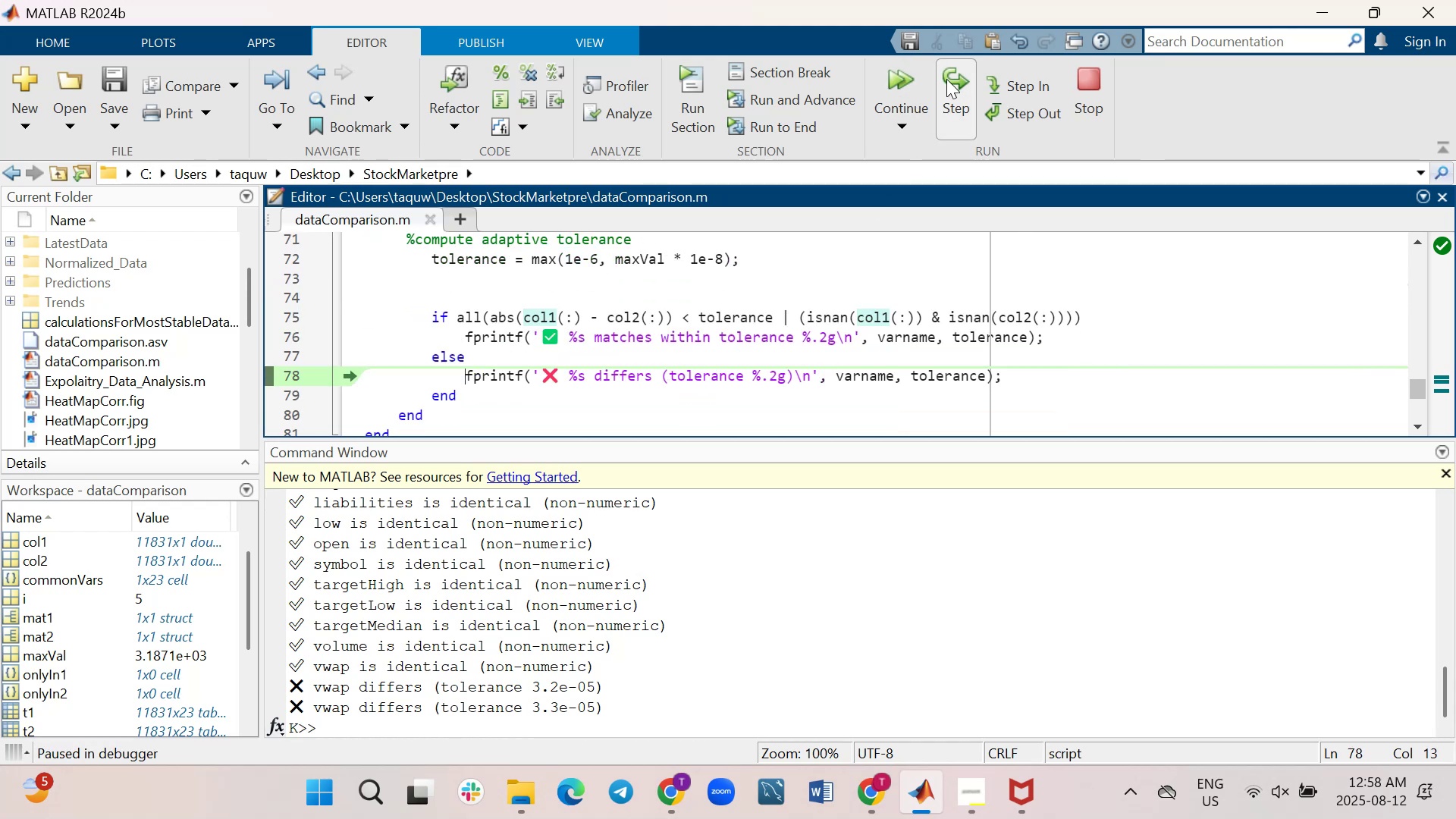 
left_click([946, 79])
 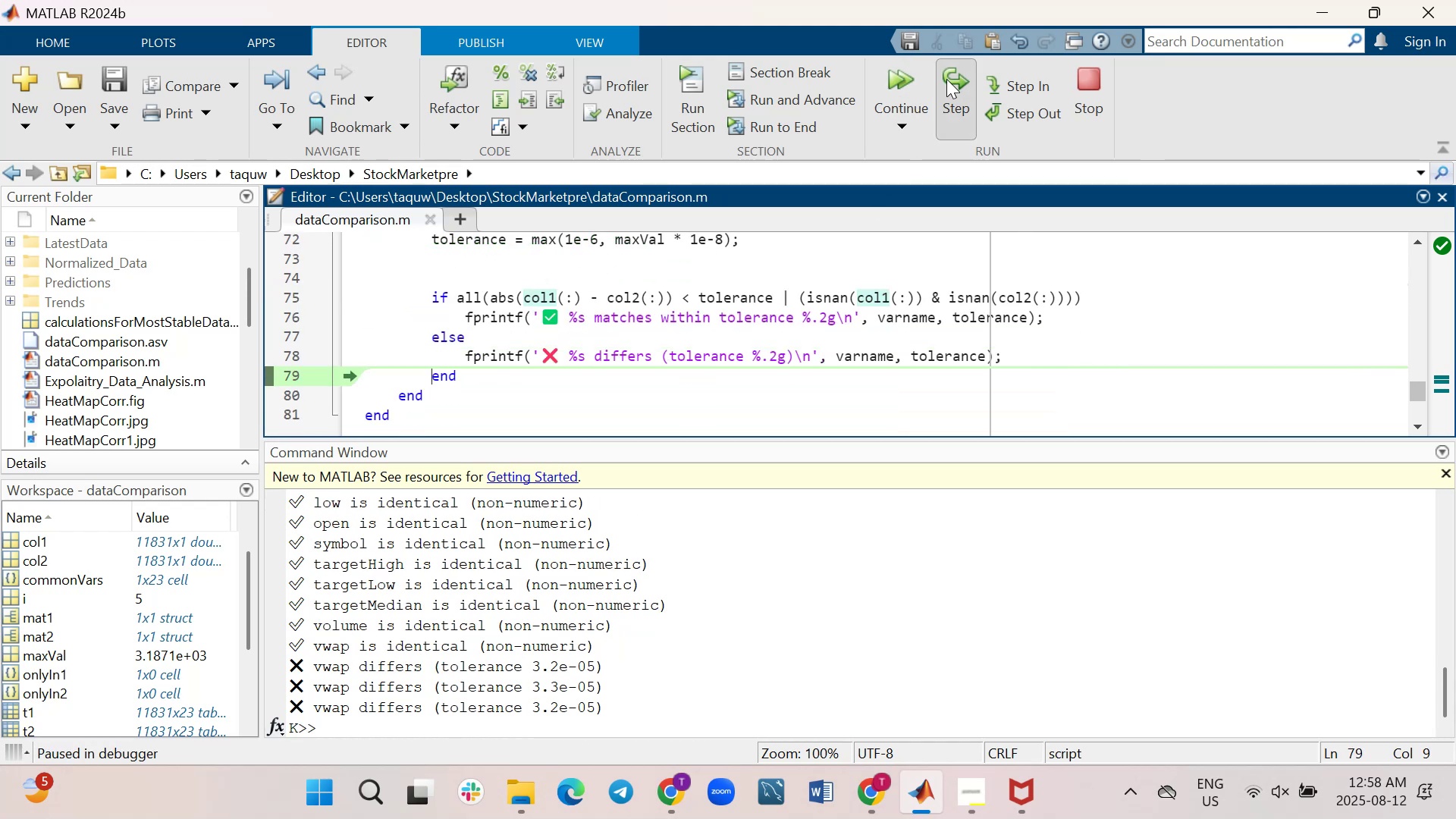 
left_click([946, 79])
 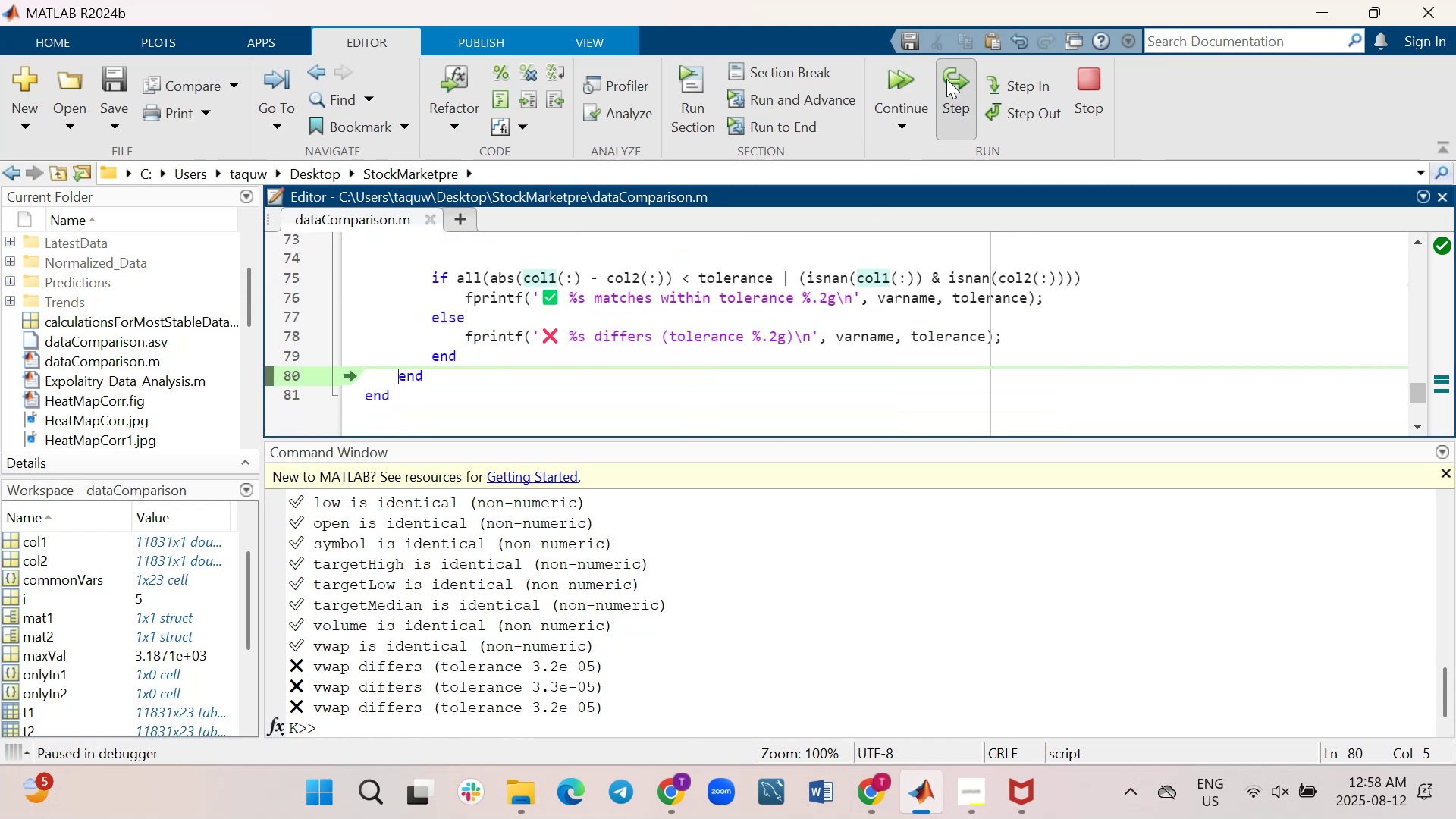 
left_click([946, 79])
 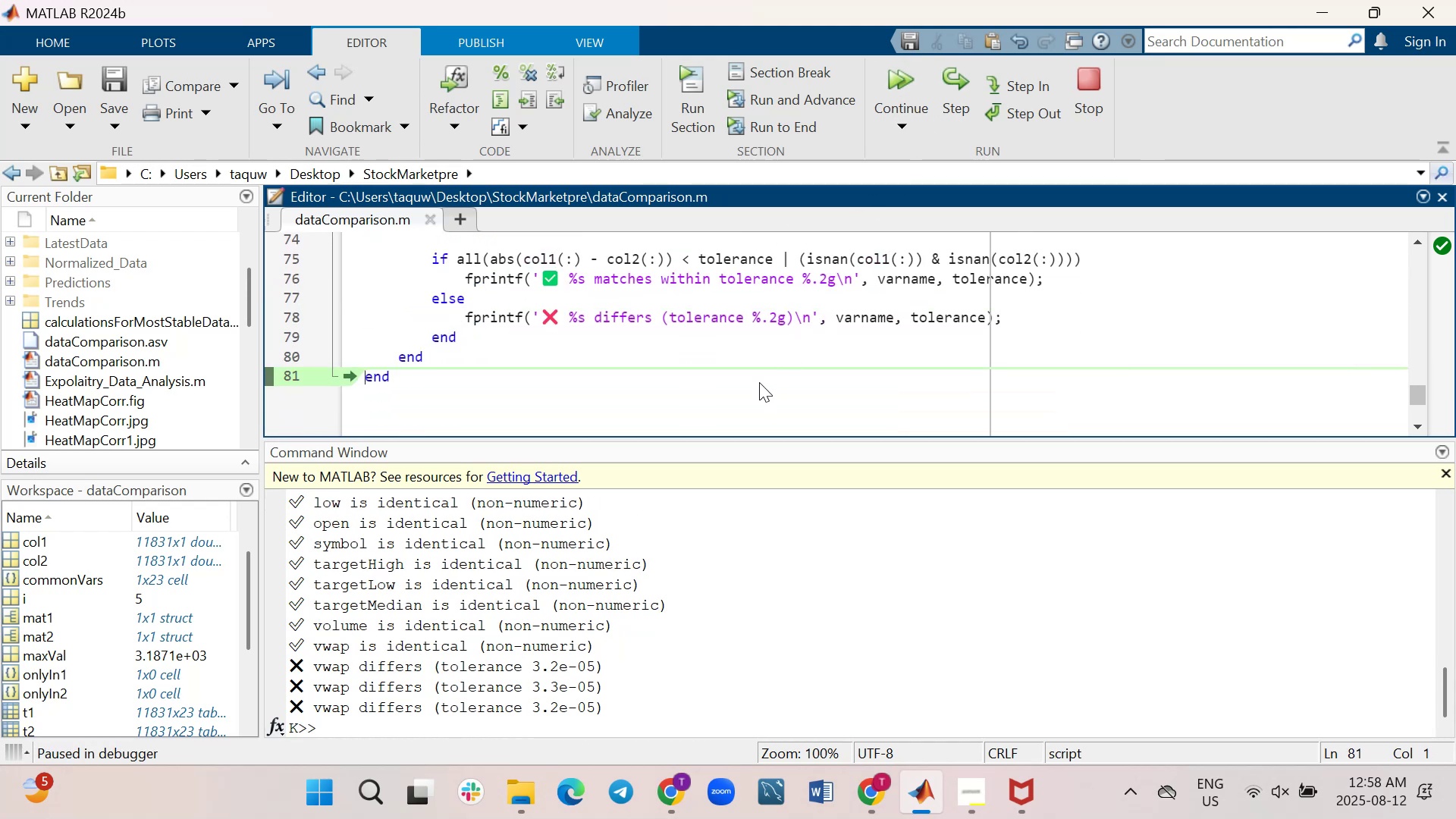 
scroll: coordinate [732, 614], scroll_direction: down, amount: 1.0
 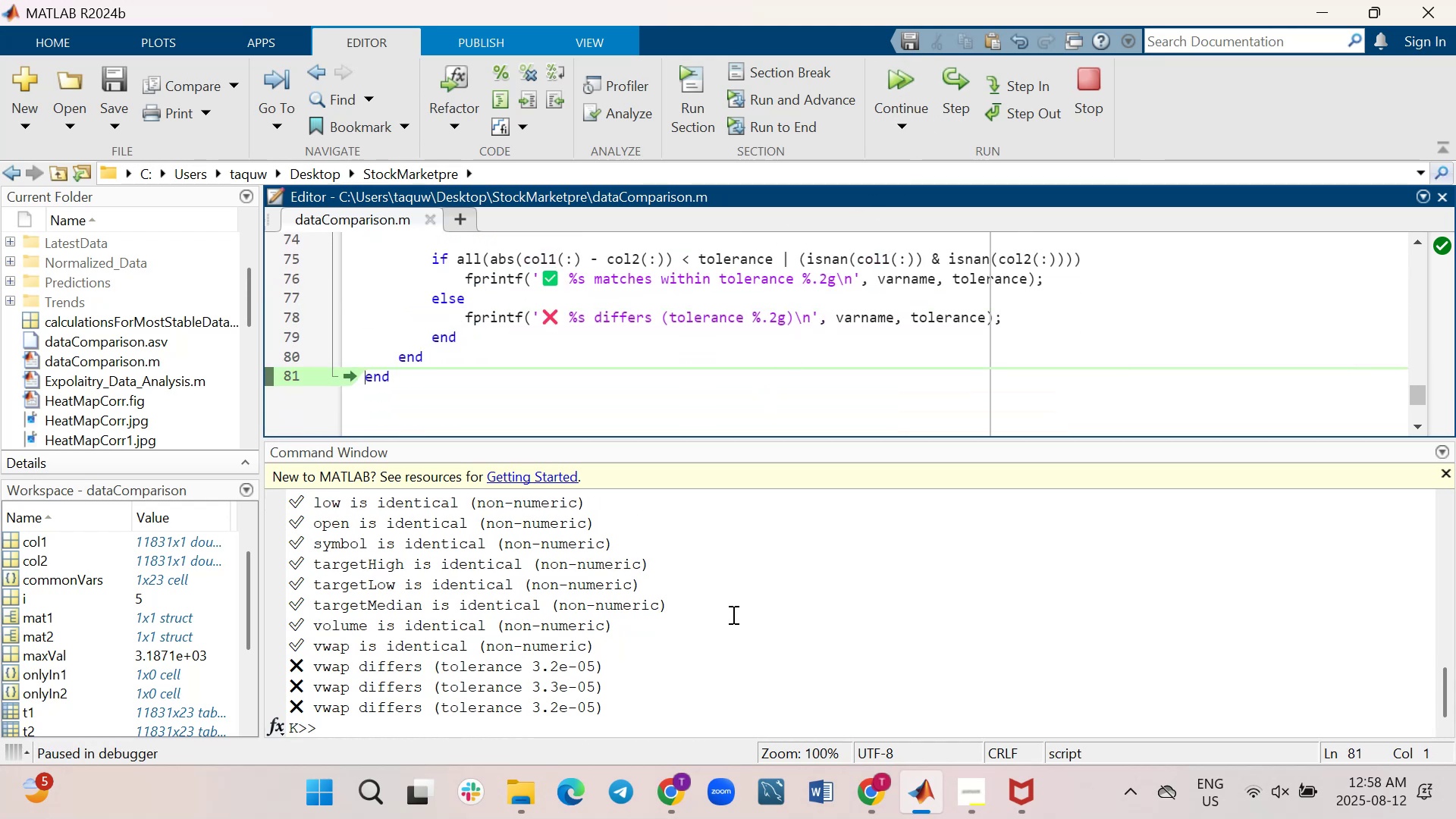 
scroll: coordinate [732, 614], scroll_direction: up, amount: 1.0
 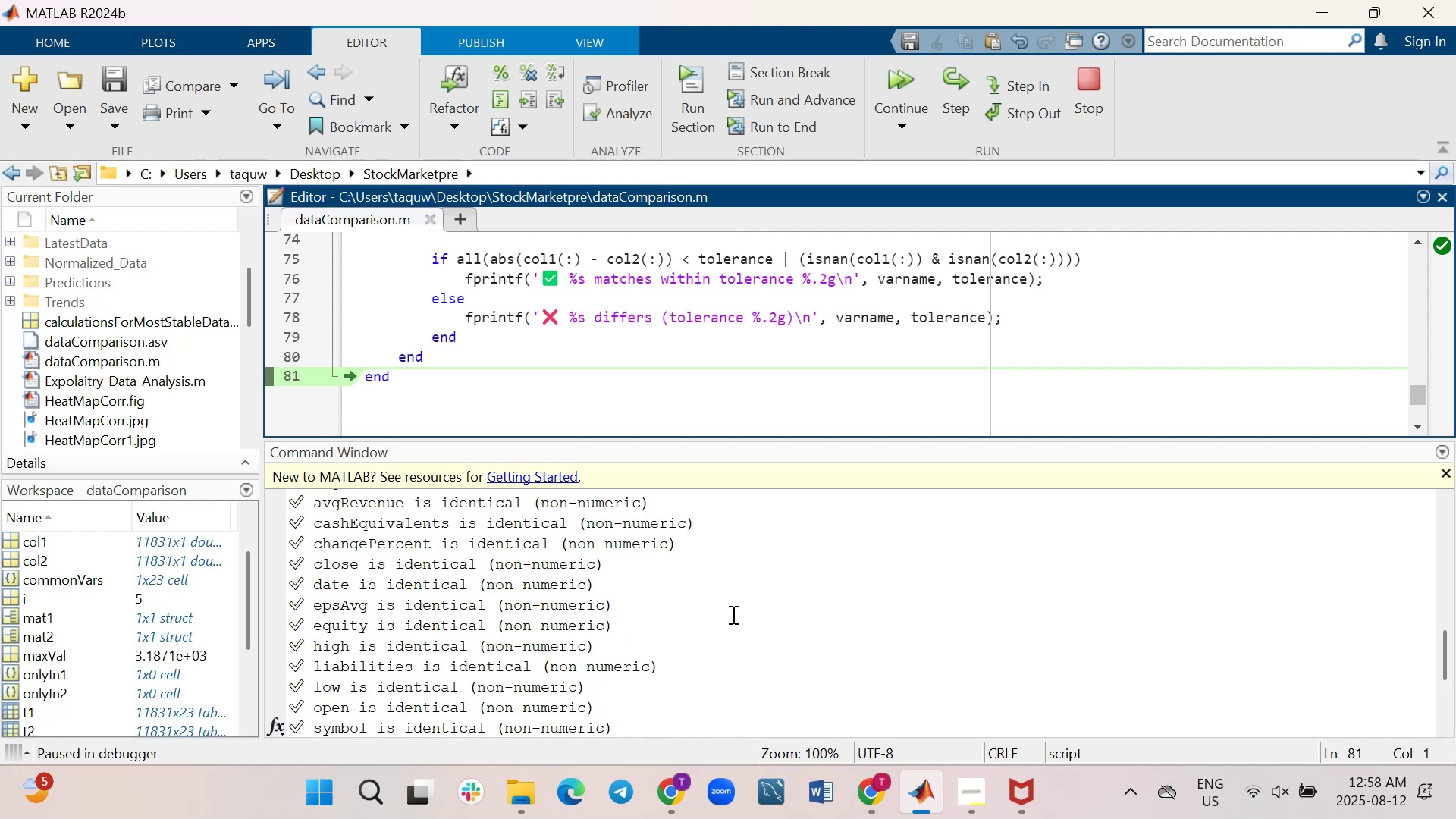 
scroll: coordinate [732, 614], scroll_direction: down, amount: 2.0
 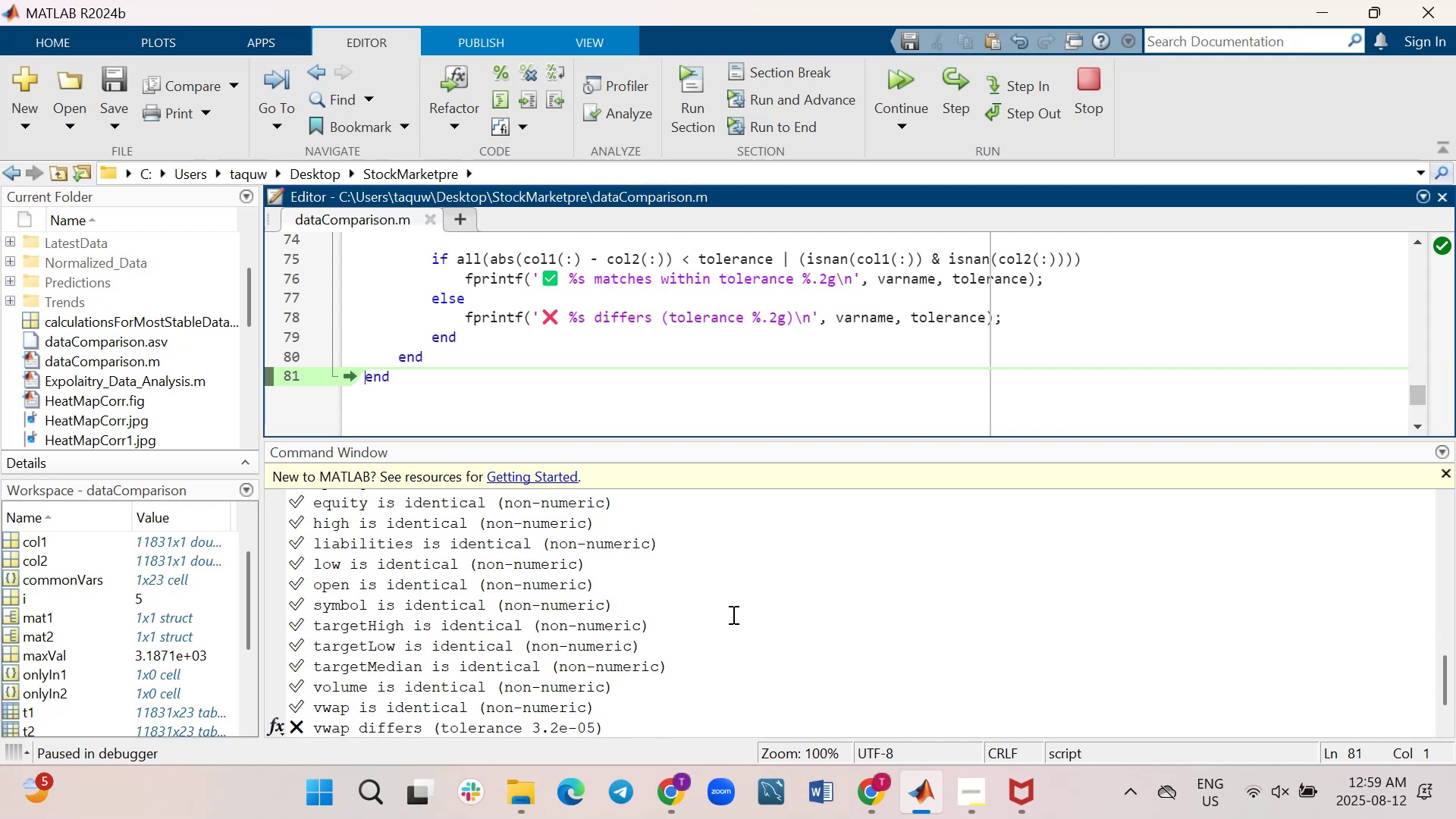 
wait(7.84)
 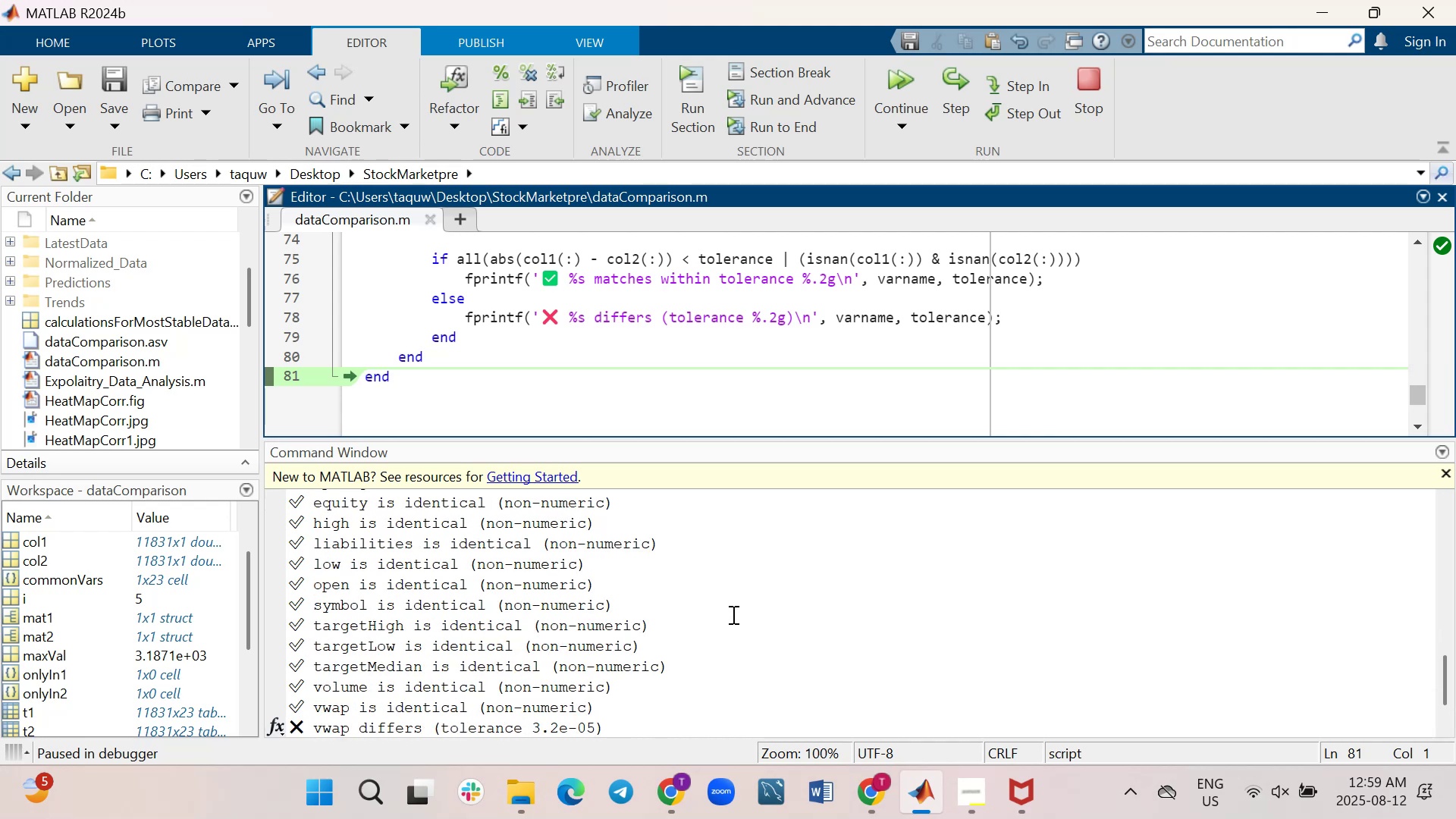 
scroll: coordinate [717, 561], scroll_direction: down, amount: 1.0
 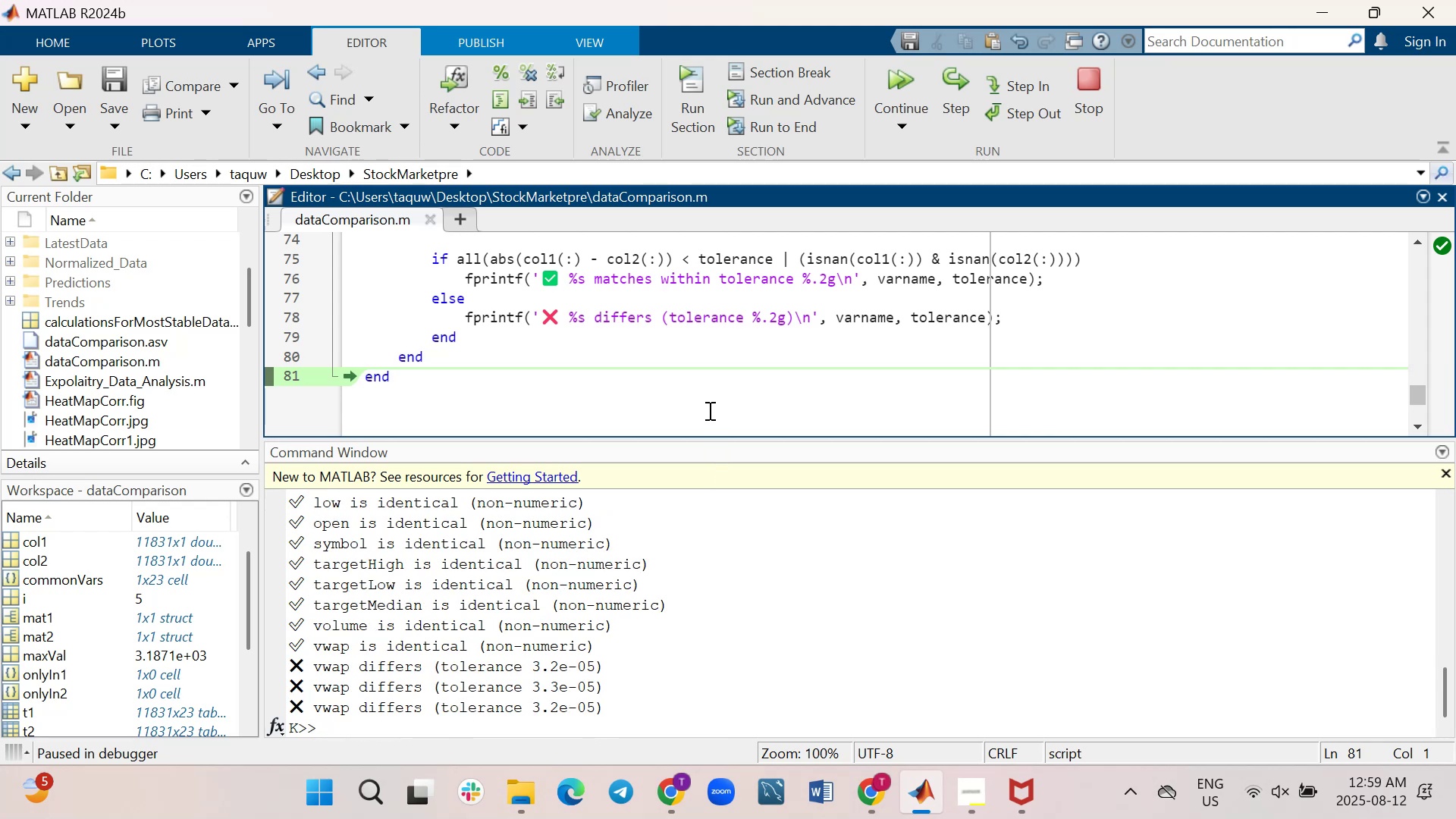 
wait(7.05)
 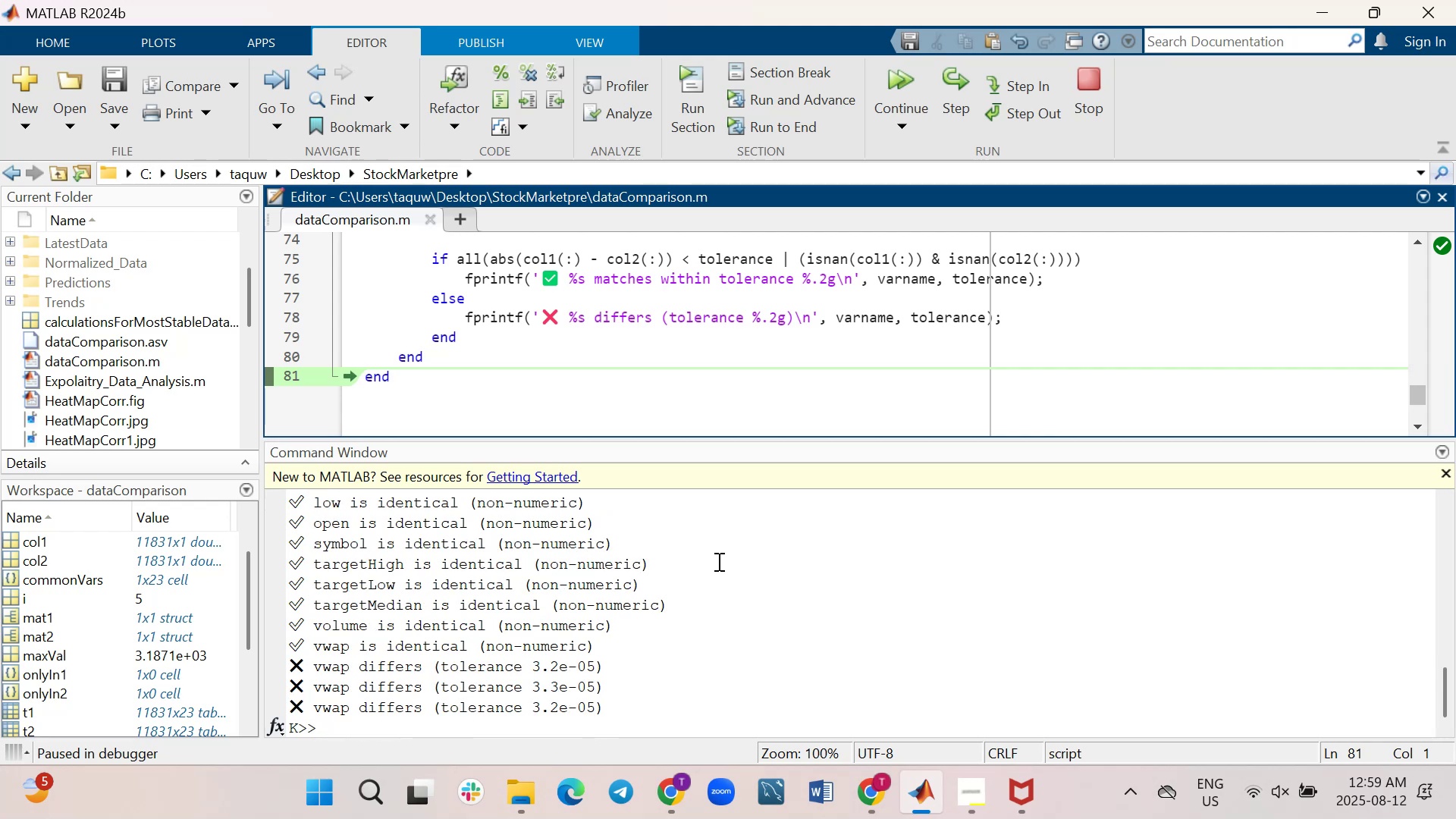 
left_click([944, 83])
 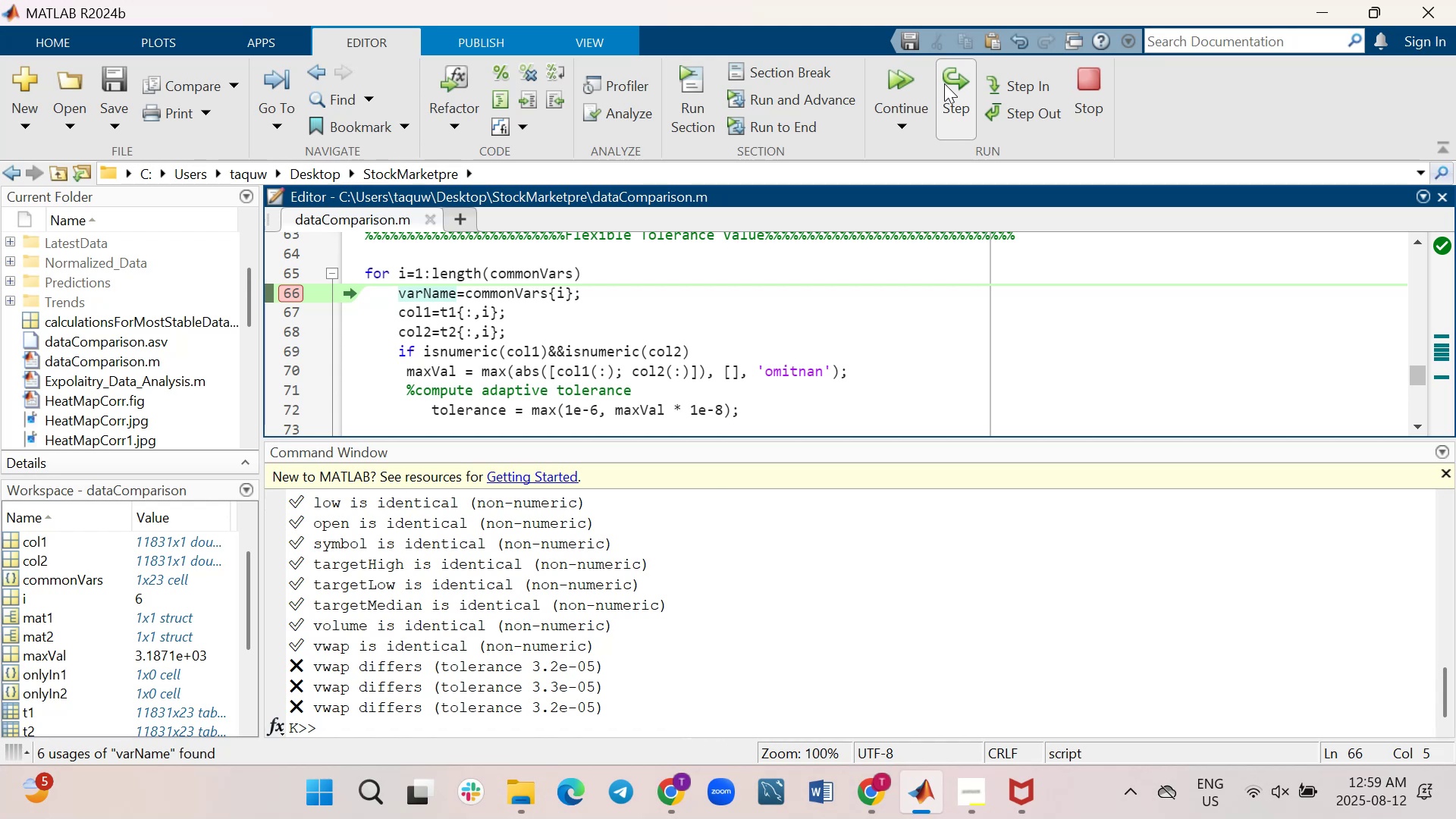 
left_click([944, 83])
 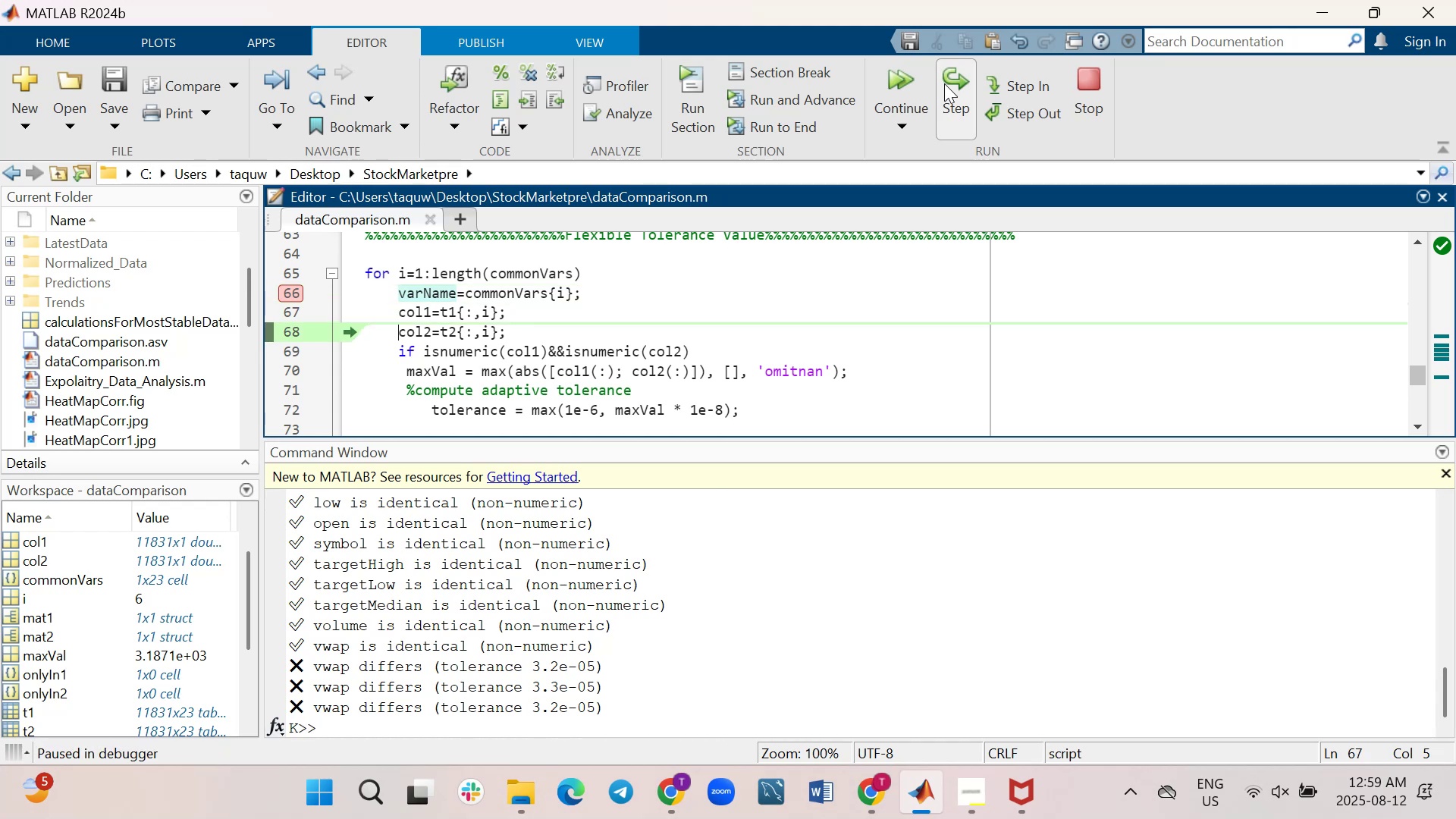 
double_click([944, 83])
 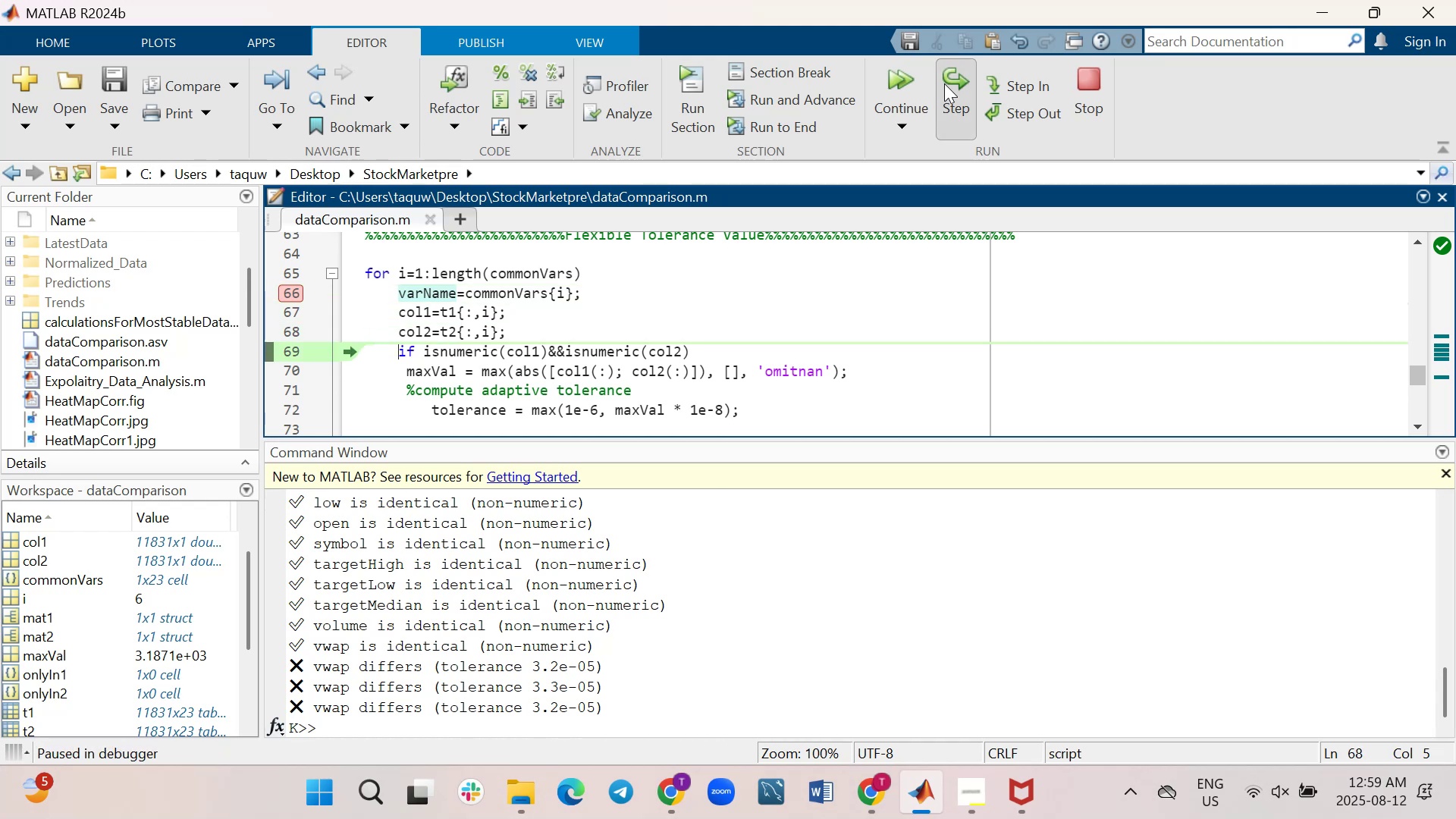 
triple_click([944, 83])
 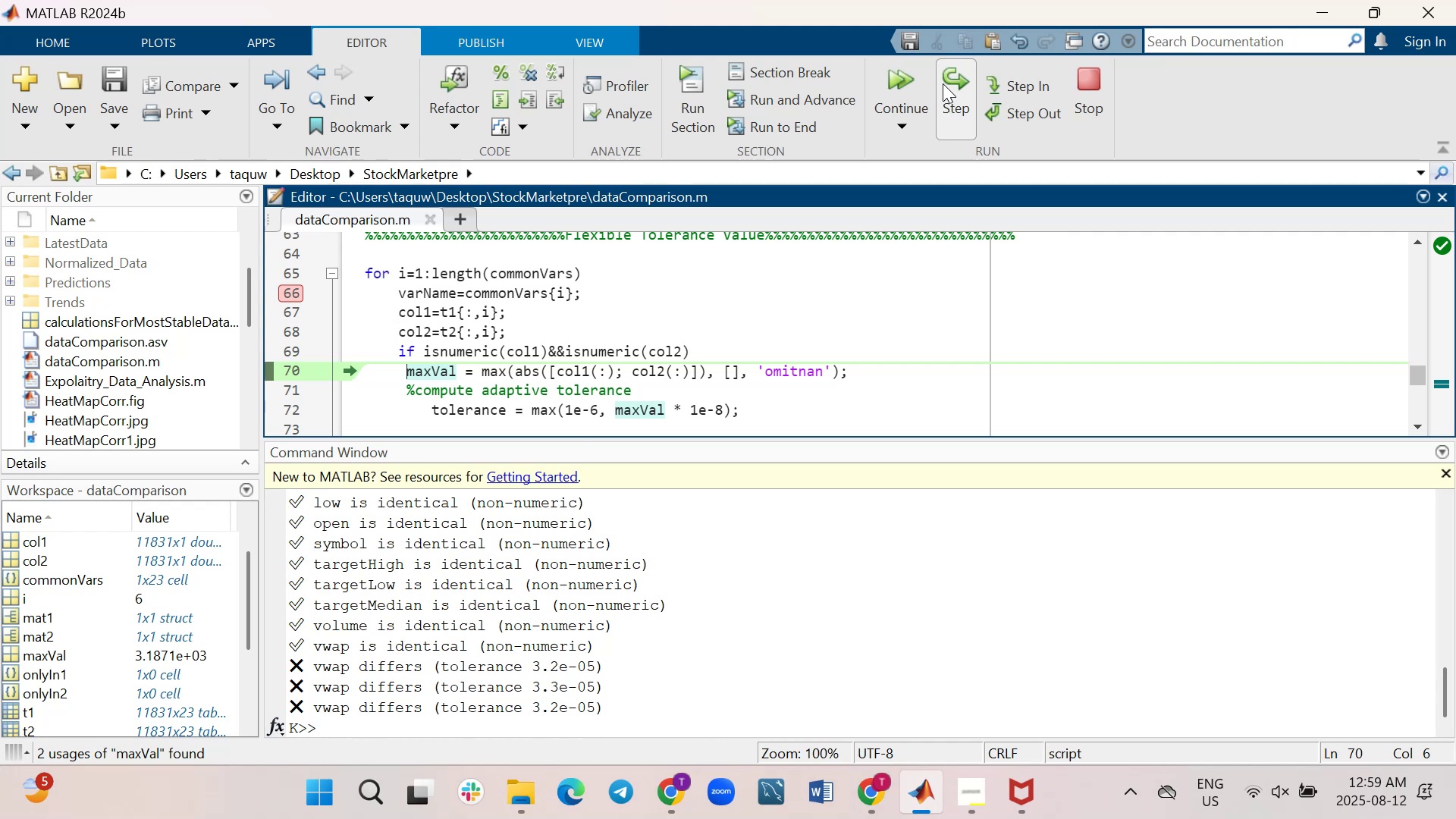 
wait(24.68)
 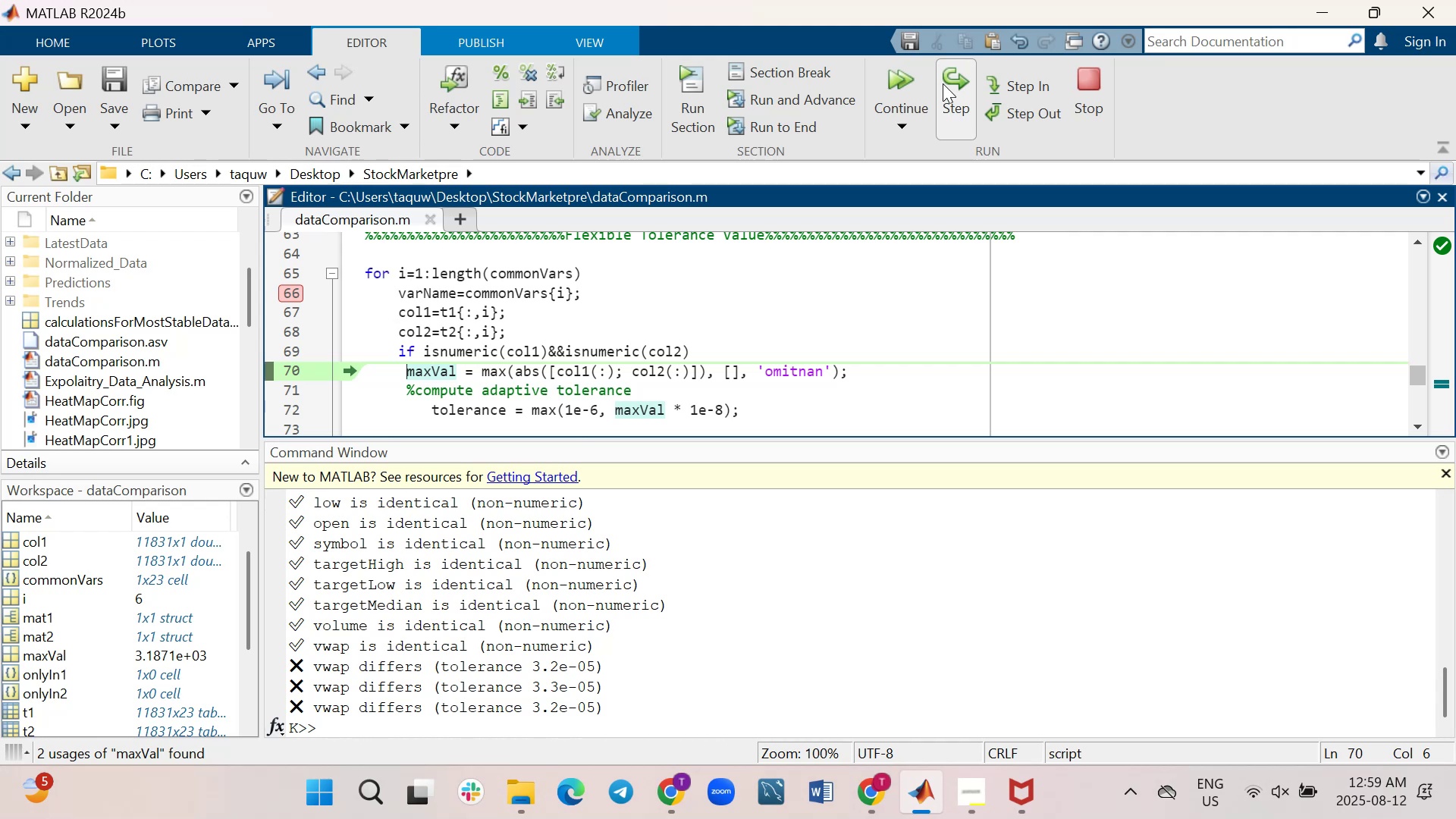 
scroll: coordinate [720, 362], scroll_direction: up, amount: 1.0
 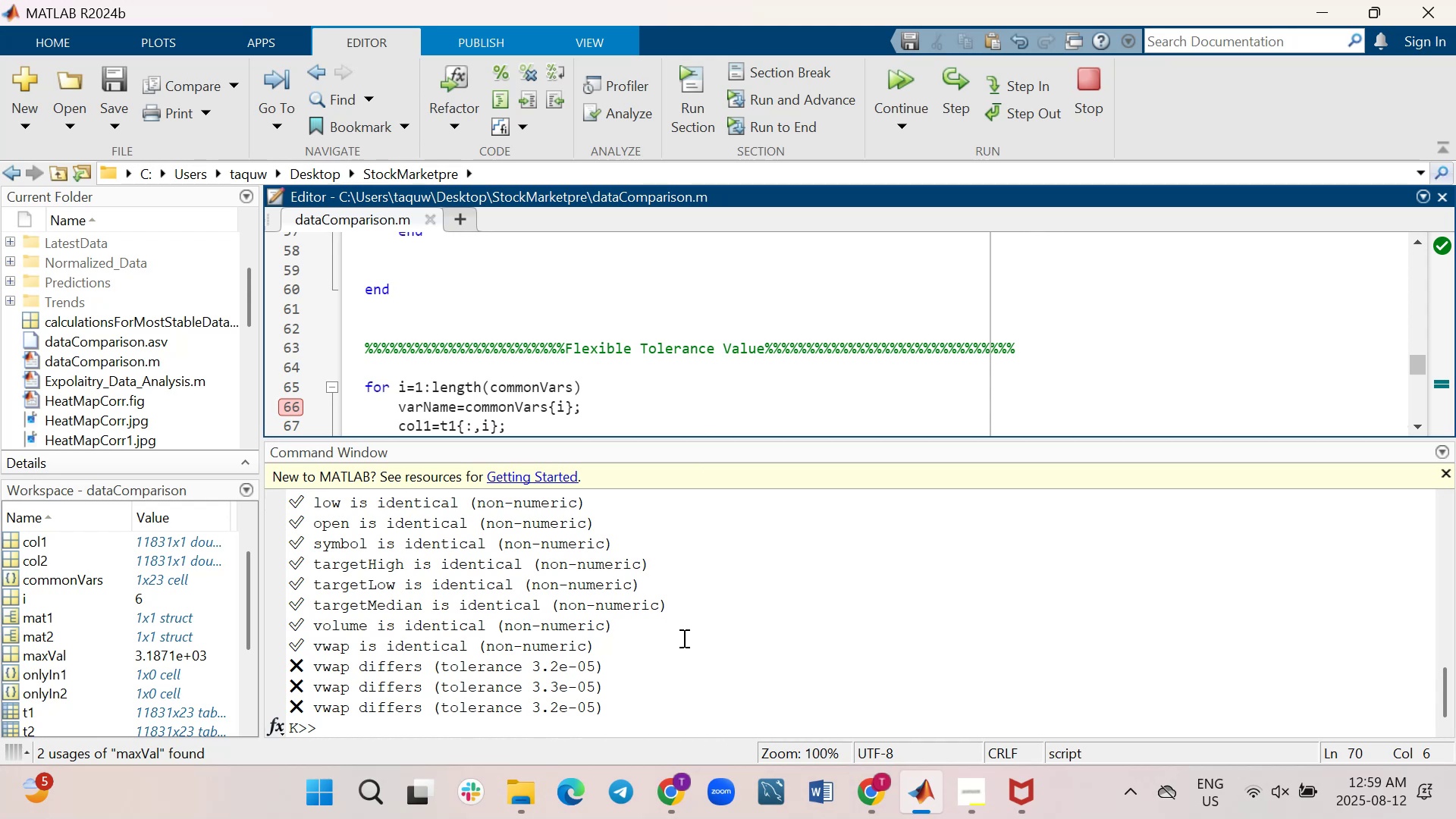 
wait(6.29)
 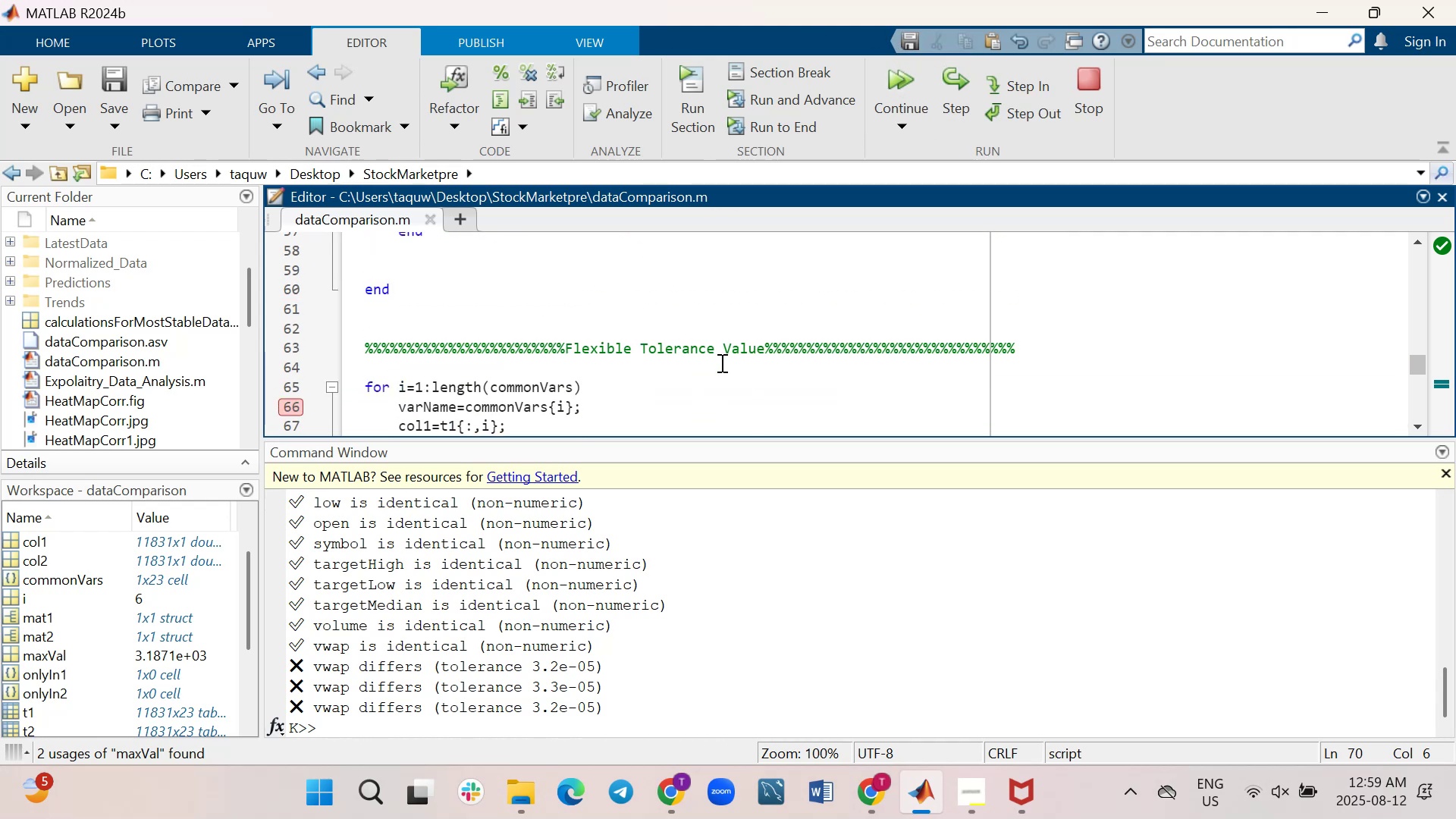 
scroll: coordinate [681, 366], scroll_direction: up, amount: 2.0
 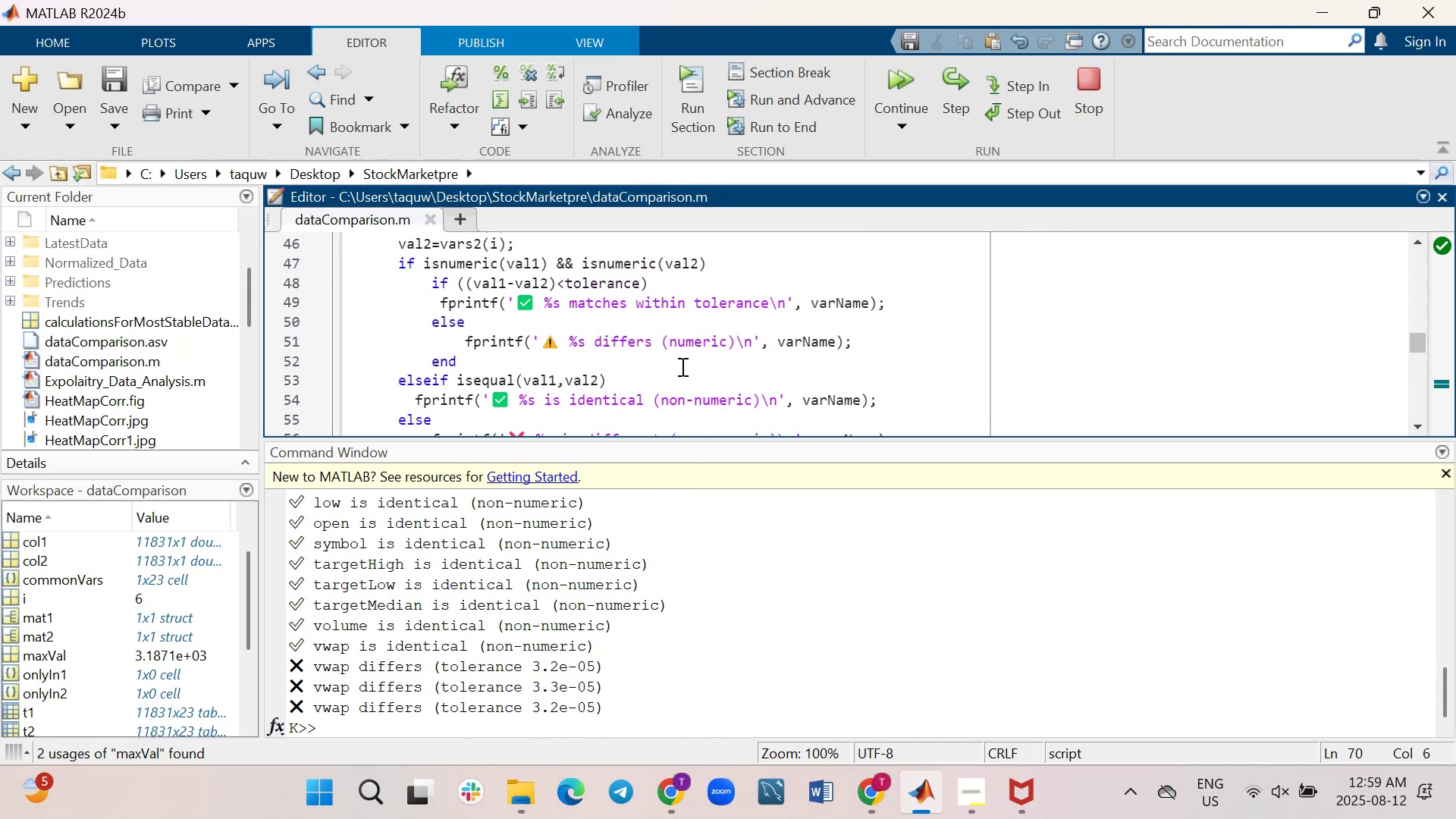 
scroll: coordinate [686, 359], scroll_direction: down, amount: 1.0
 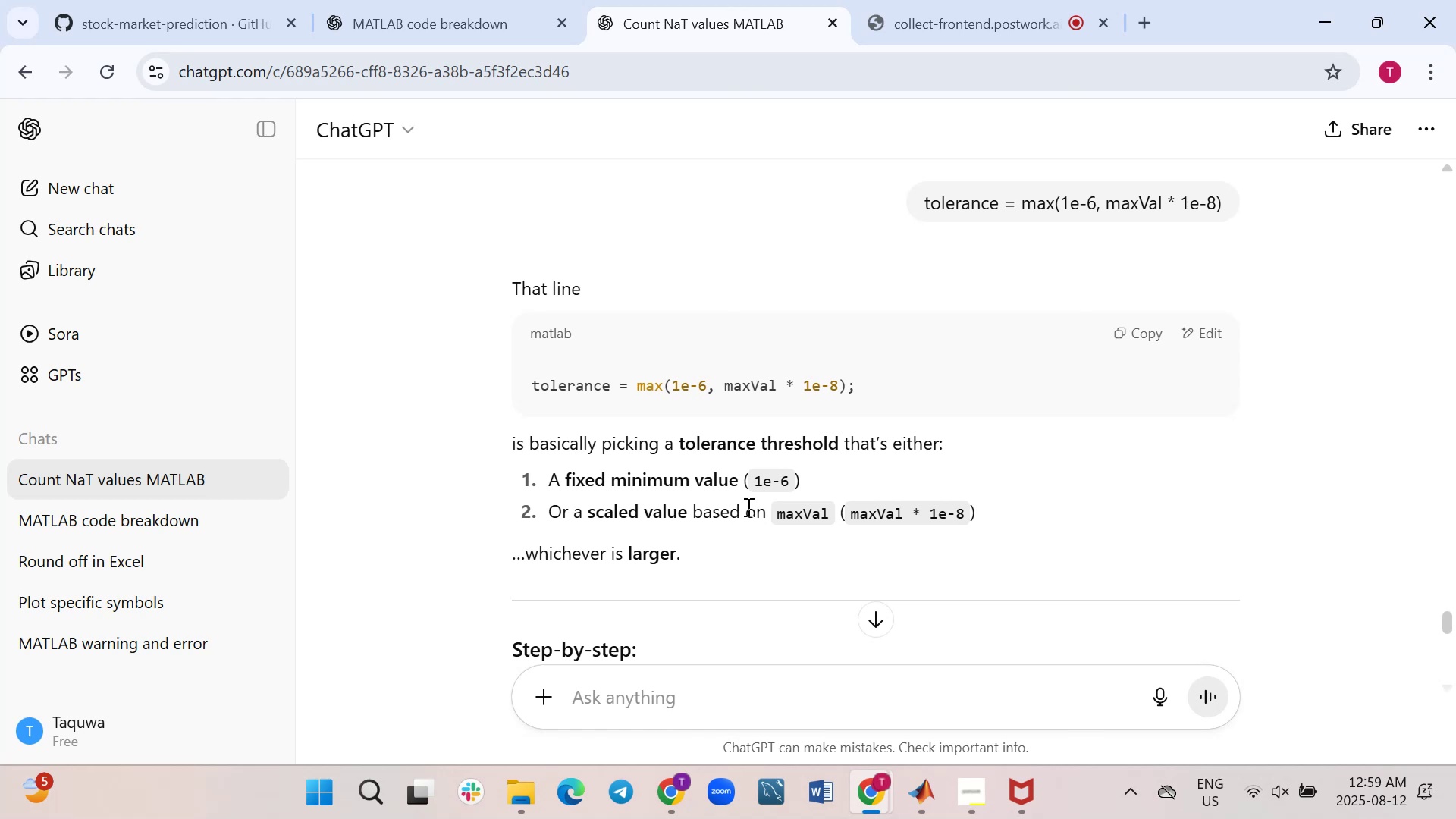 
wait(5.96)
 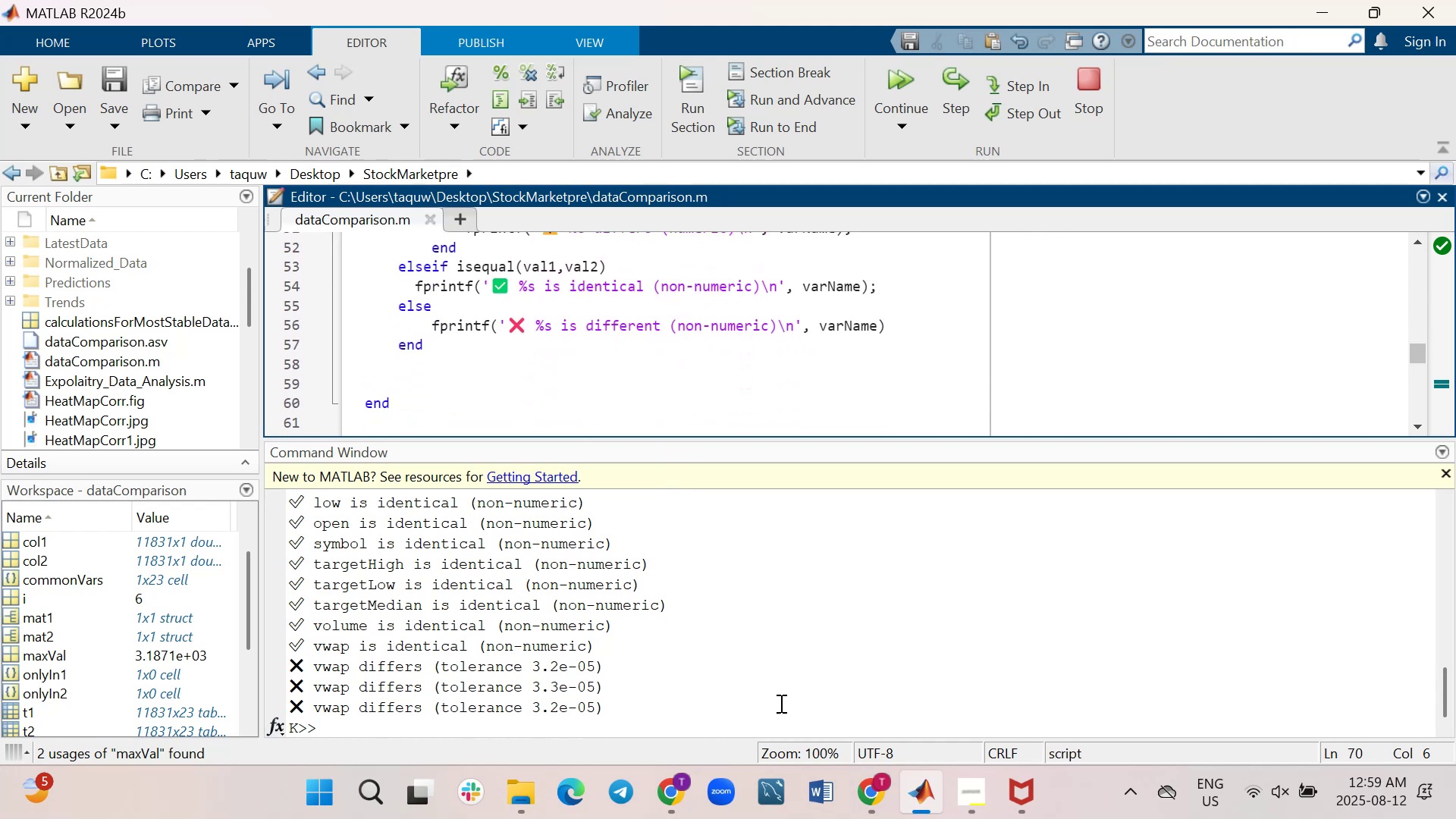 
left_click([423, 0])
 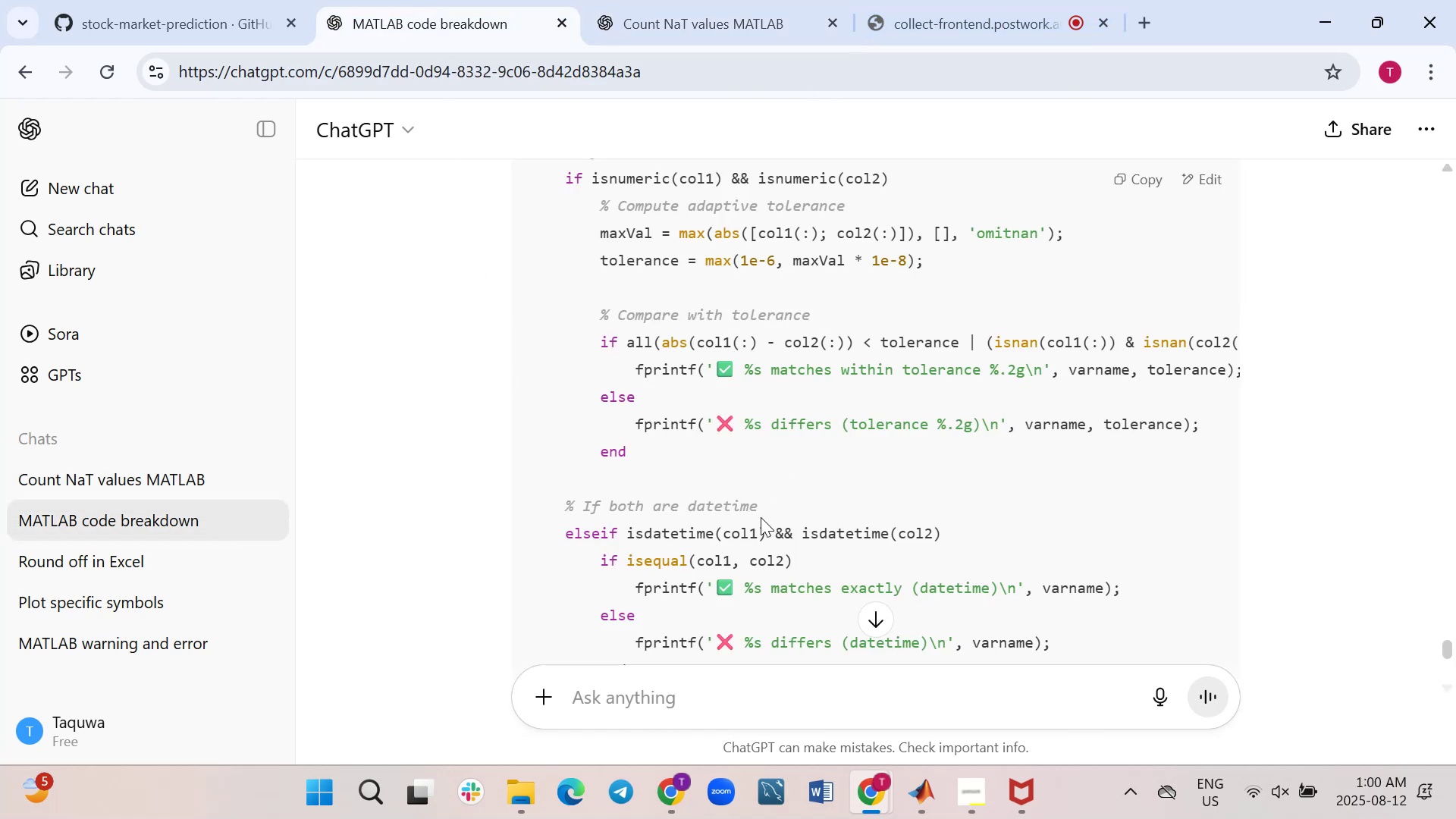 
left_click([933, 799])
 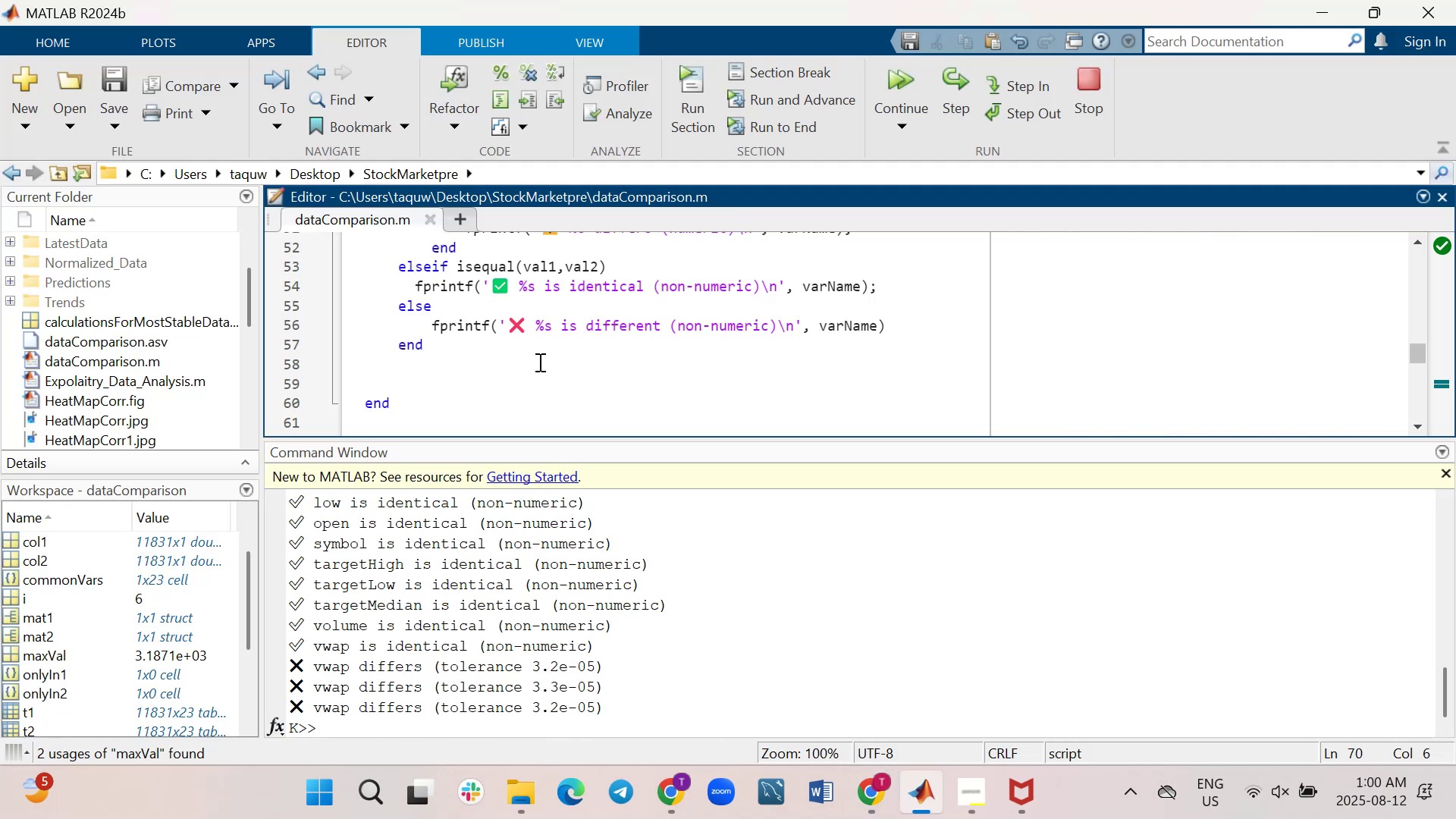 
scroll: coordinate [538, 362], scroll_direction: up, amount: 1.0
 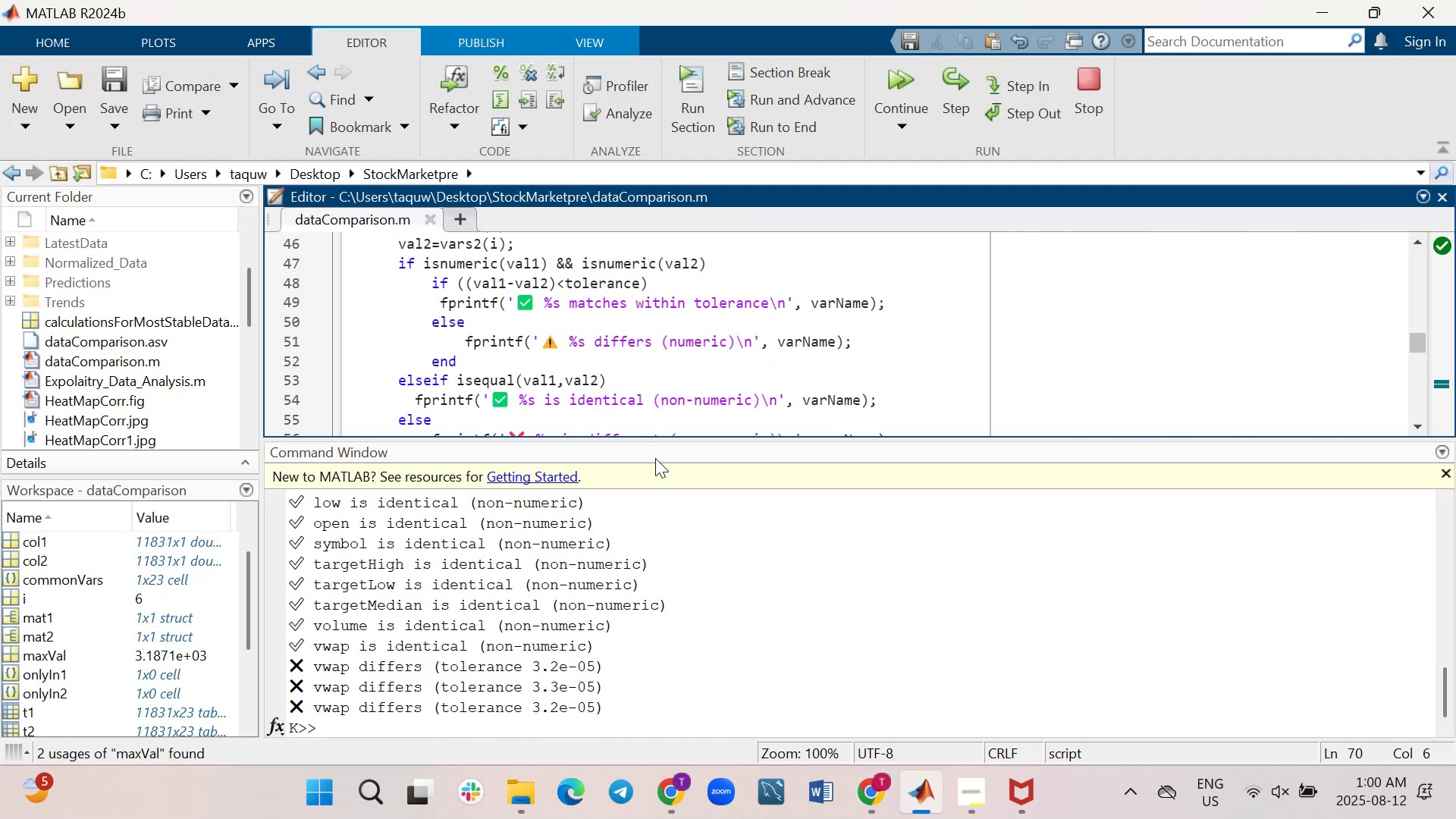 
left_click_drag(start_coordinate=[657, 438], to_coordinate=[654, 627])
 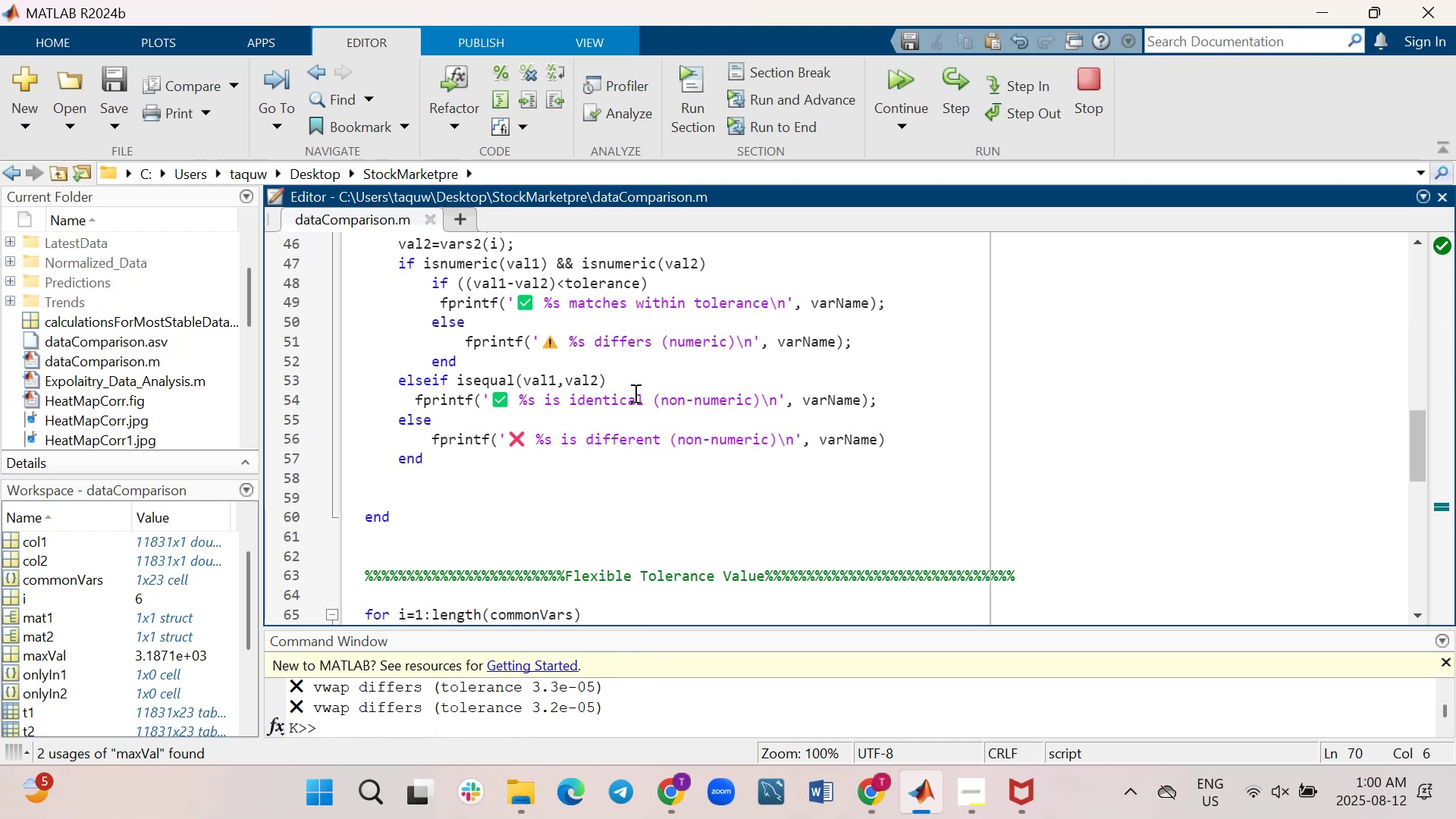 
scroll: coordinate [635, 388], scroll_direction: down, amount: 5.0
 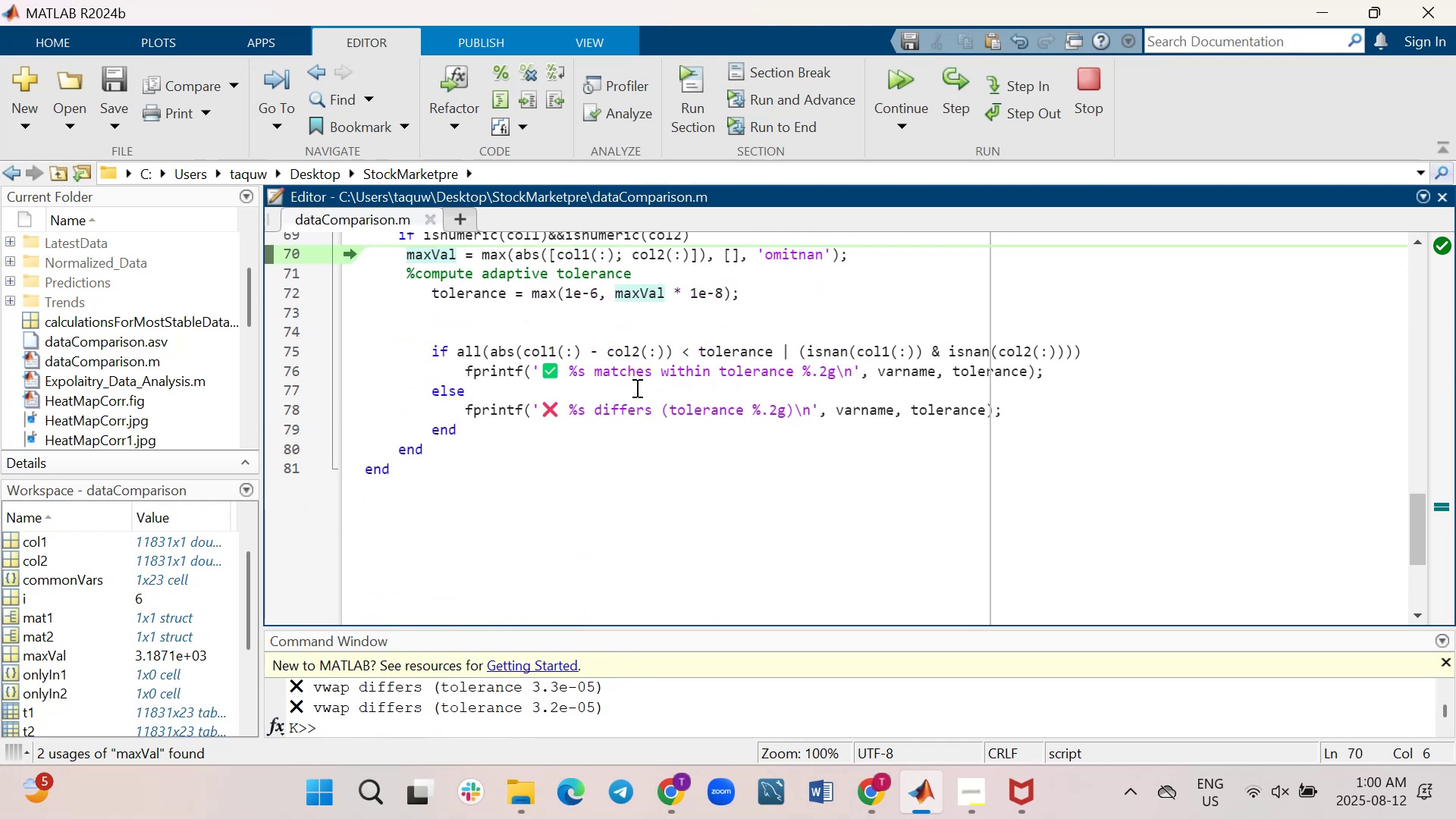 
scroll: coordinate [635, 388], scroll_direction: up, amount: 1.0
 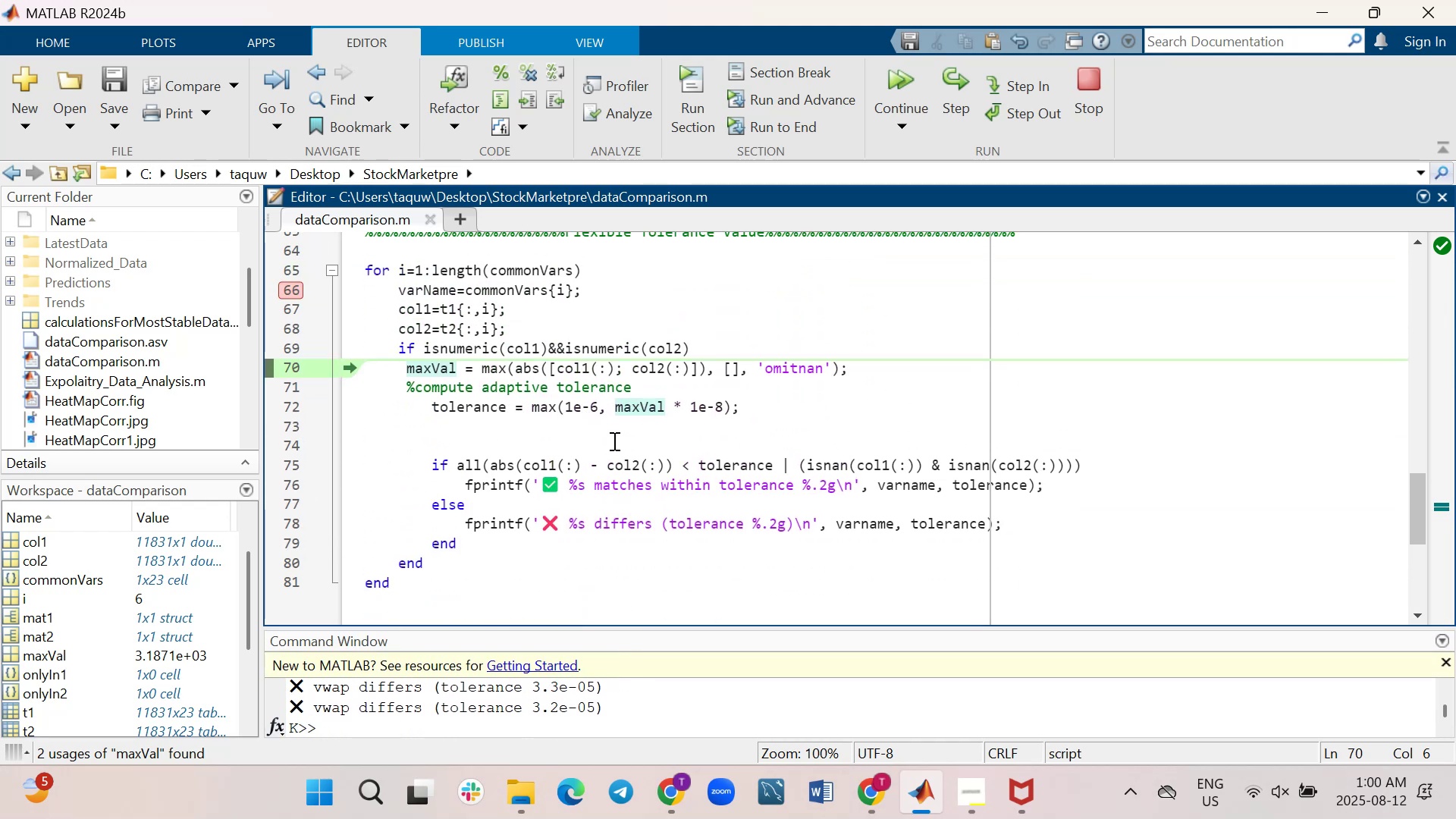 
left_click([612, 441])
 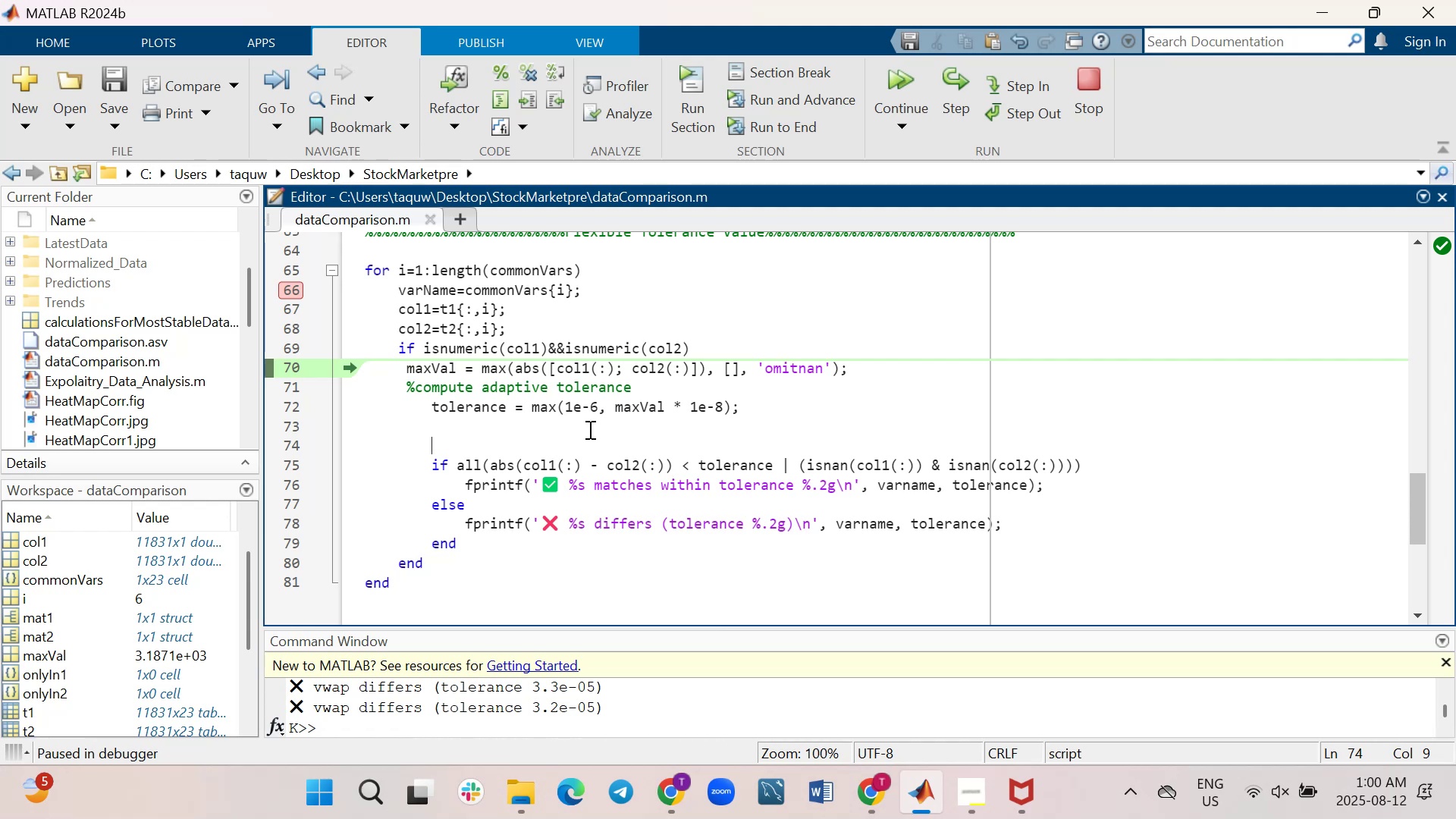 
wait(5.77)
 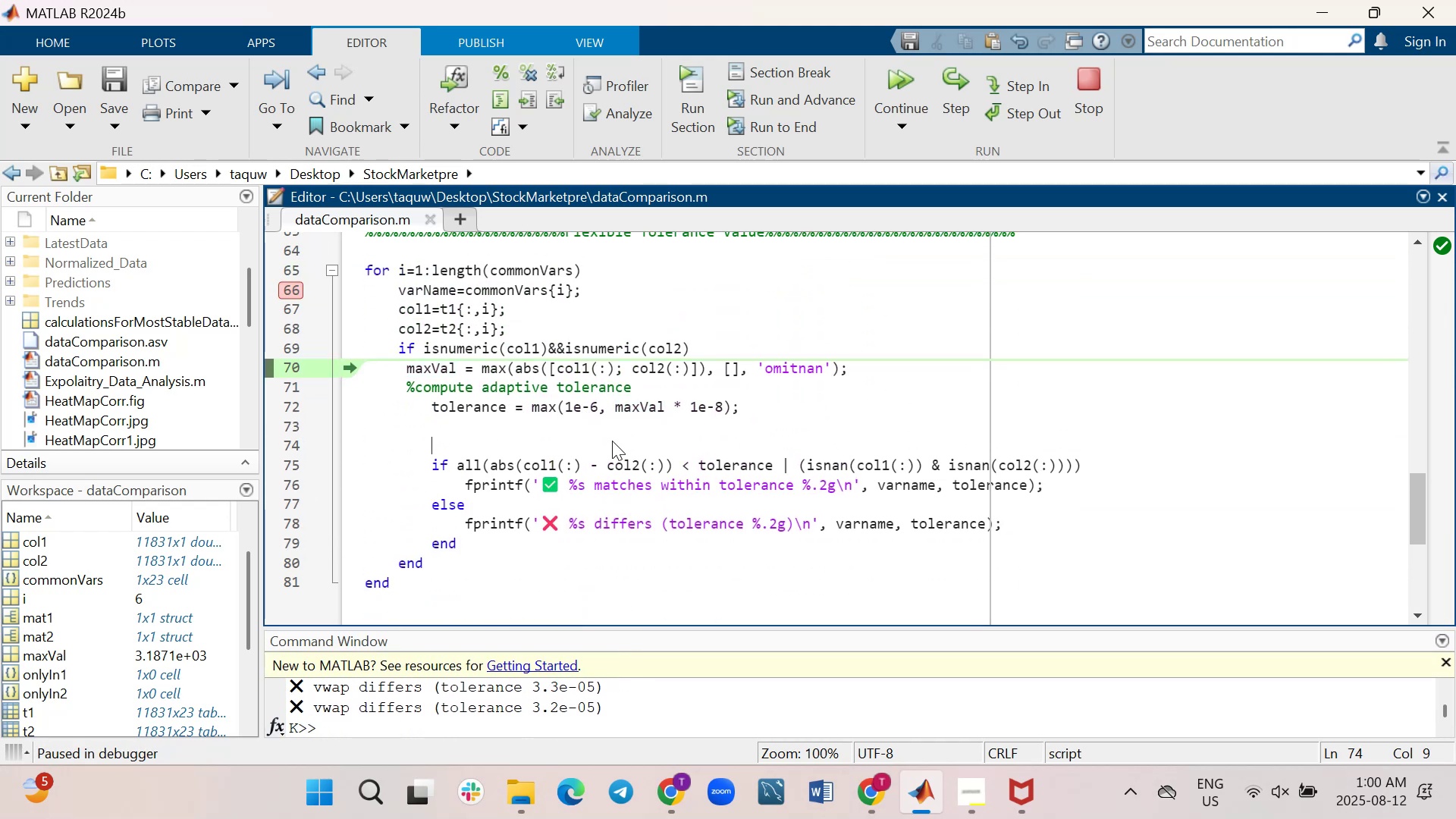 
type(%comparison i)
key(Backspace)
type(with tolerance )
 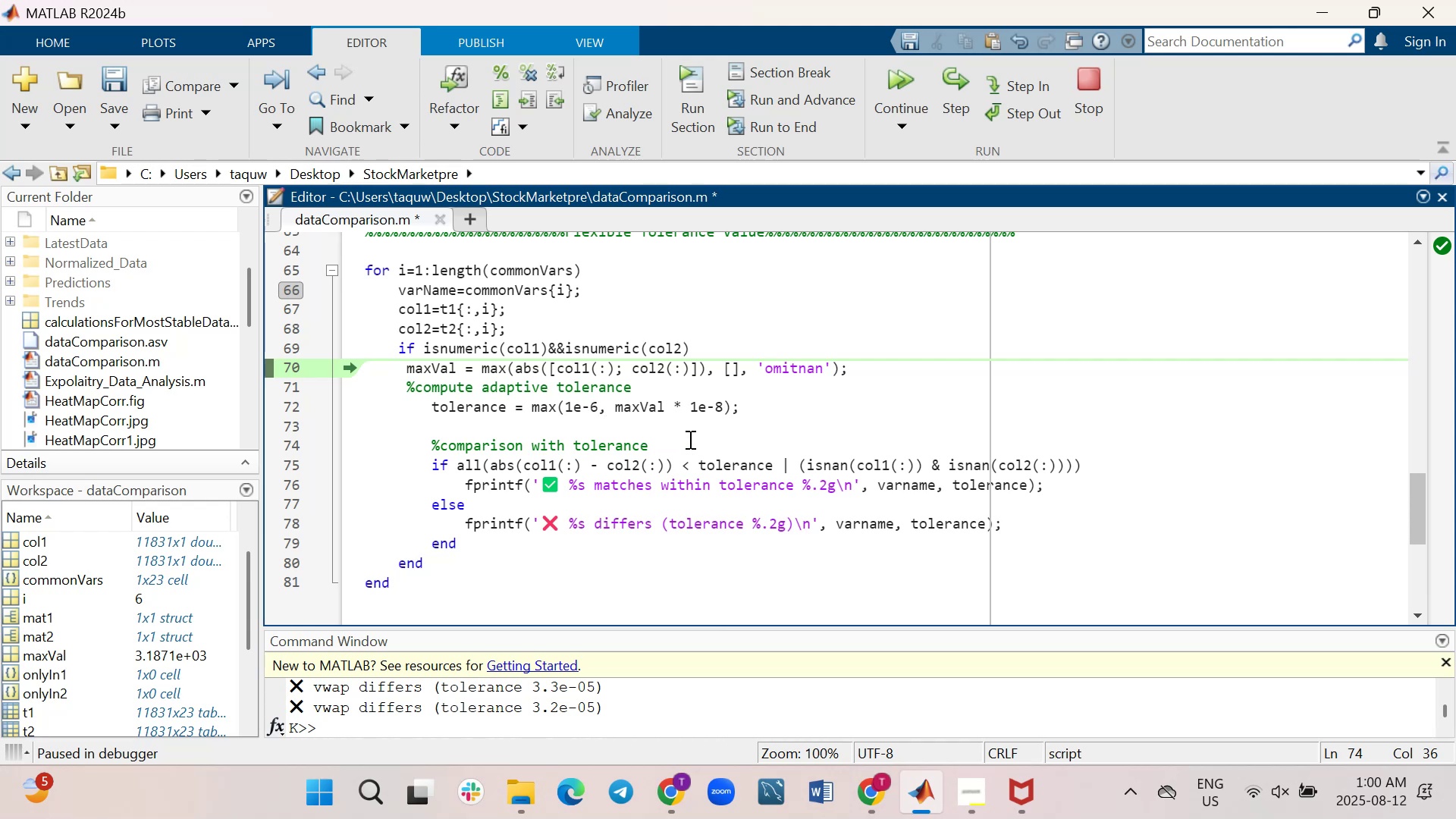 
wait(27.58)
 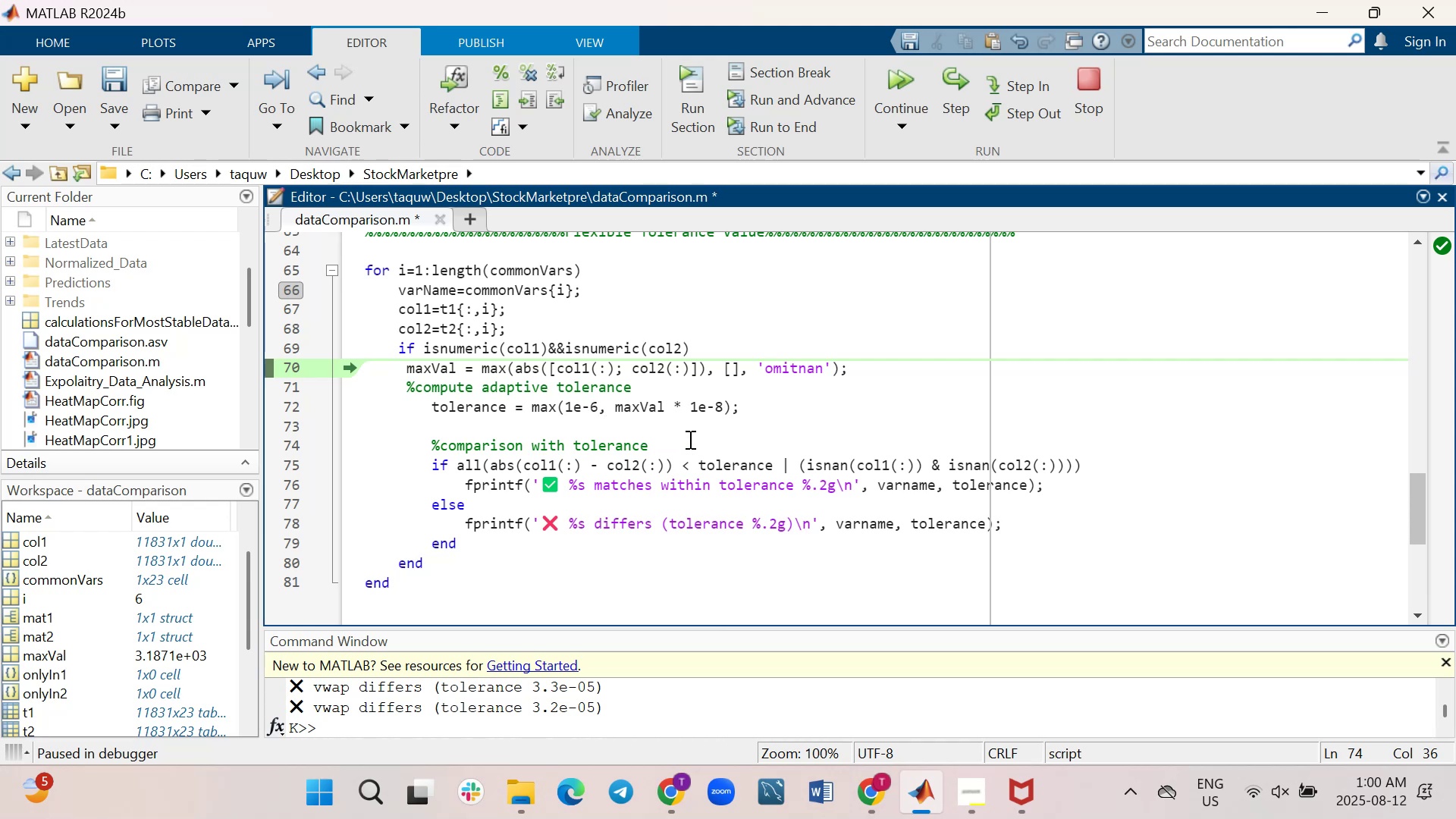 
left_click([907, 75])
 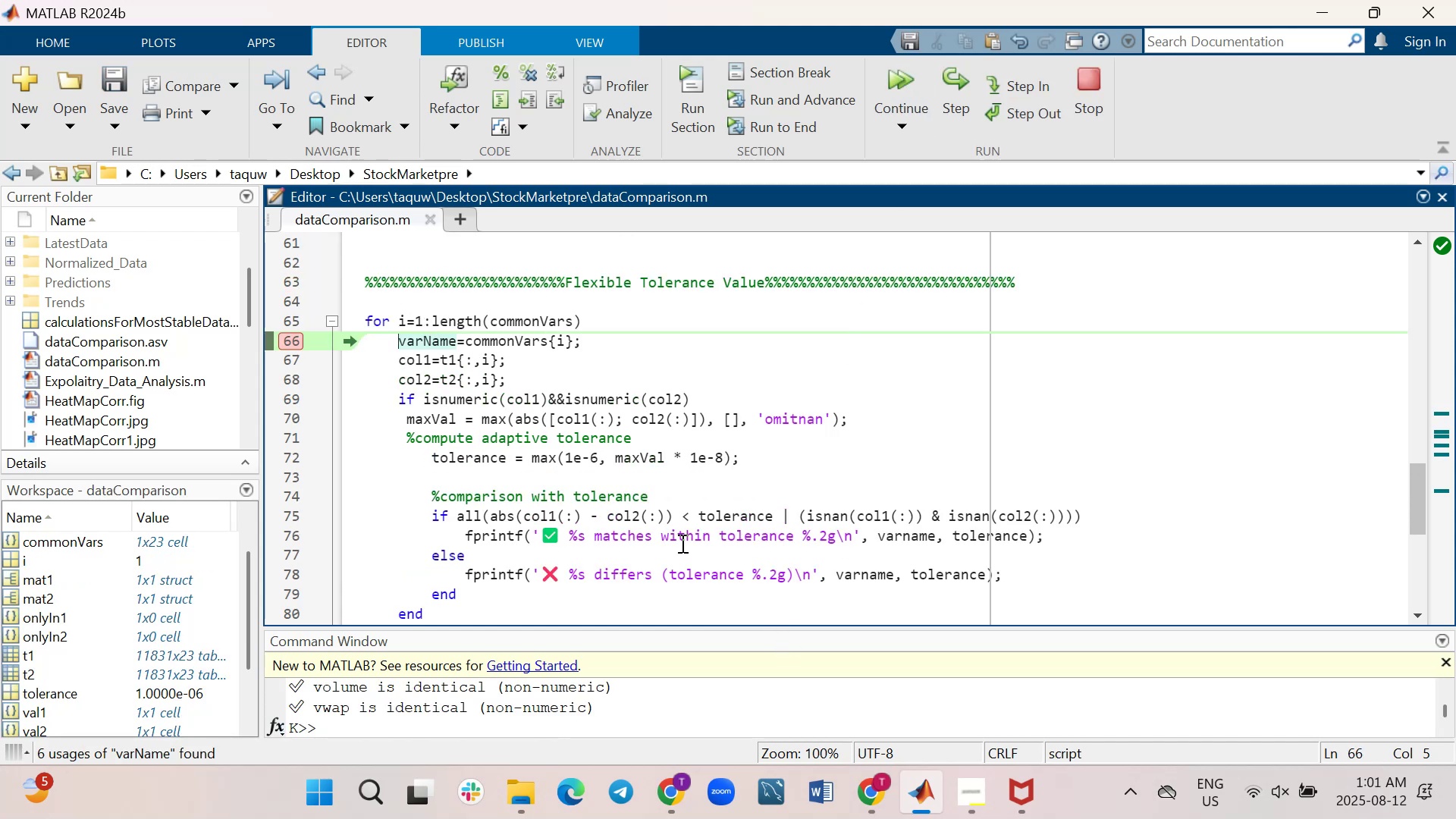 
wait(6.2)
 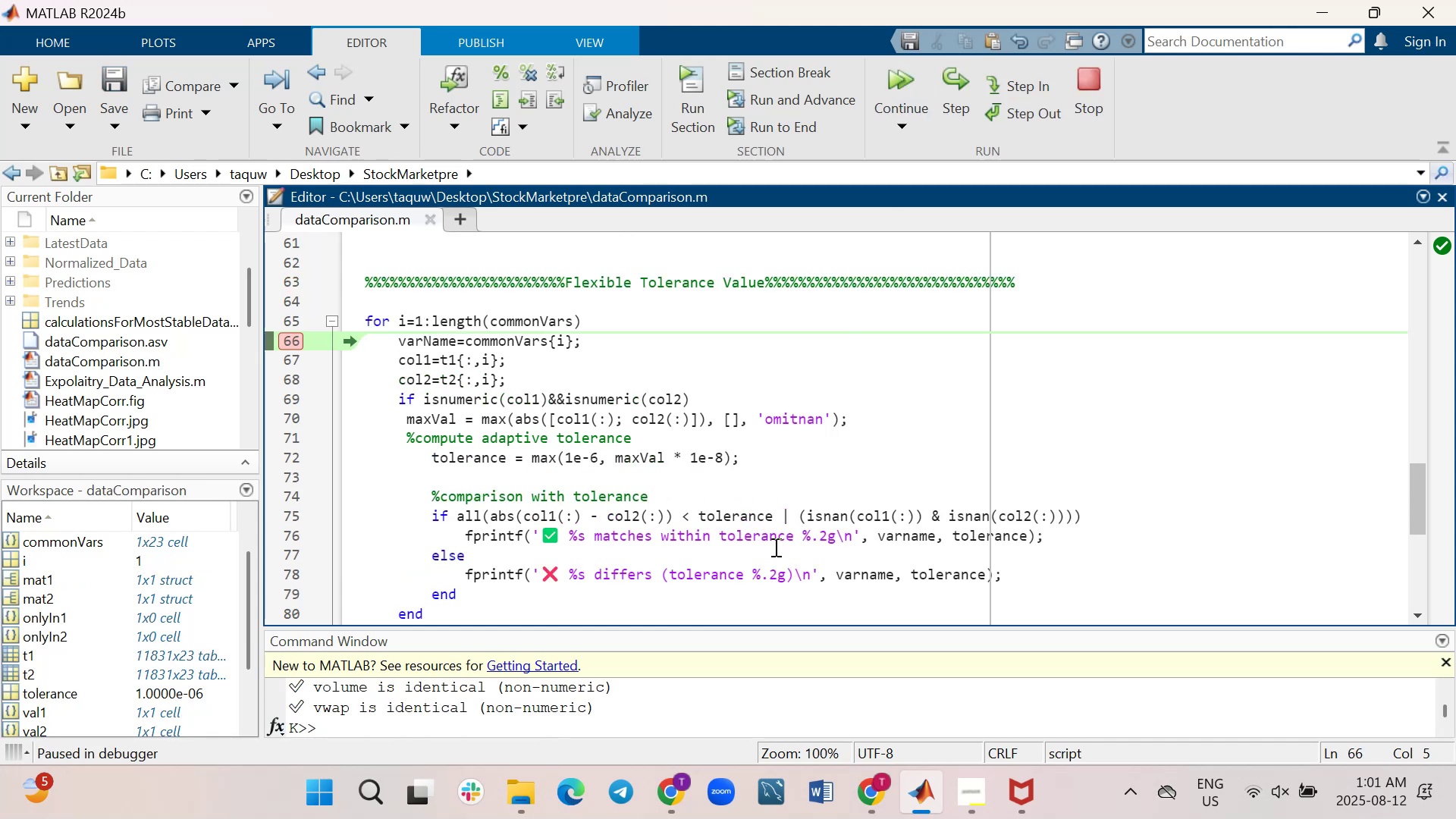 
left_click_drag(start_coordinate=[738, 626], to_coordinate=[745, 535])
 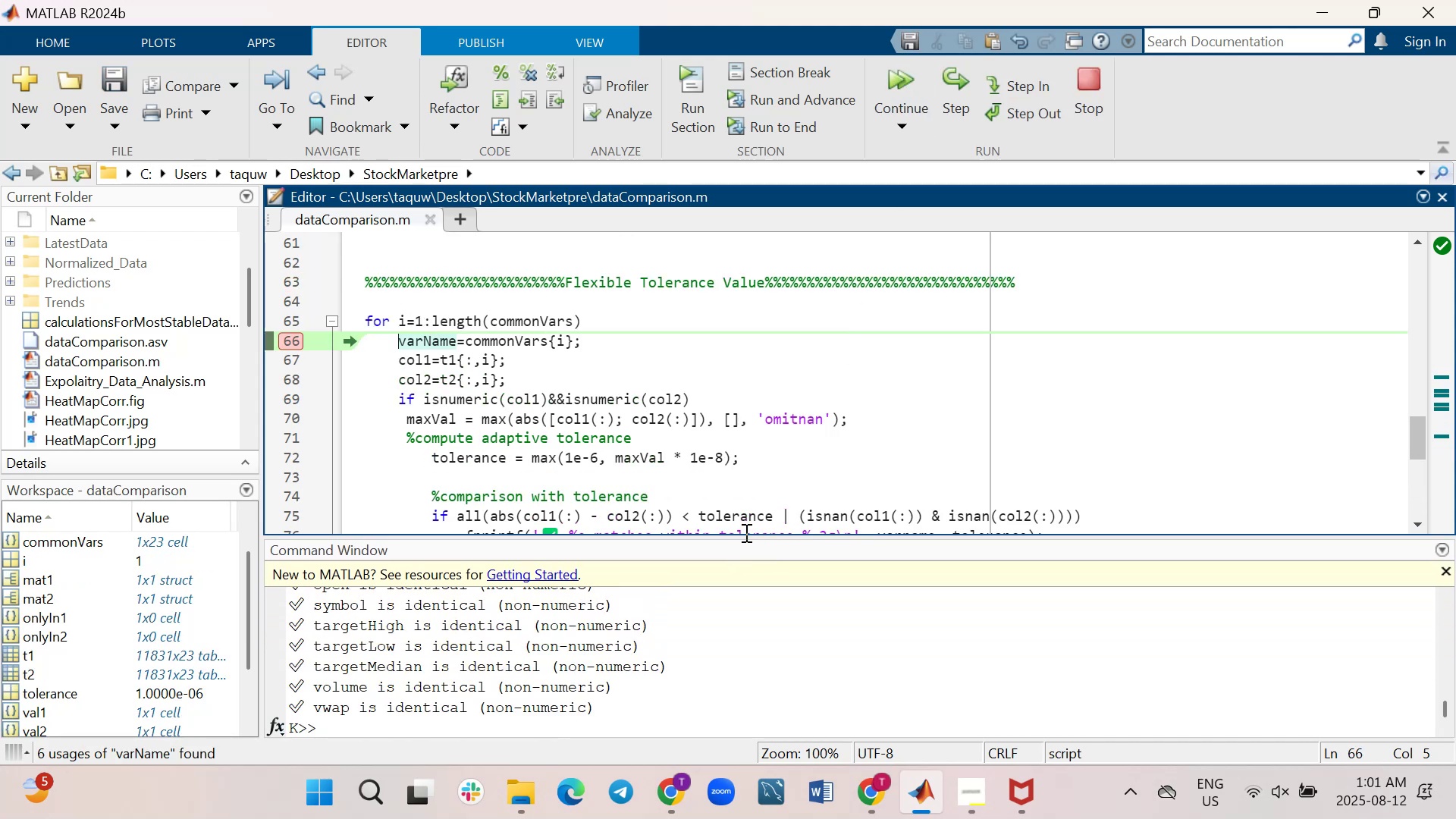 
left_click([745, 532])
 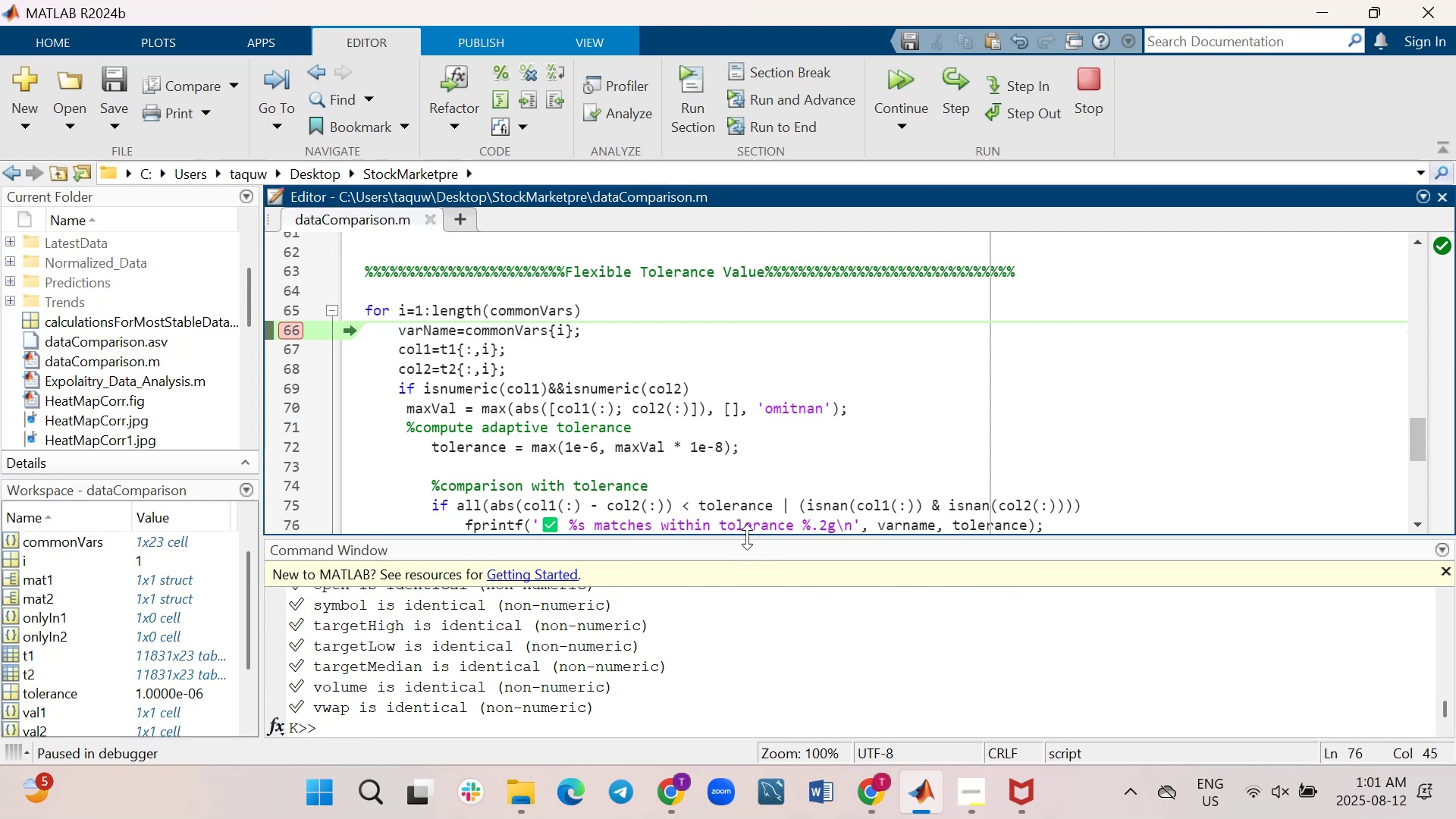 
left_click_drag(start_coordinate=[747, 536], to_coordinate=[747, 648])
 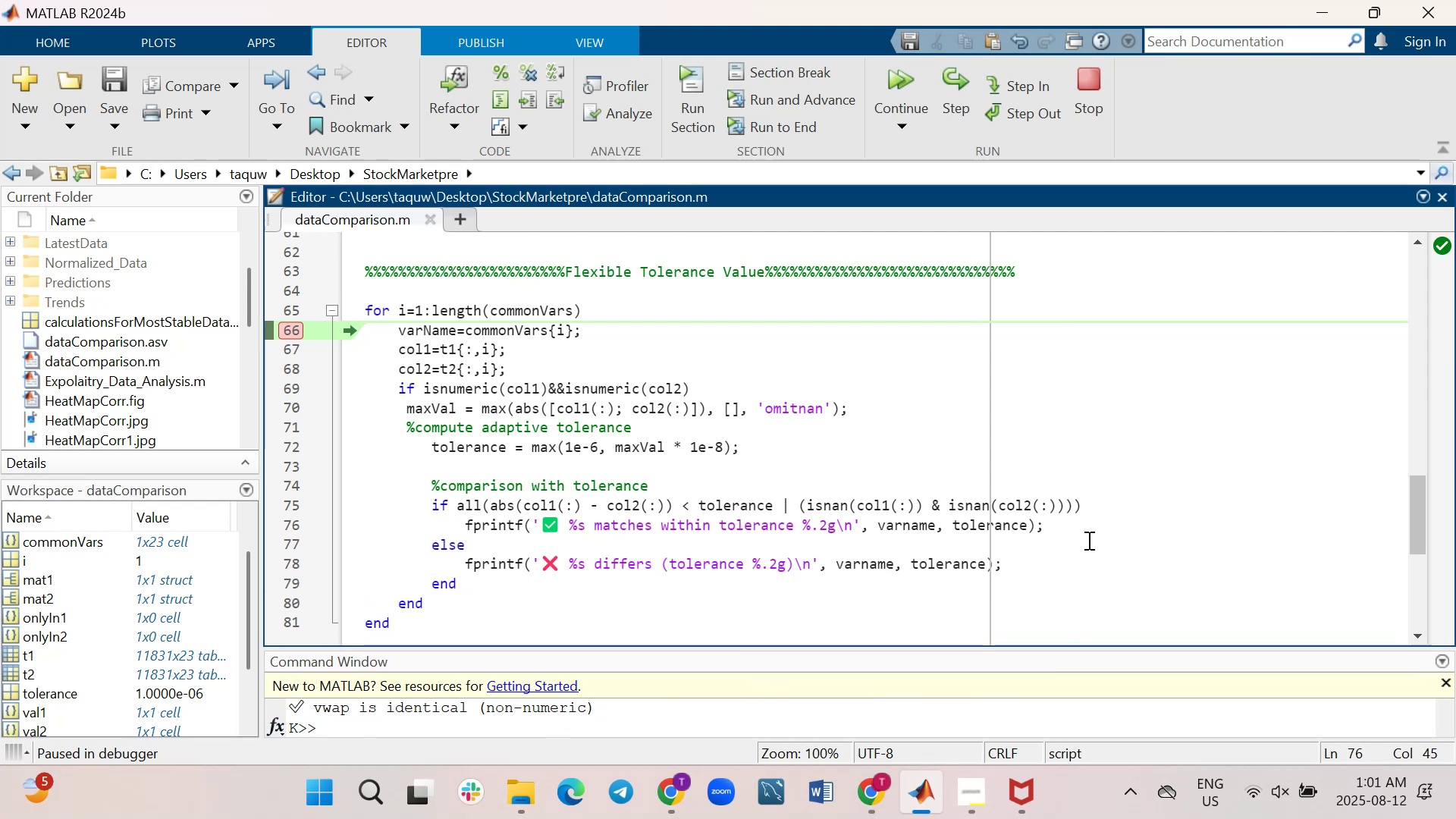 
left_click([1087, 538])
 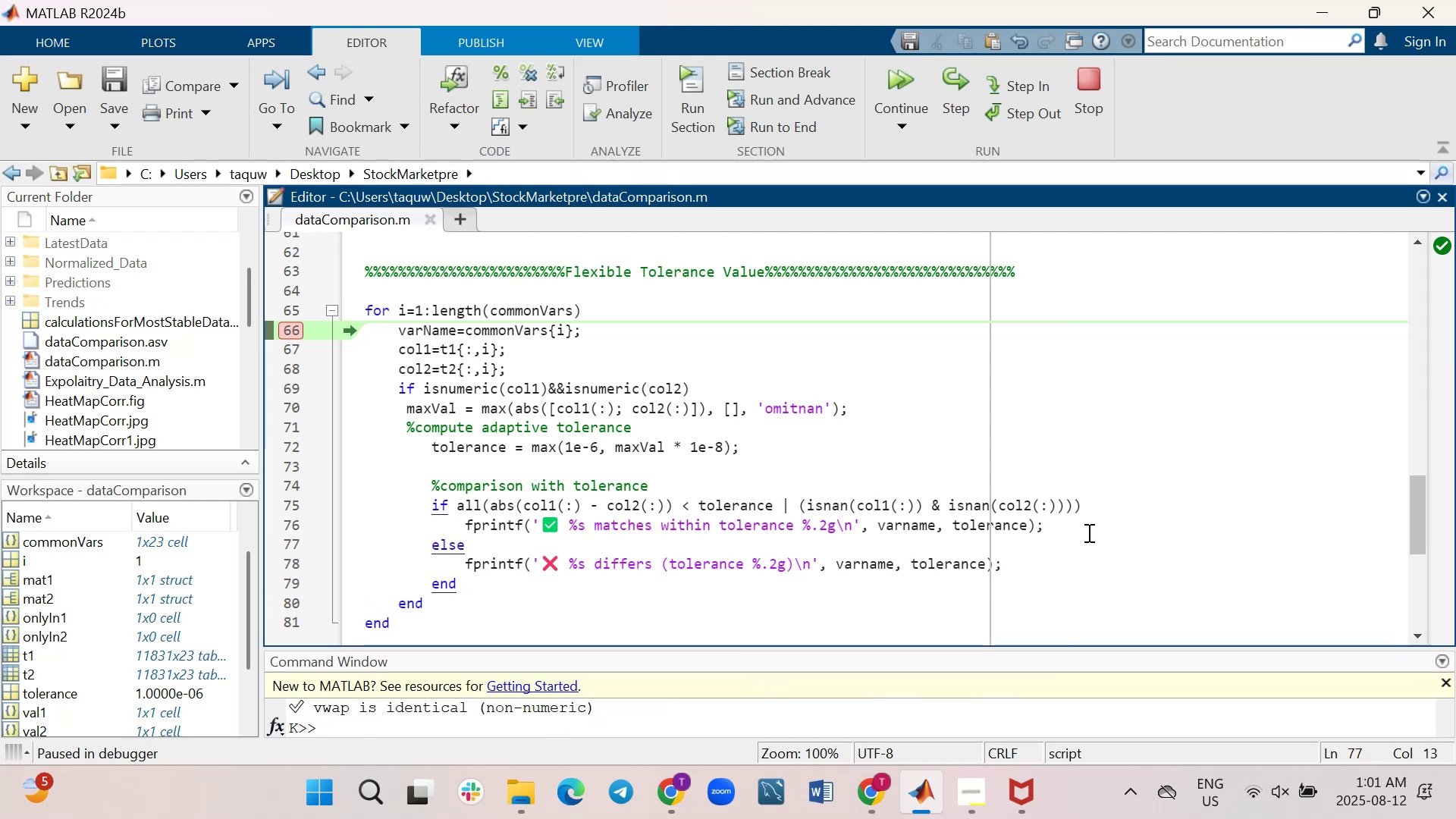 
left_click([1087, 532])
 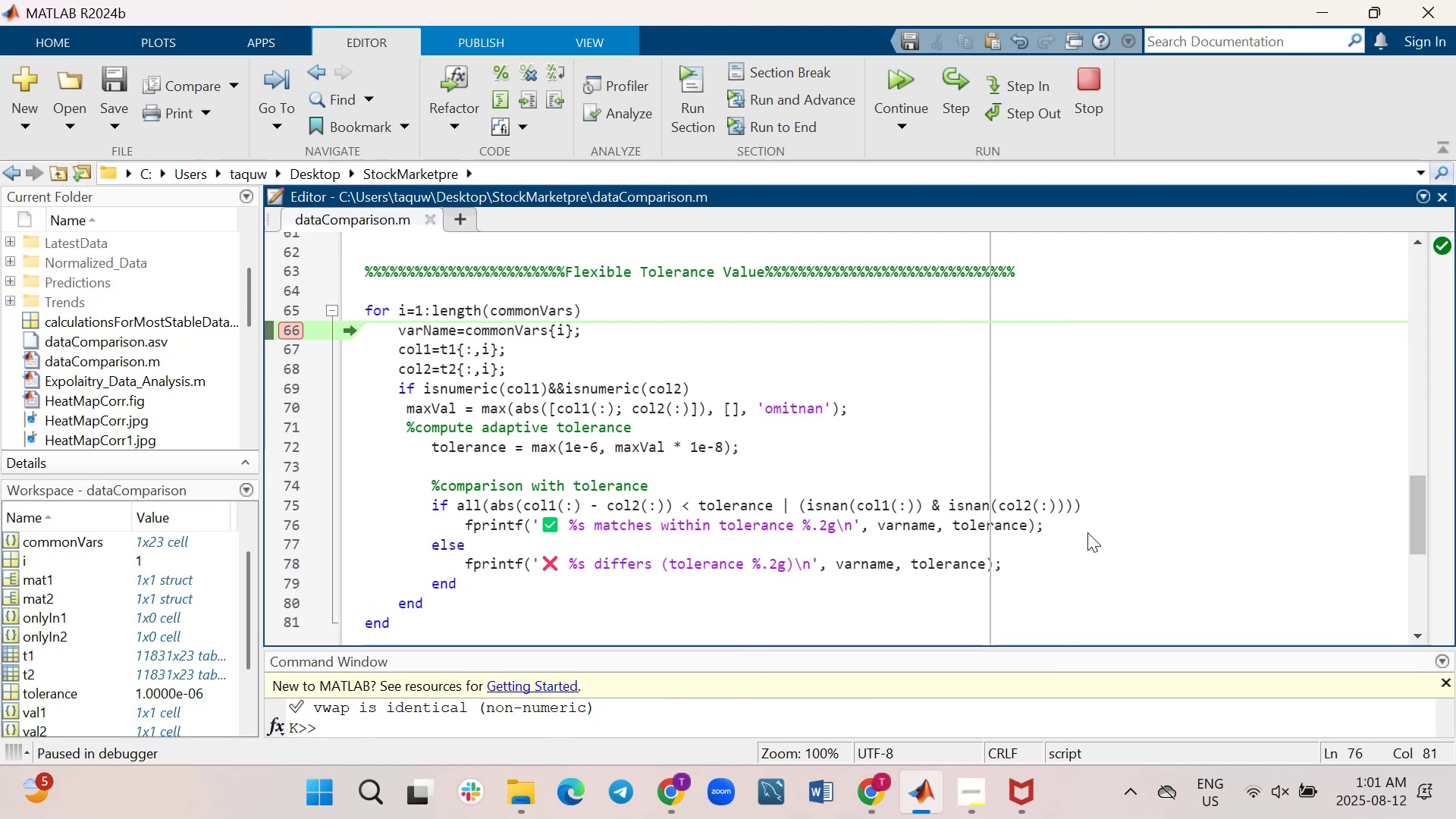 
key(Backspace)
 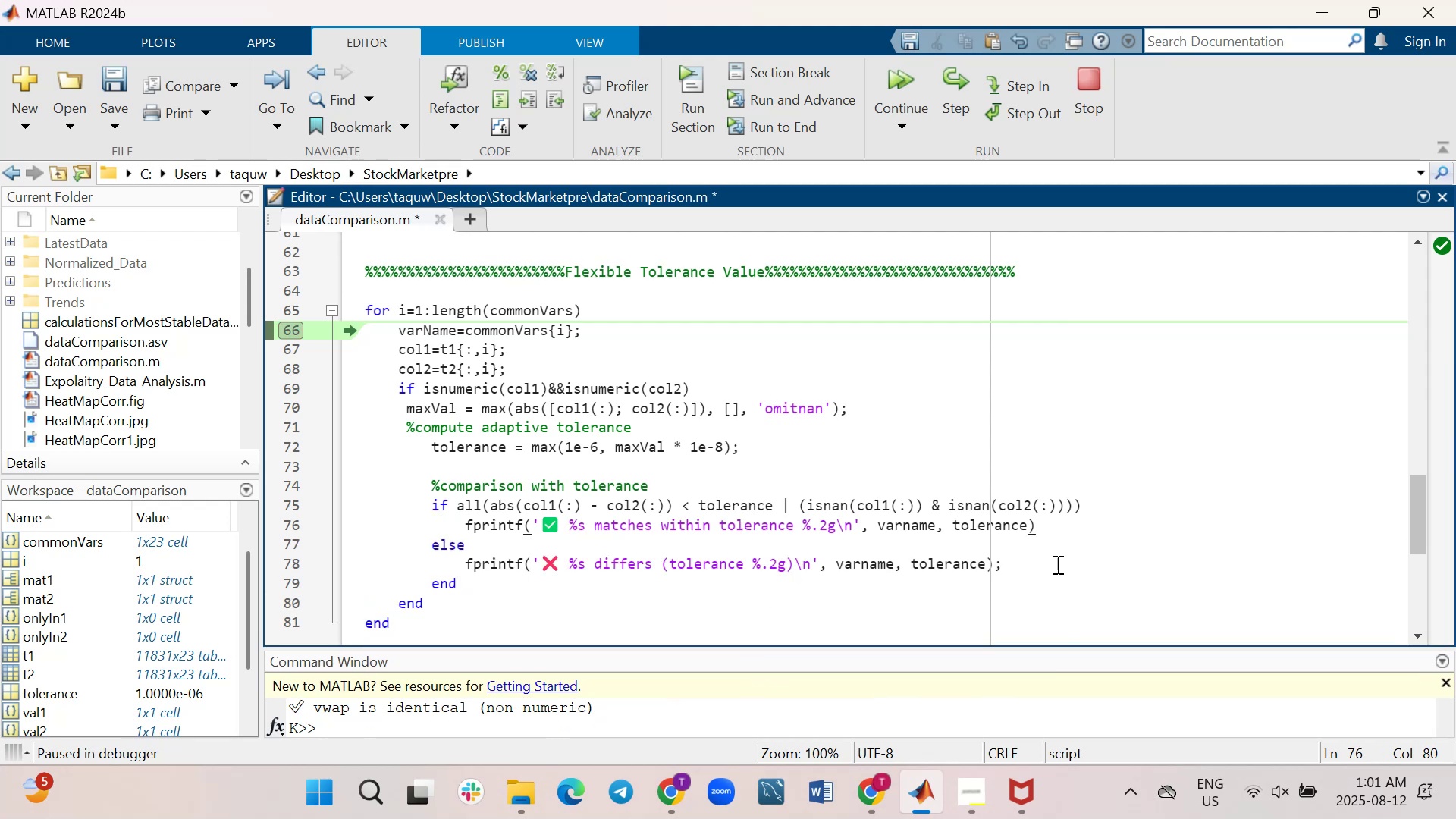 
left_click([1056, 564])
 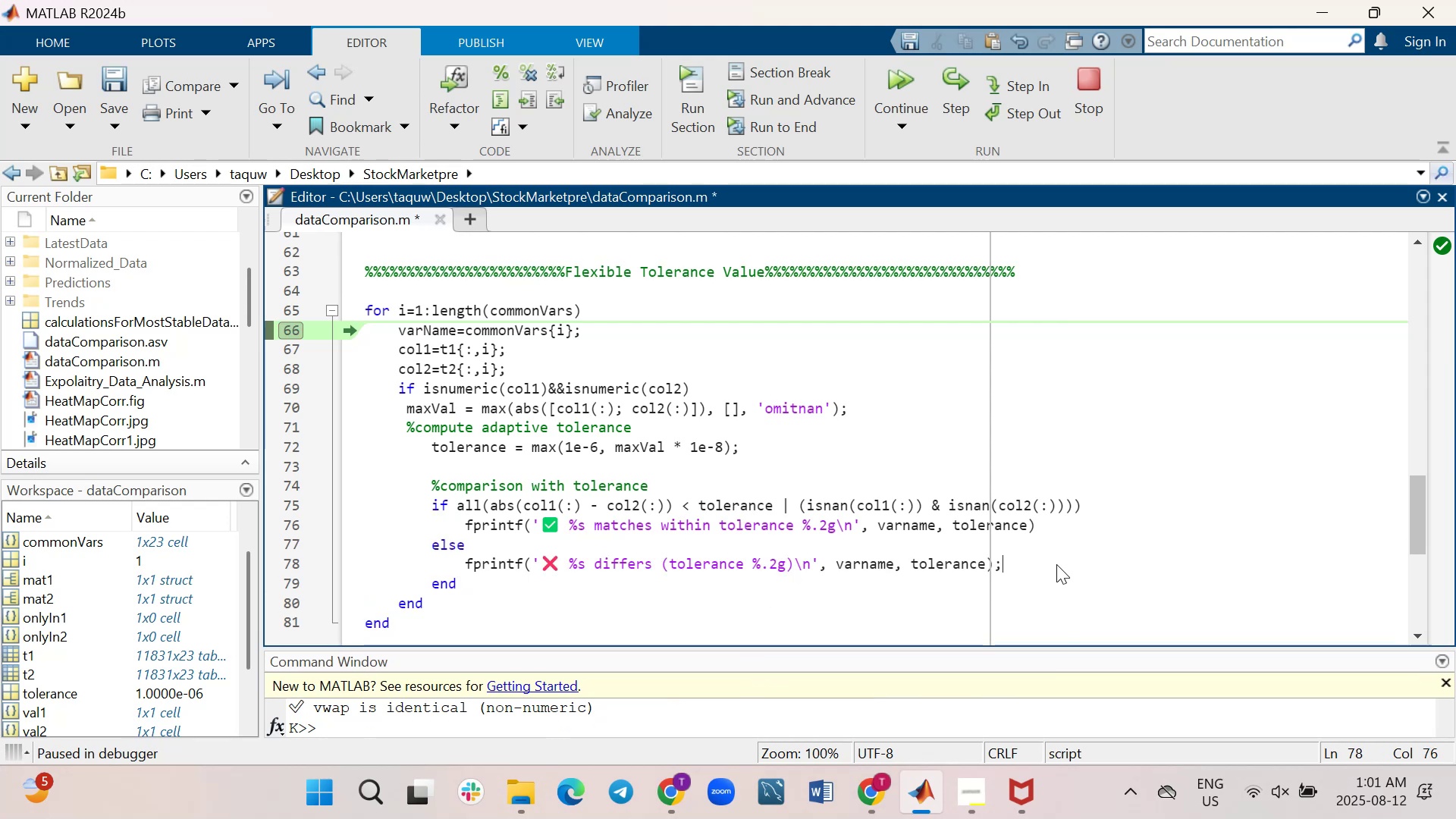 
key(Backspace)
 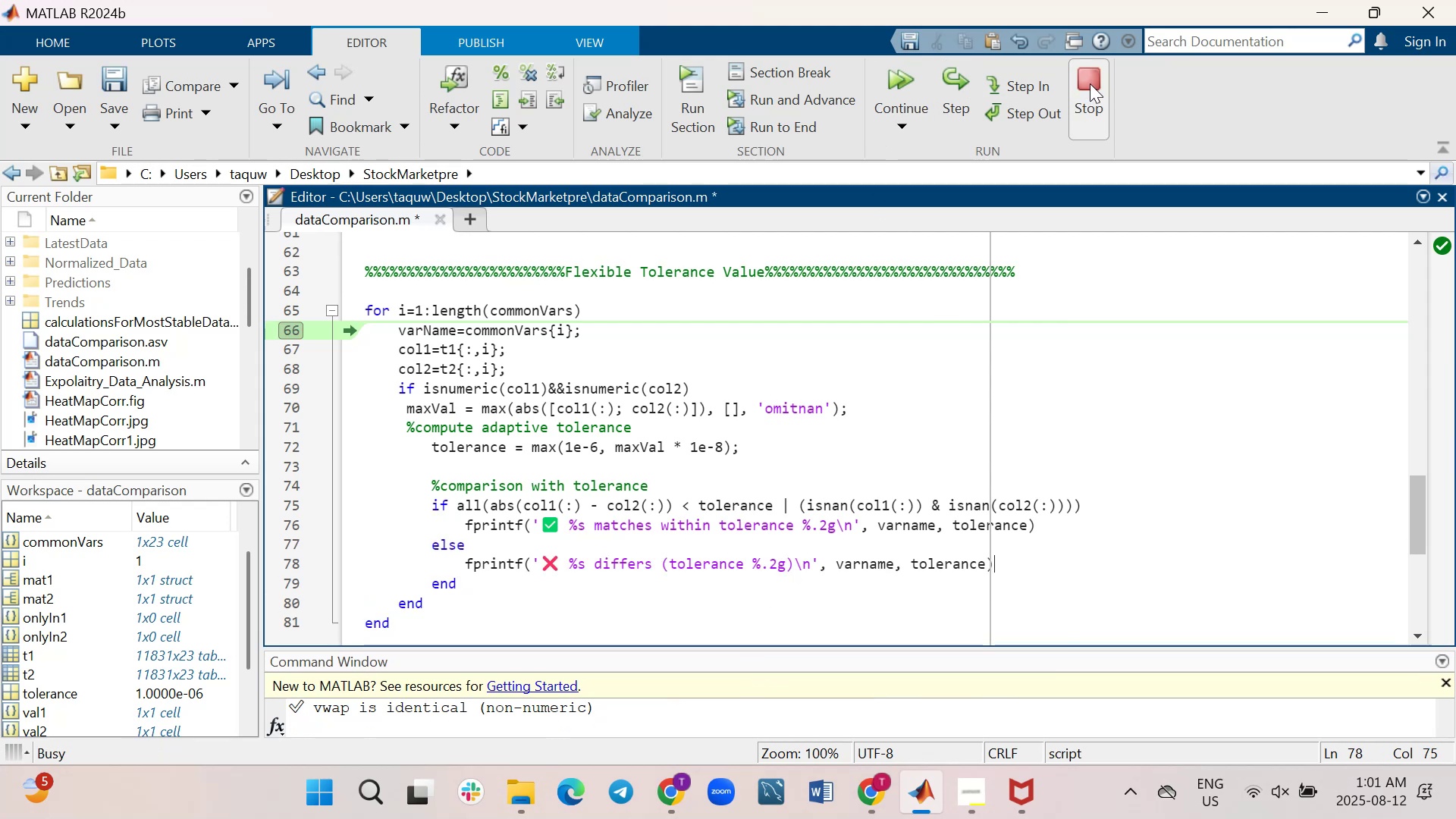 
left_click([900, 83])
 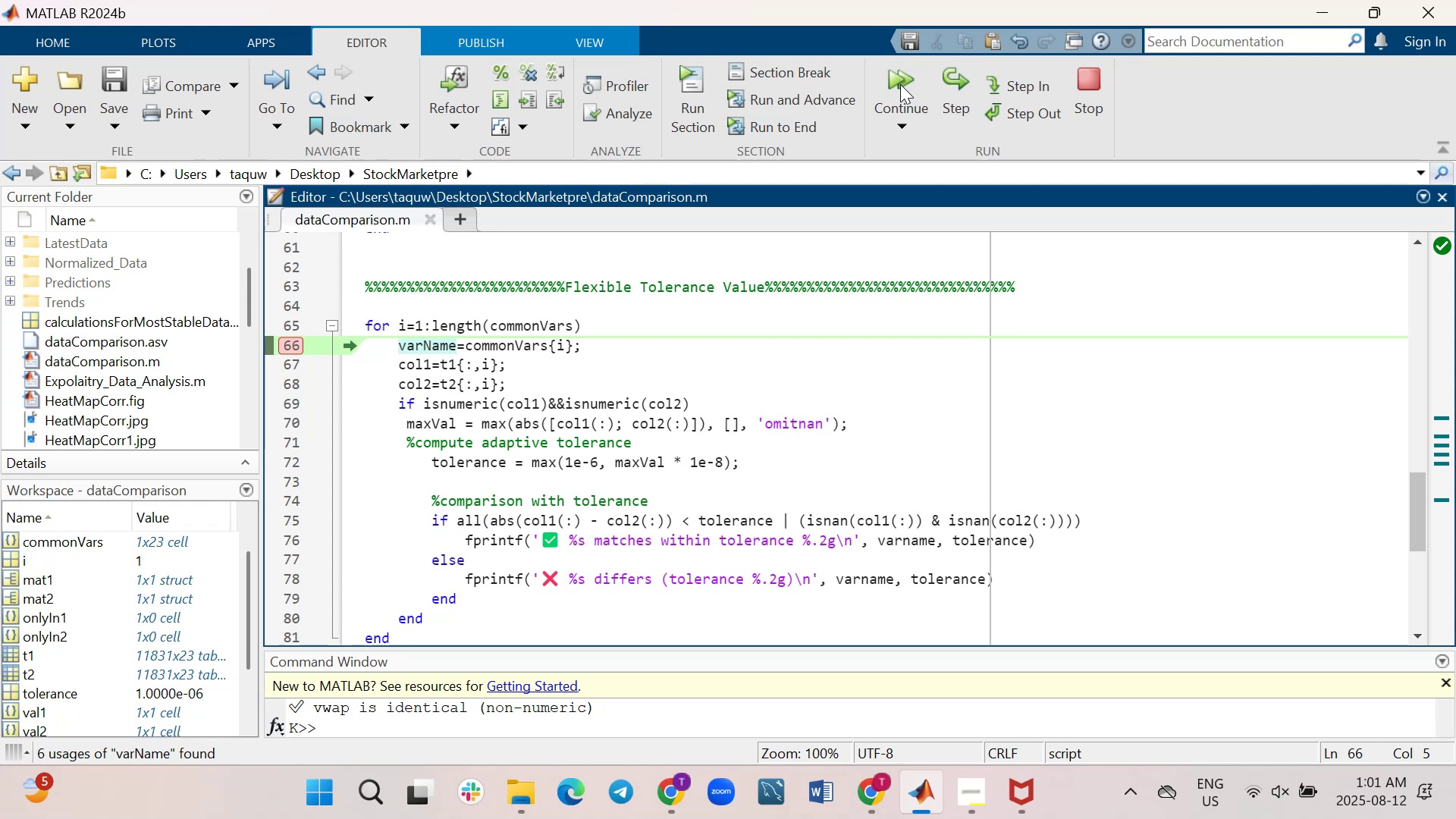 
wait(22.95)
 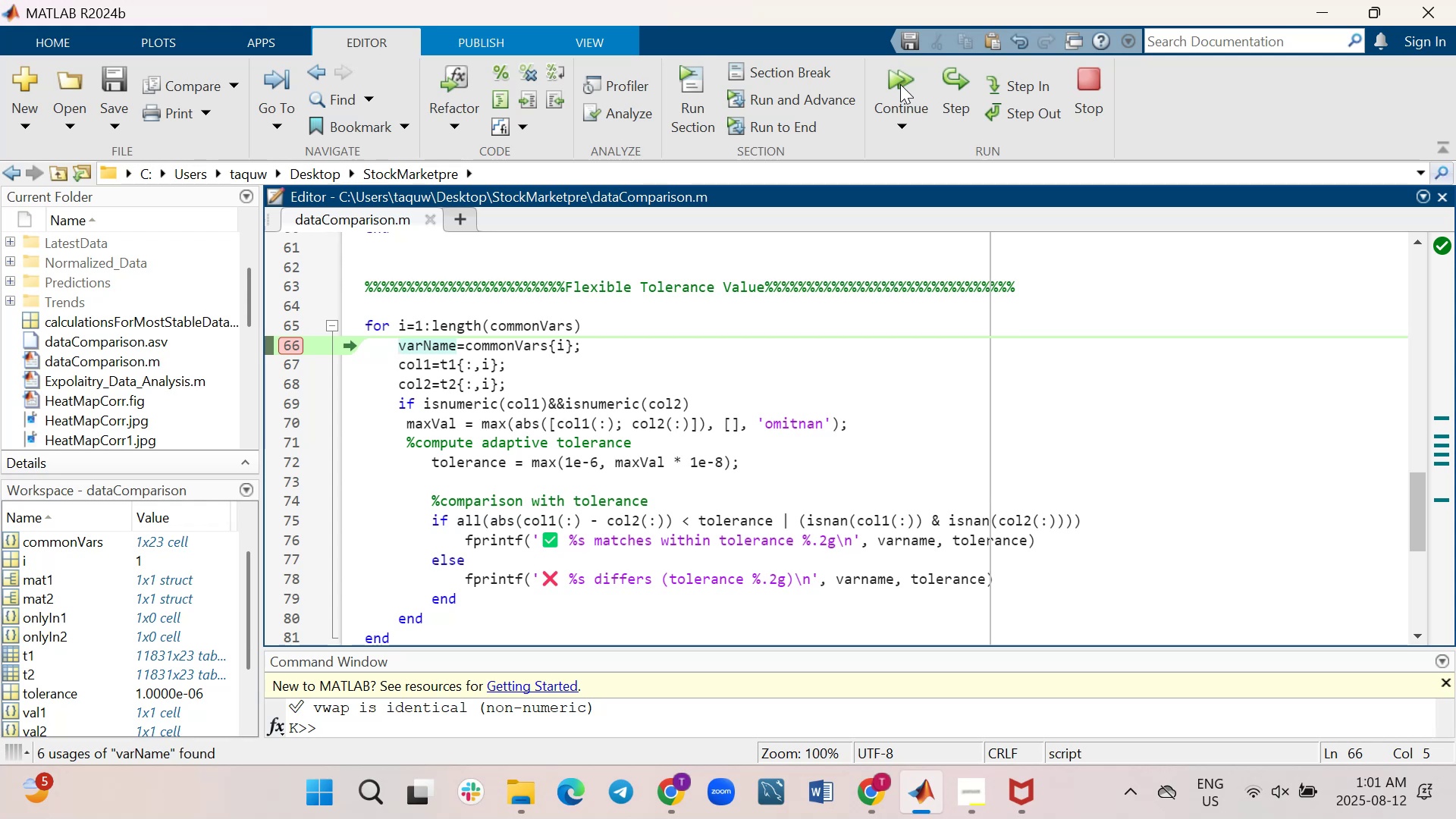 
left_click([292, 345])
 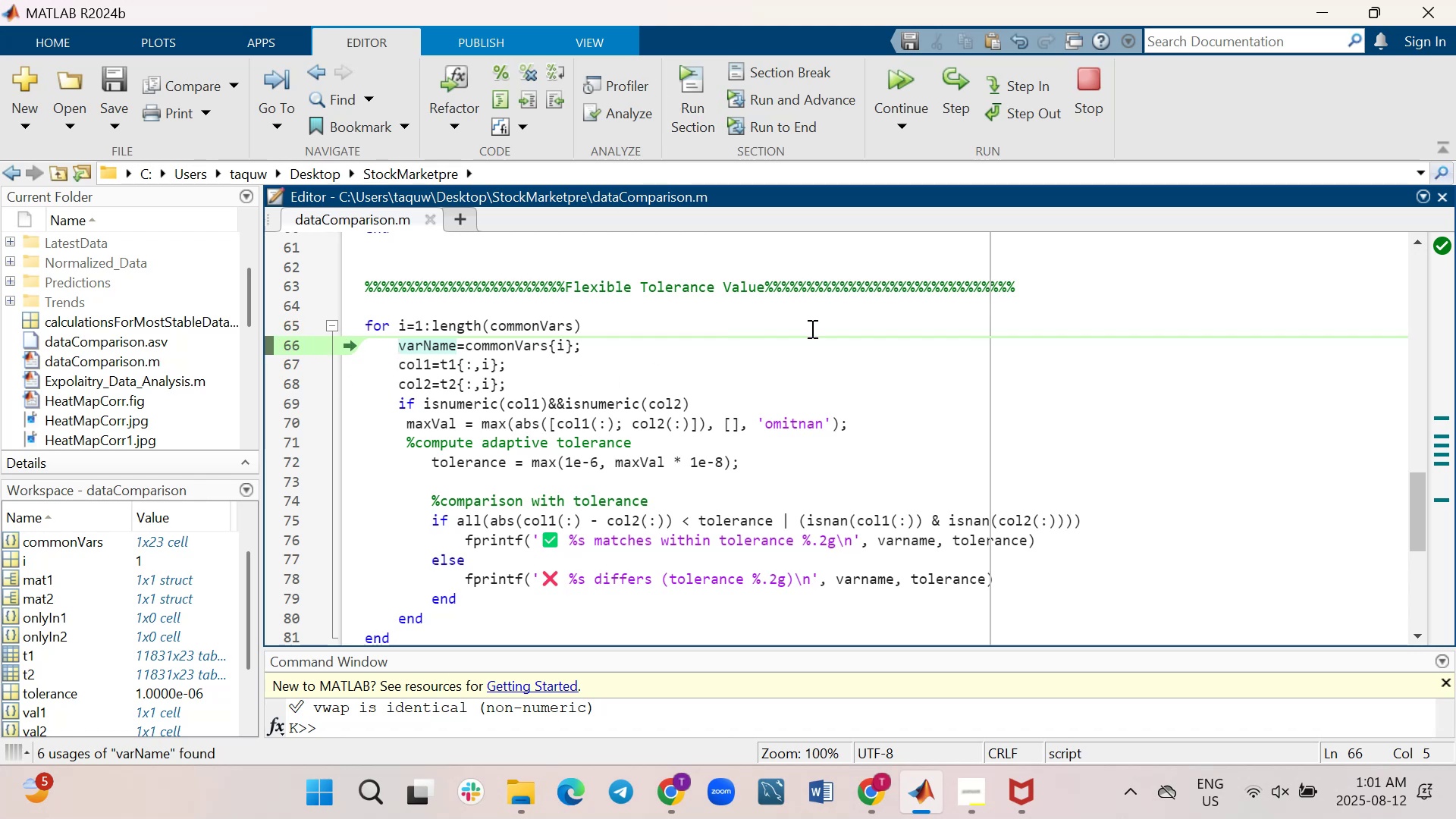 
scroll: coordinate [811, 331], scroll_direction: down, amount: 2.0
 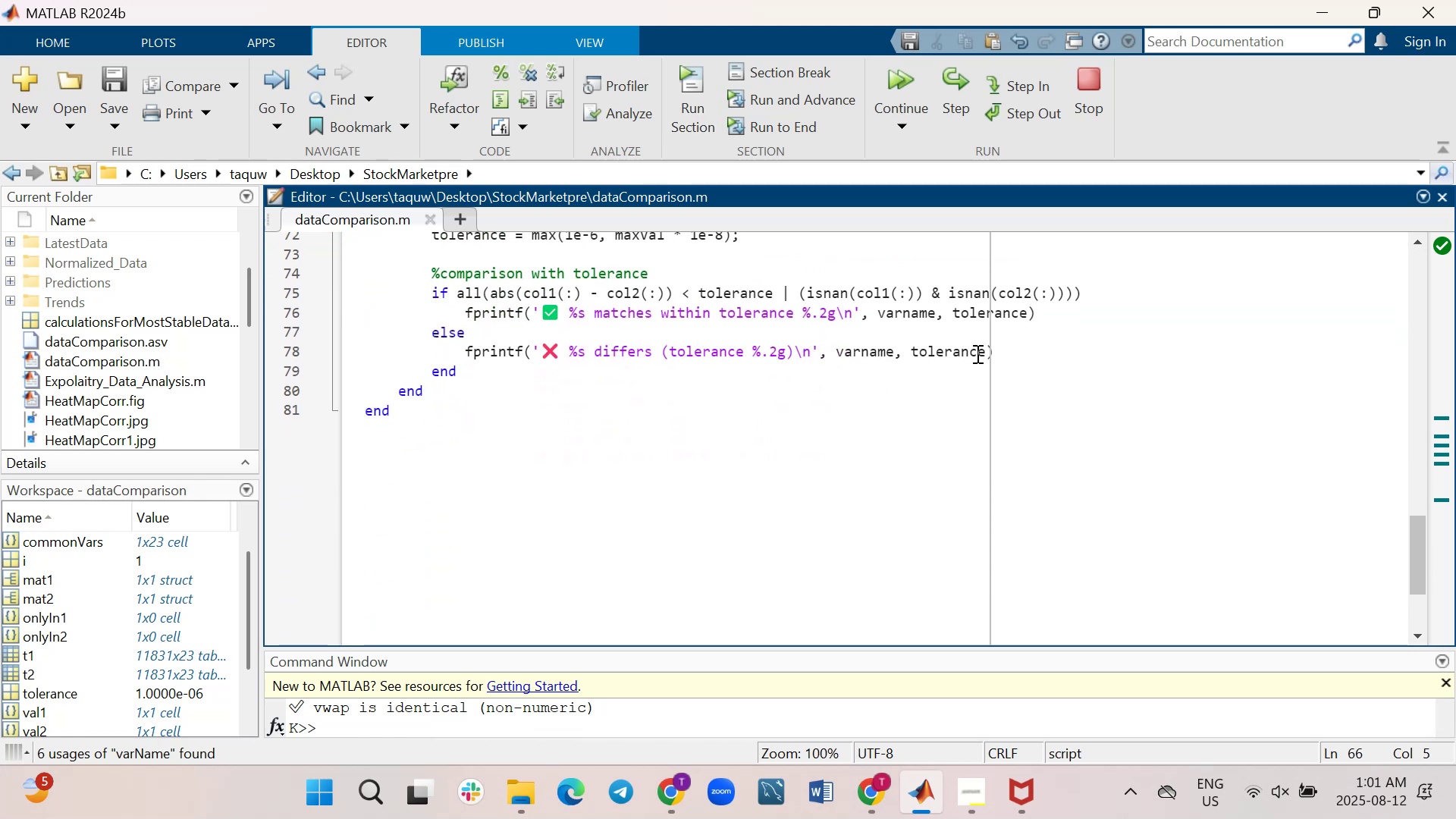 
wait(5.63)
 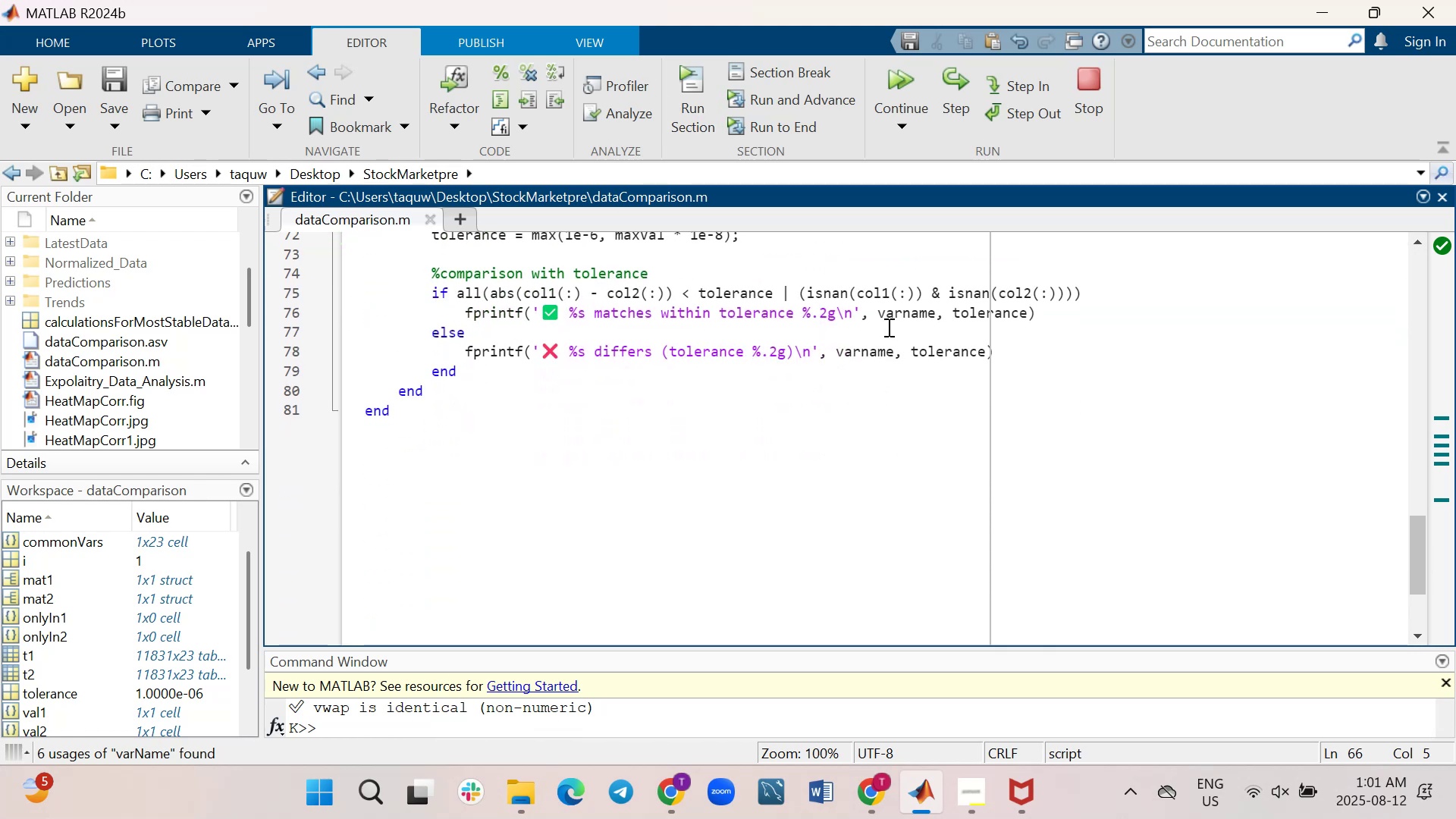 
left_click([1089, 79])
 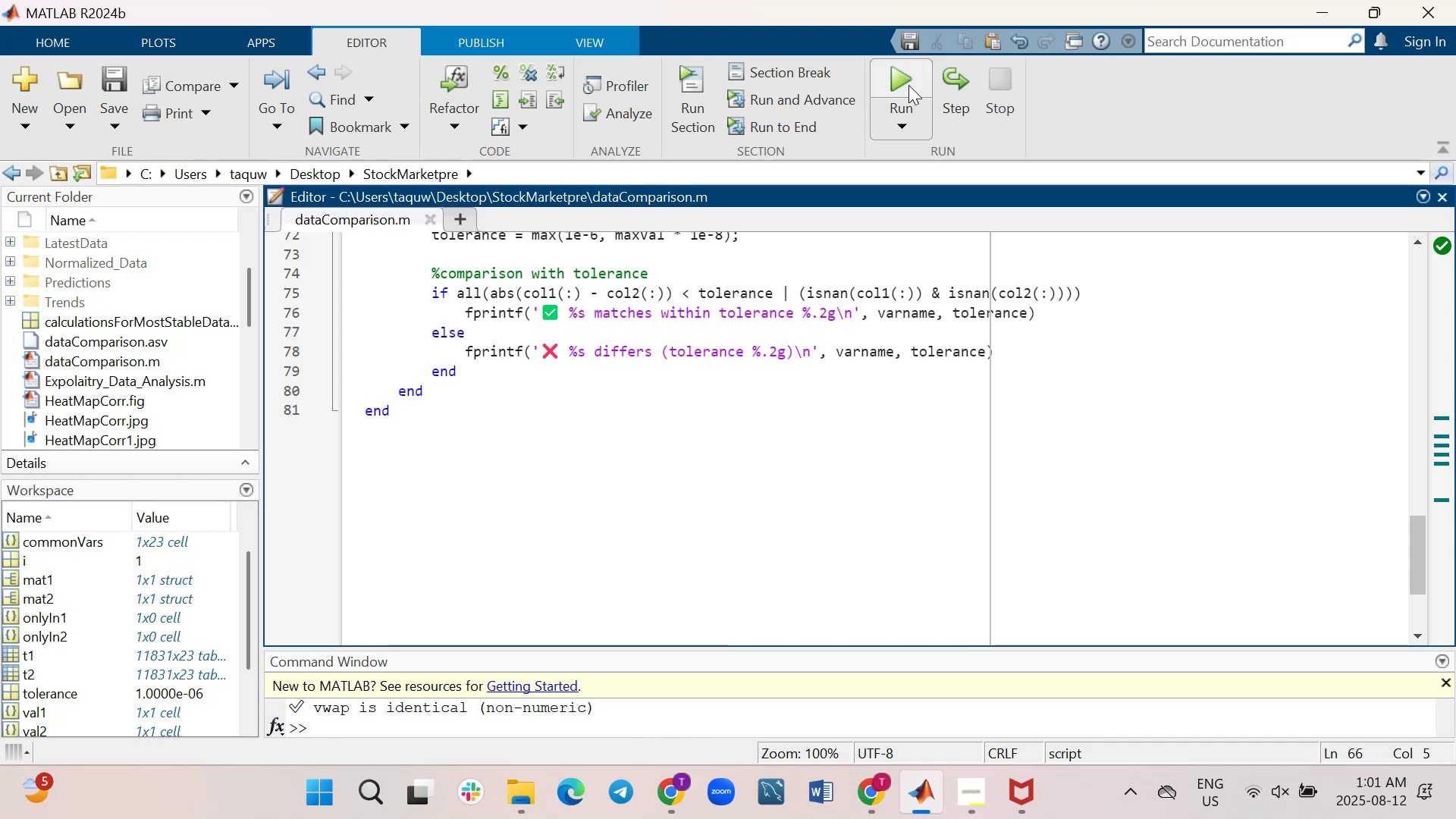 
left_click([908, 82])
 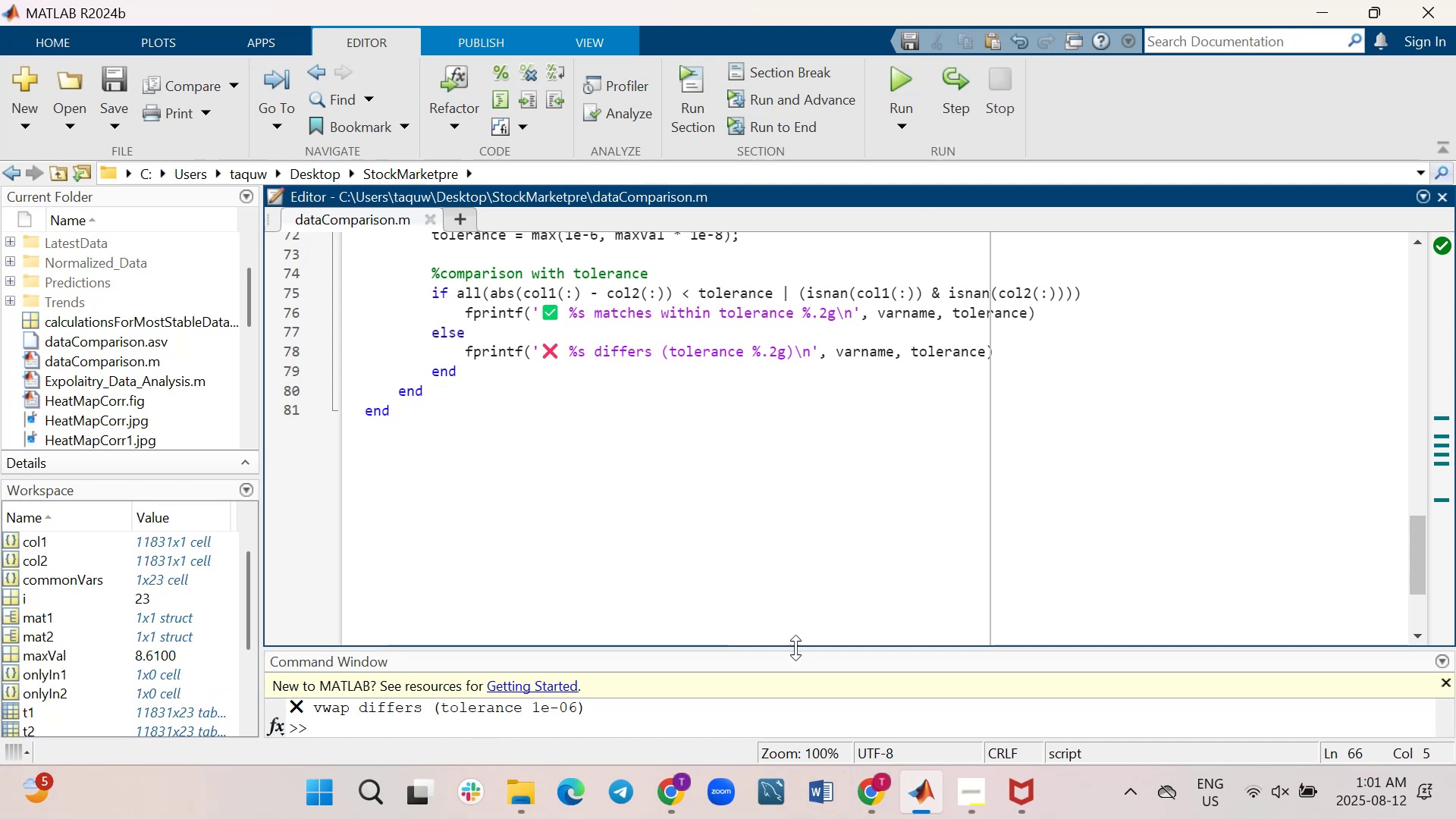 
left_click_drag(start_coordinate=[795, 648], to_coordinate=[824, 472])
 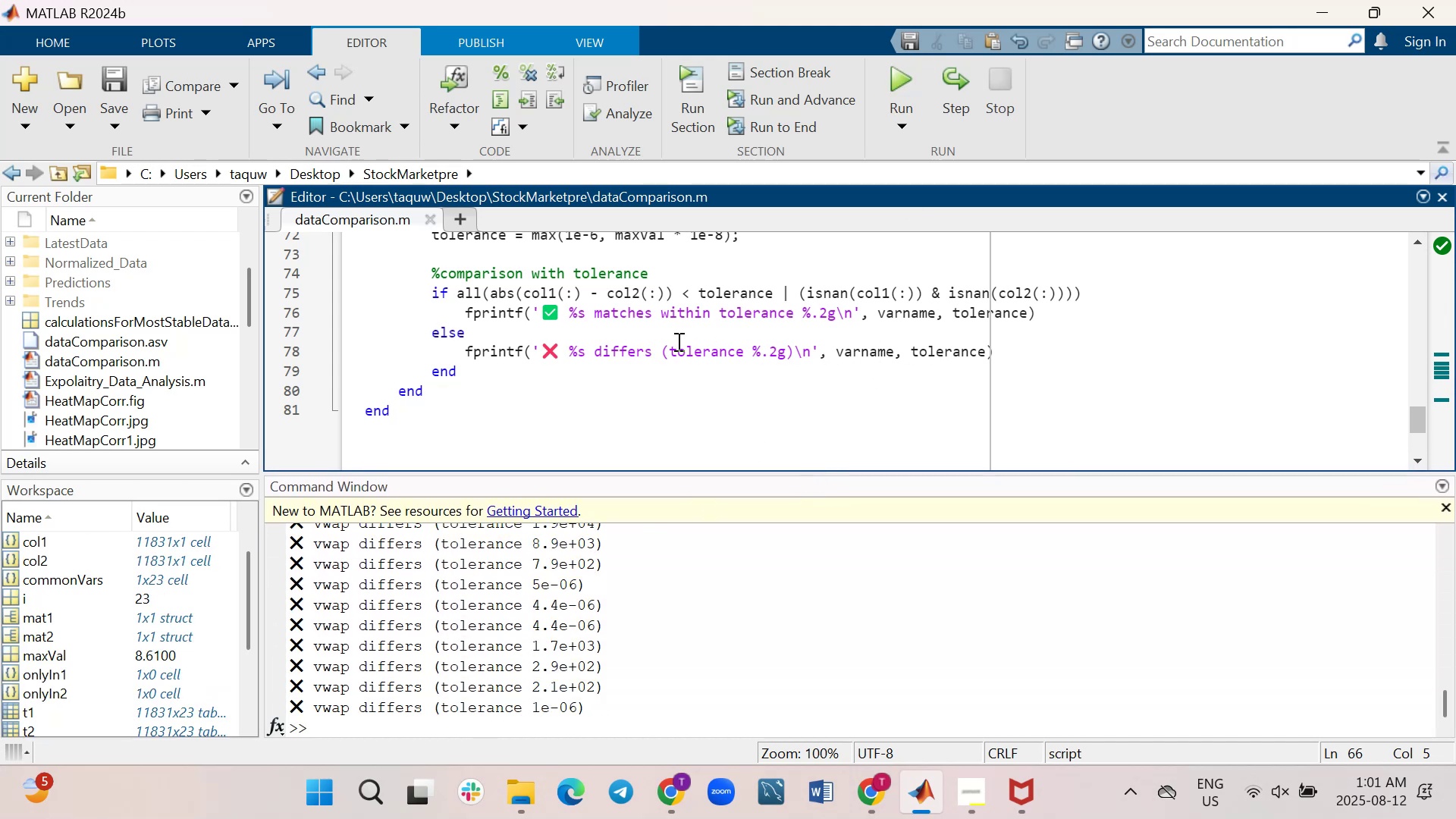 
wait(10.04)
 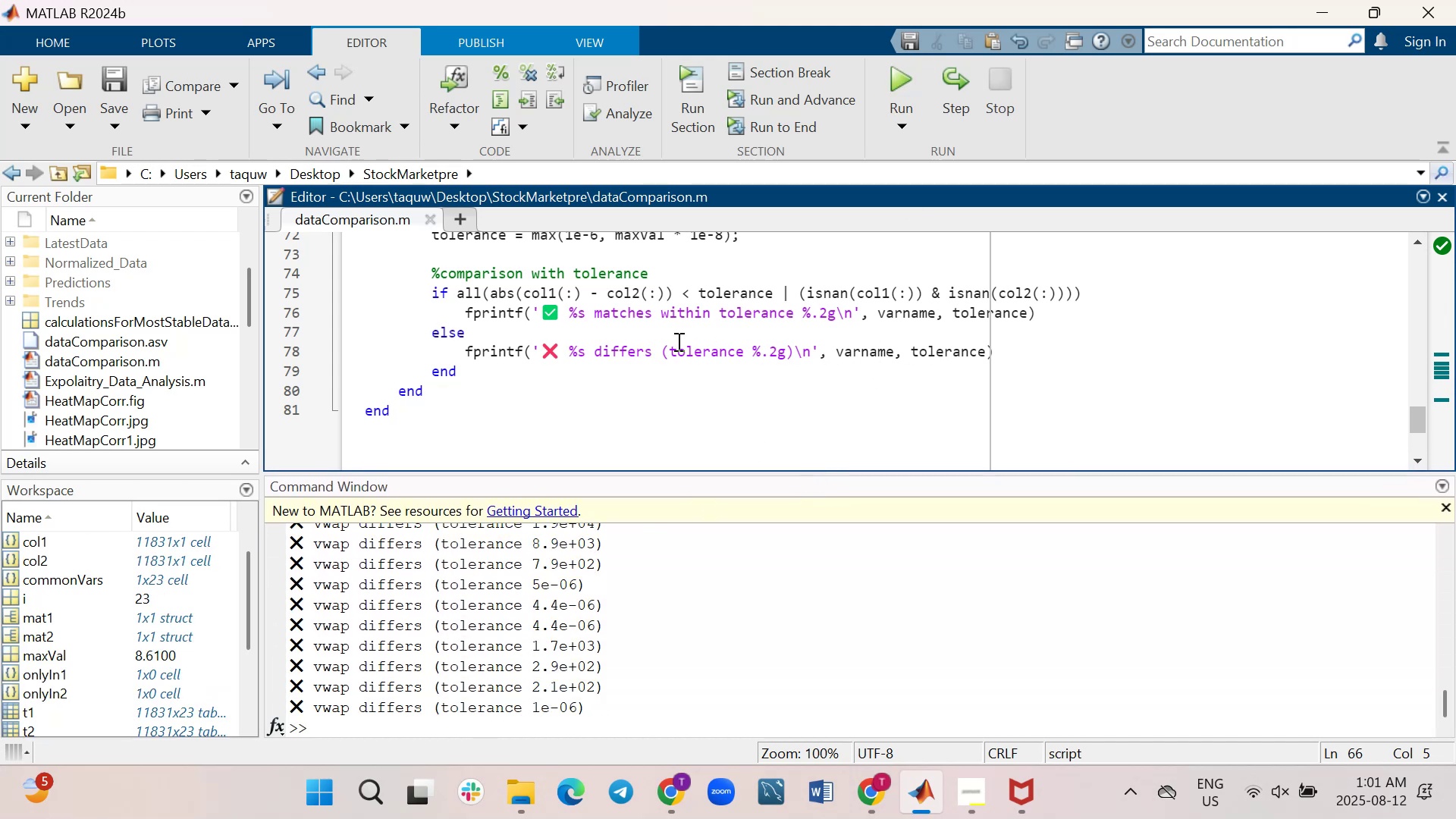 
scroll: coordinate [613, 667], scroll_direction: up, amount: 5.0
 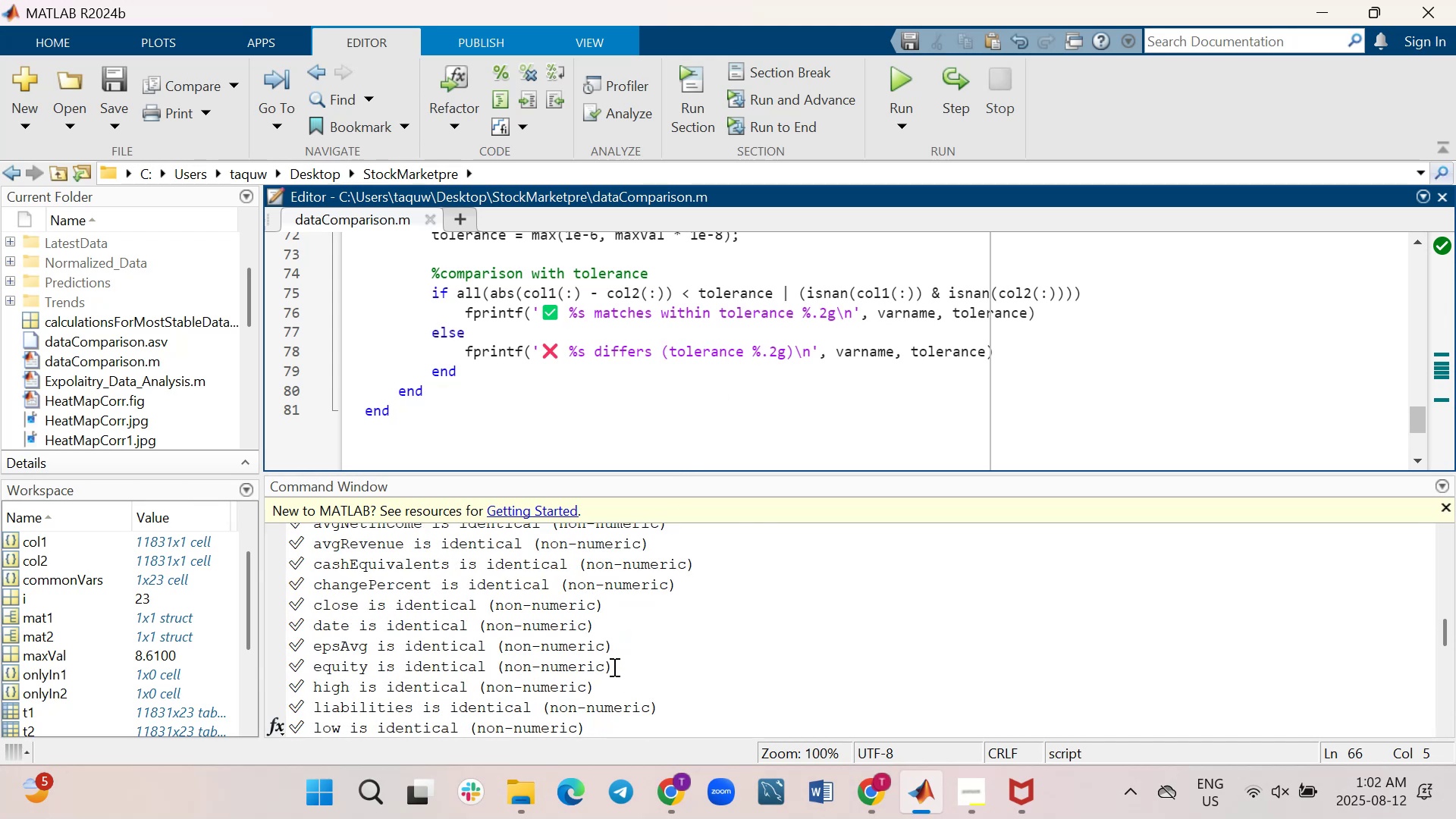 
scroll: coordinate [613, 667], scroll_direction: down, amount: 6.0
 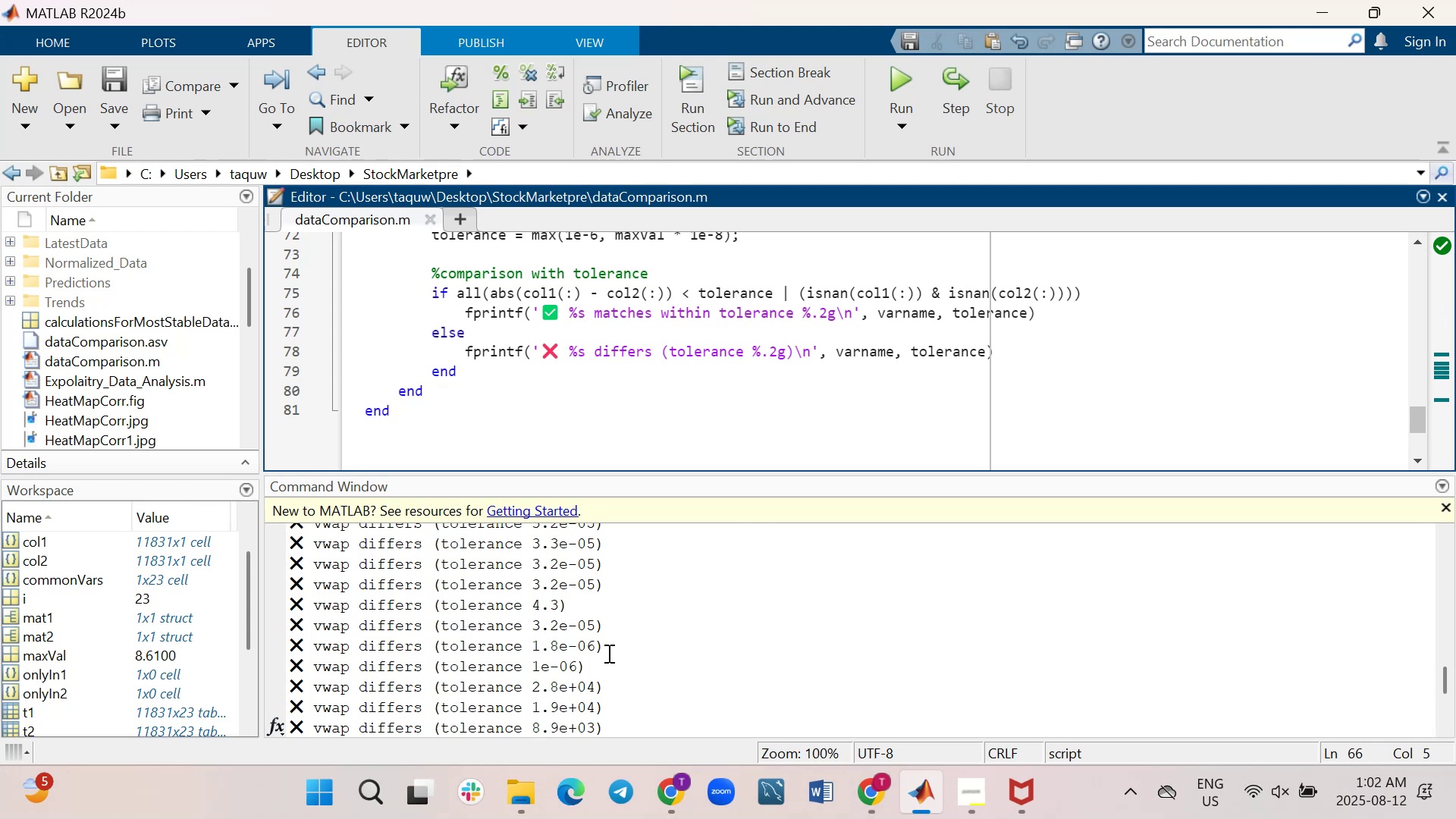 
wait(29.23)
 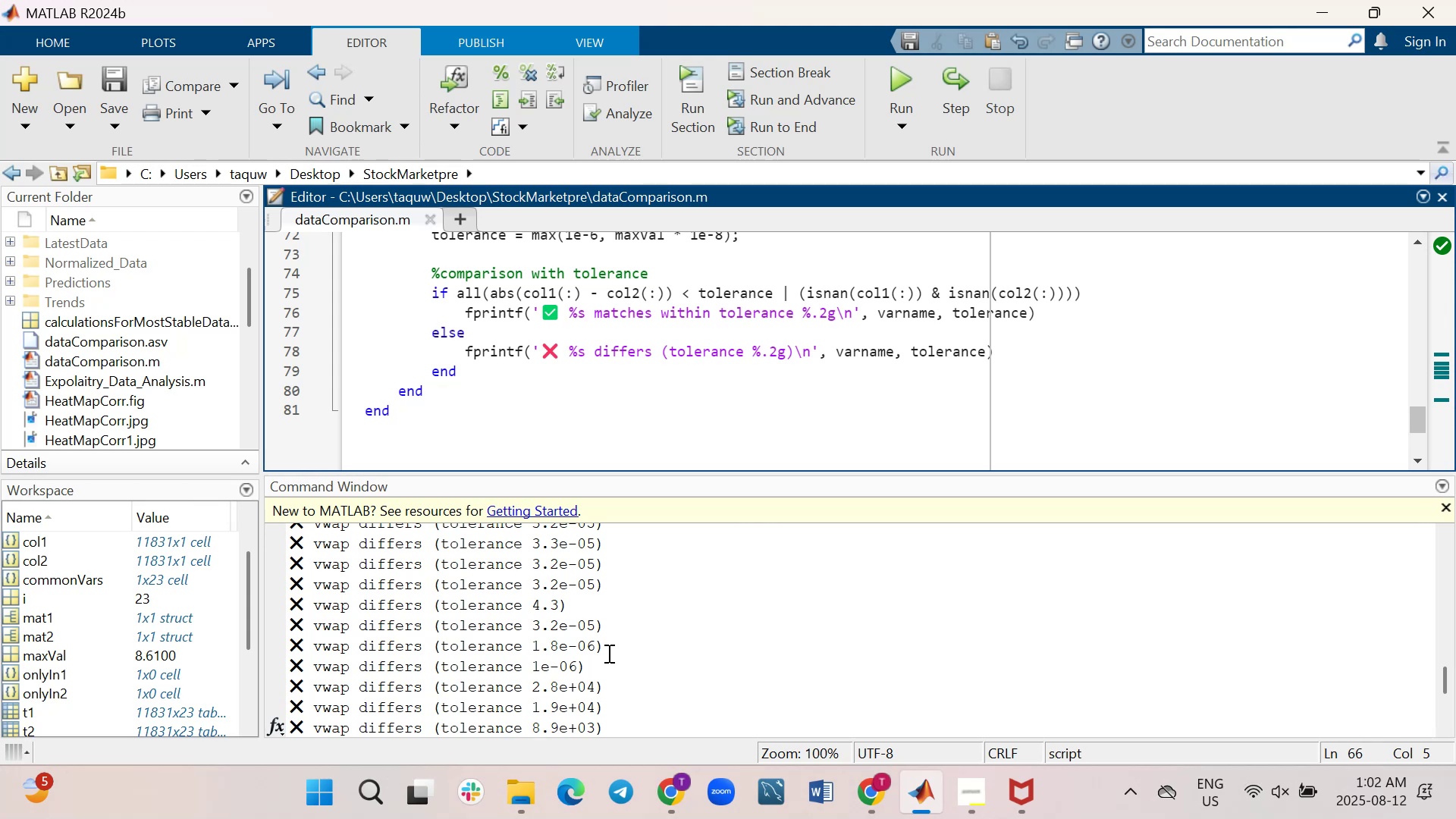 
scroll: coordinate [607, 653], scroll_direction: up, amount: 2.0
 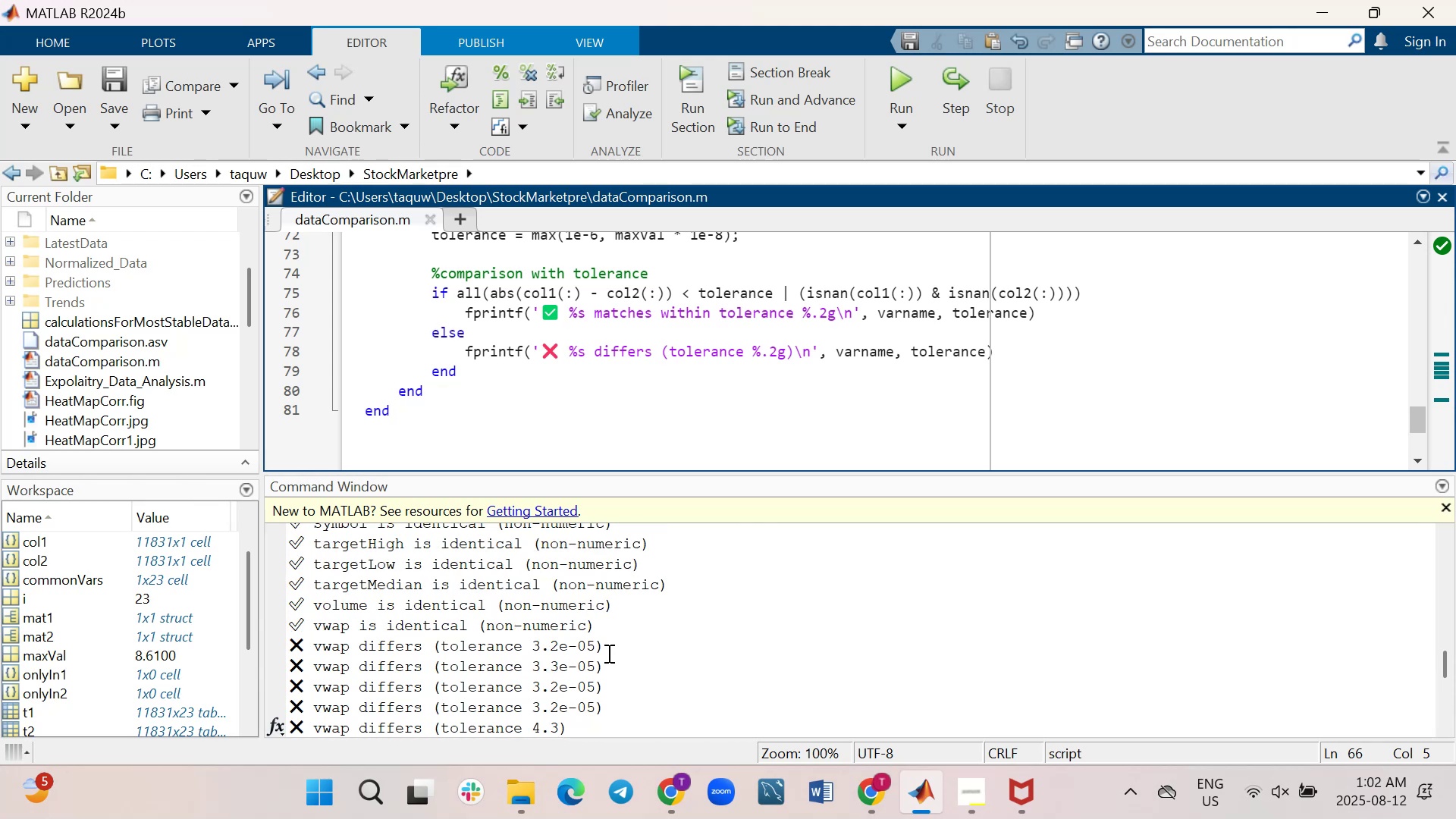 
wait(7.12)
 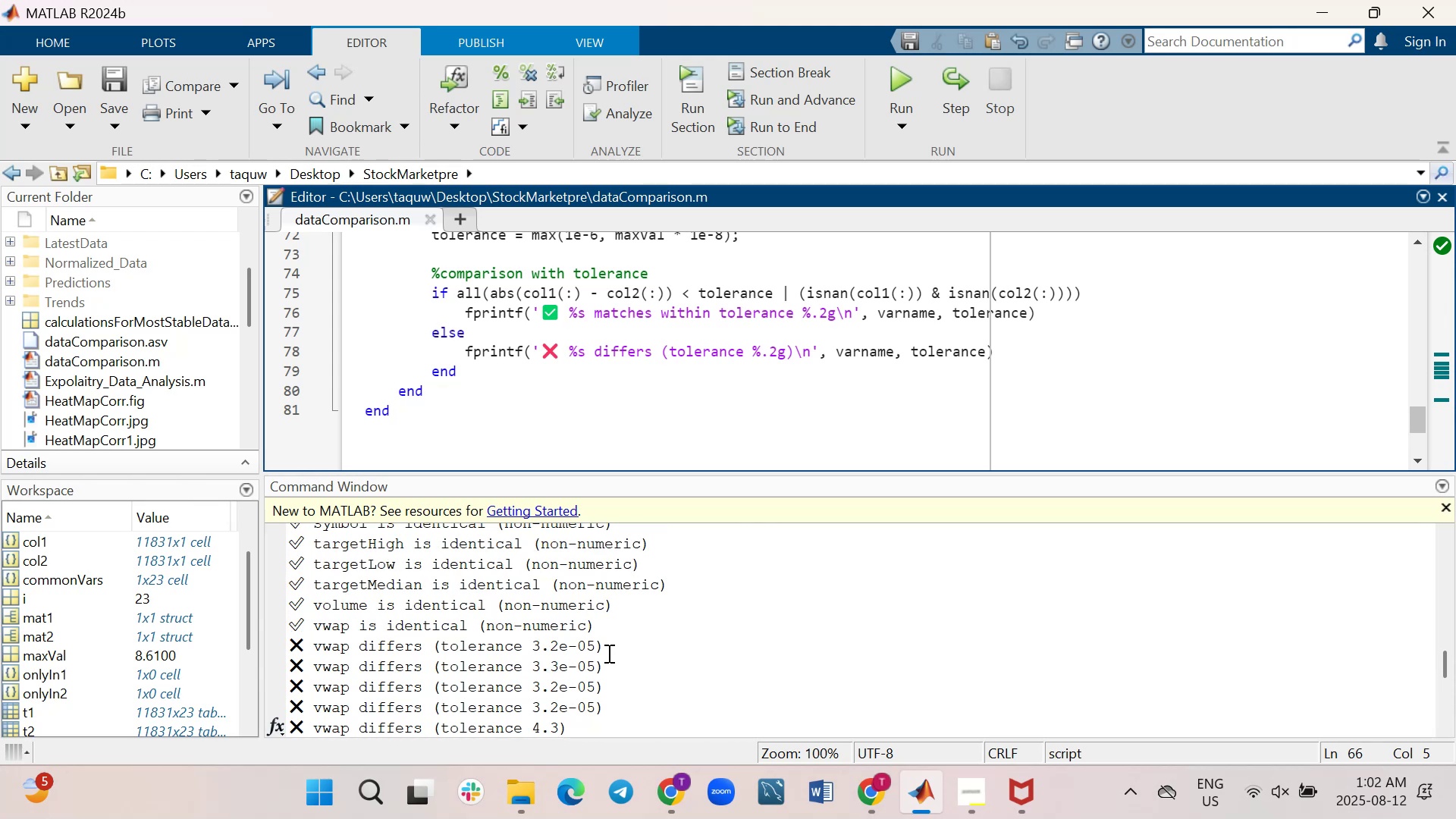 
scroll: coordinate [607, 653], scroll_direction: down, amount: 1.0
 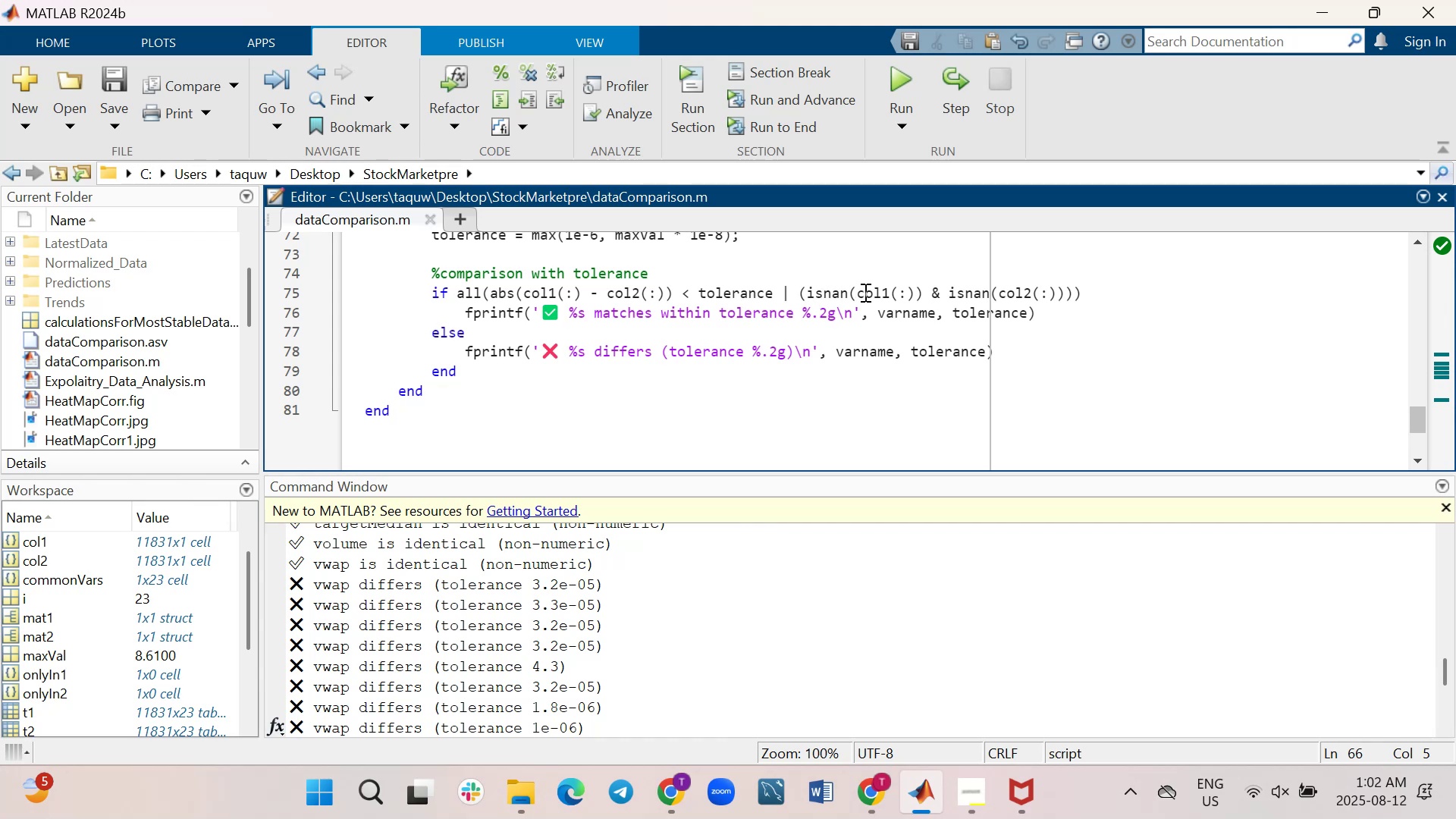 
wait(15.45)
 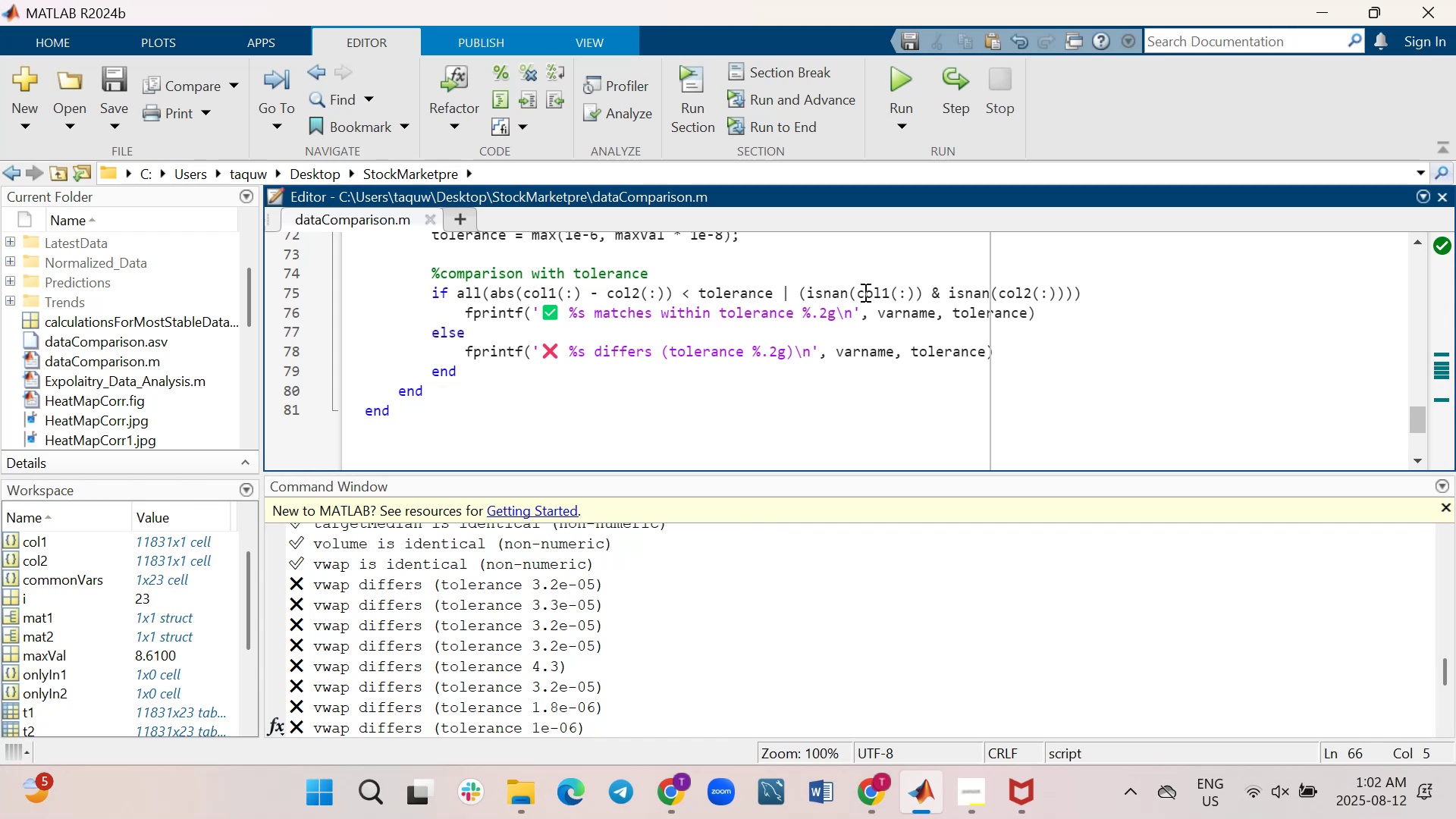 
scroll: coordinate [491, 647], scroll_direction: down, amount: 2.0
 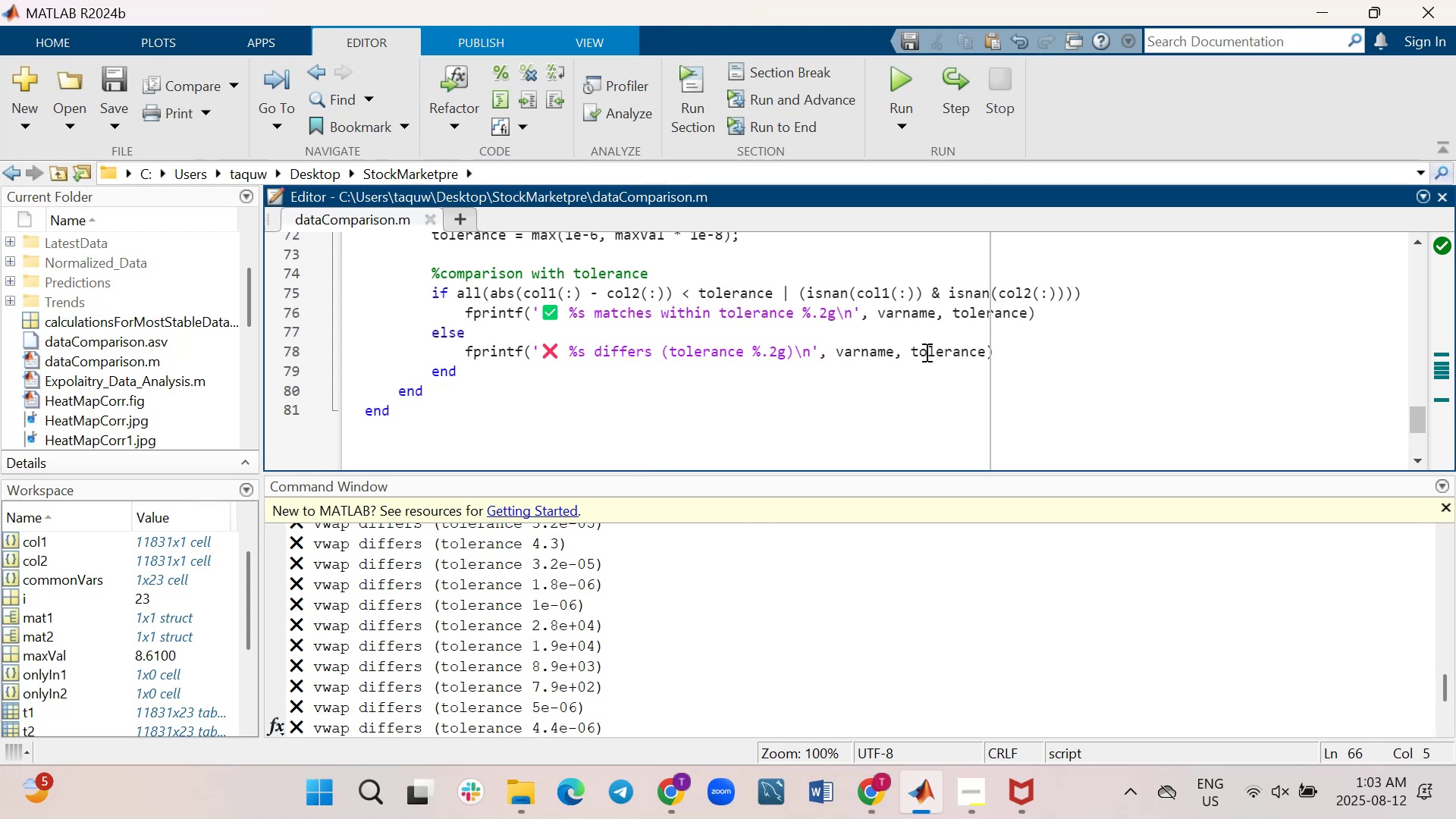 
wait(7.87)
 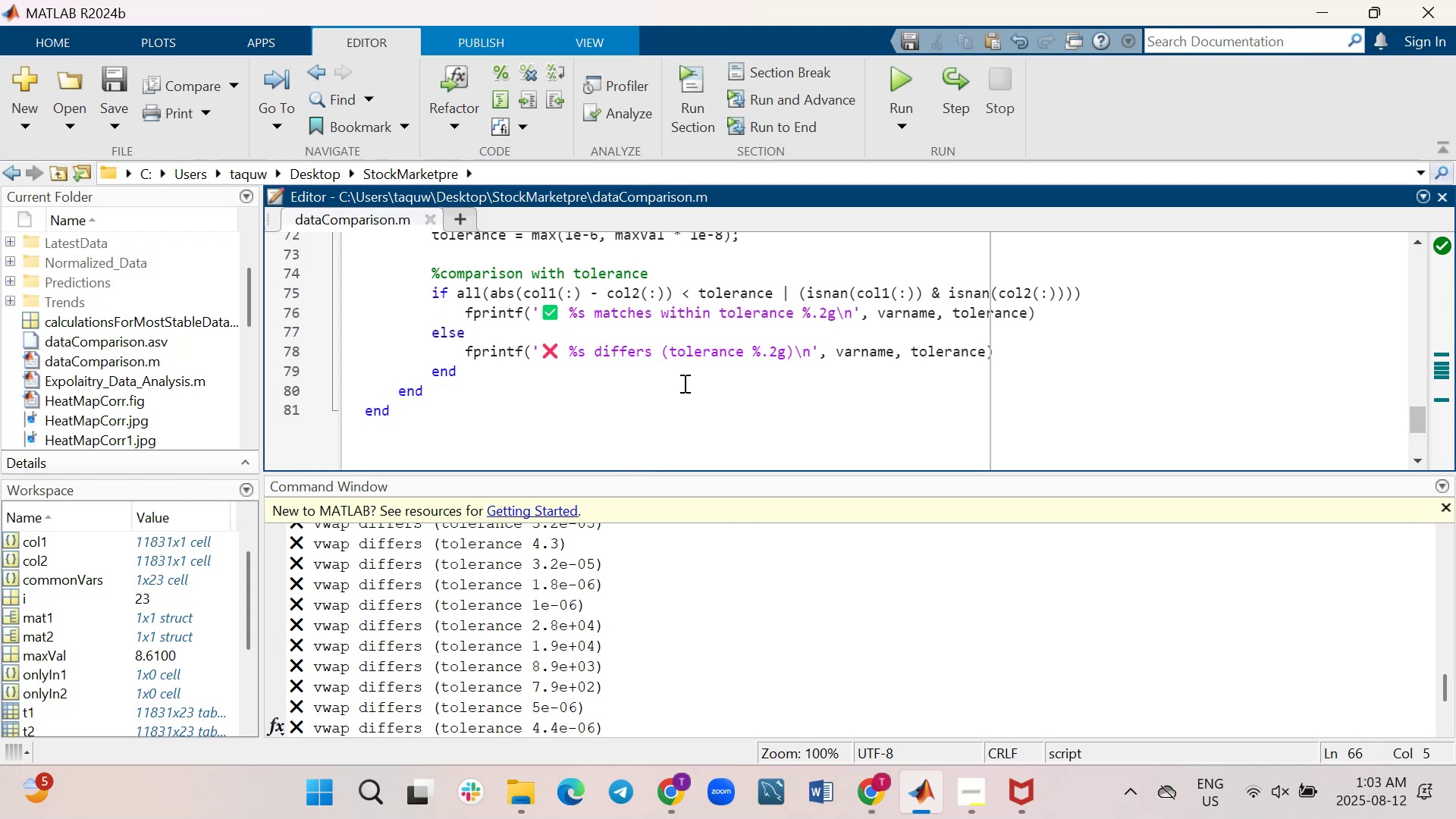 
scroll: coordinate [532, 657], scroll_direction: down, amount: 2.0
 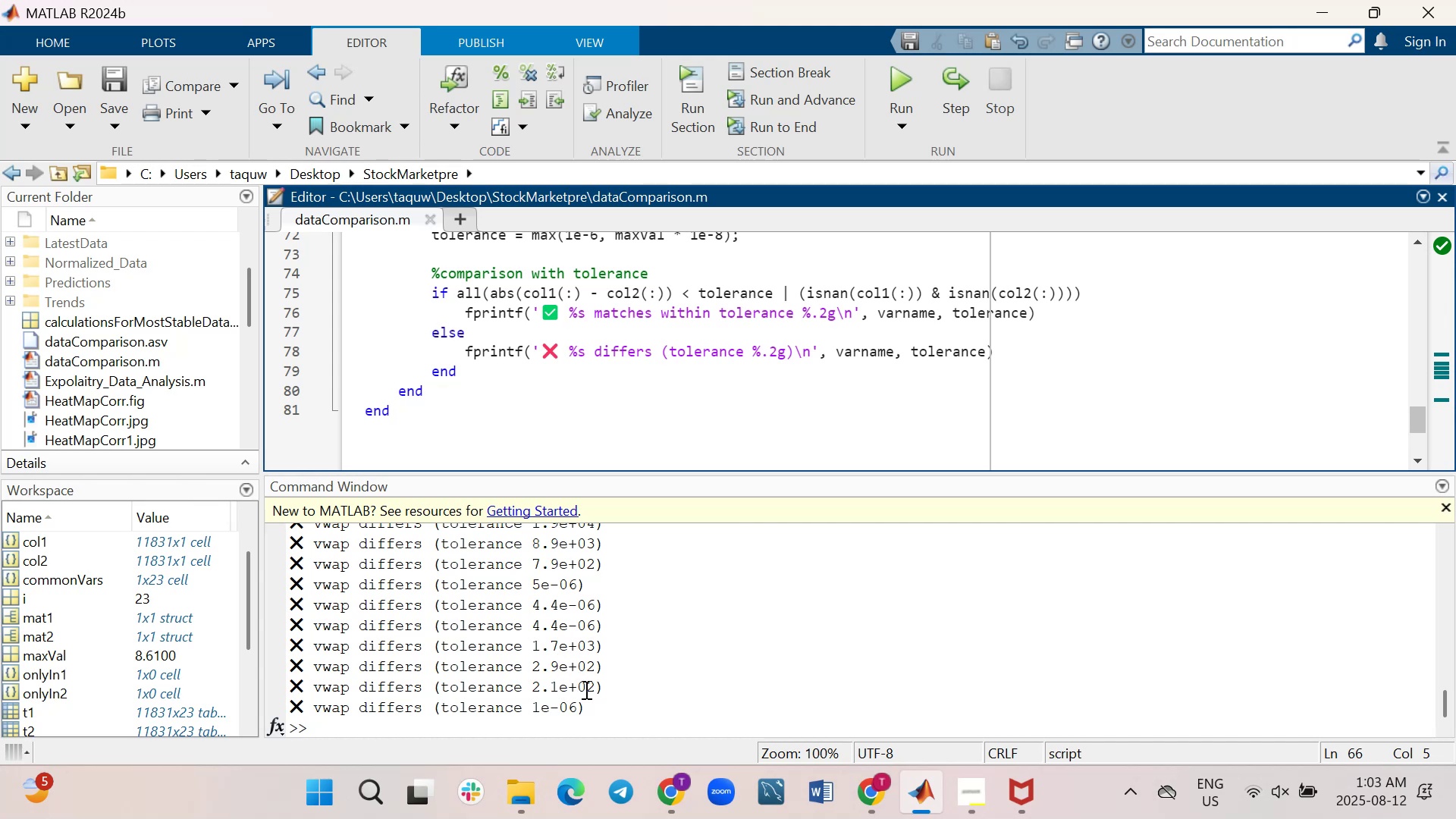 
wait(11.01)
 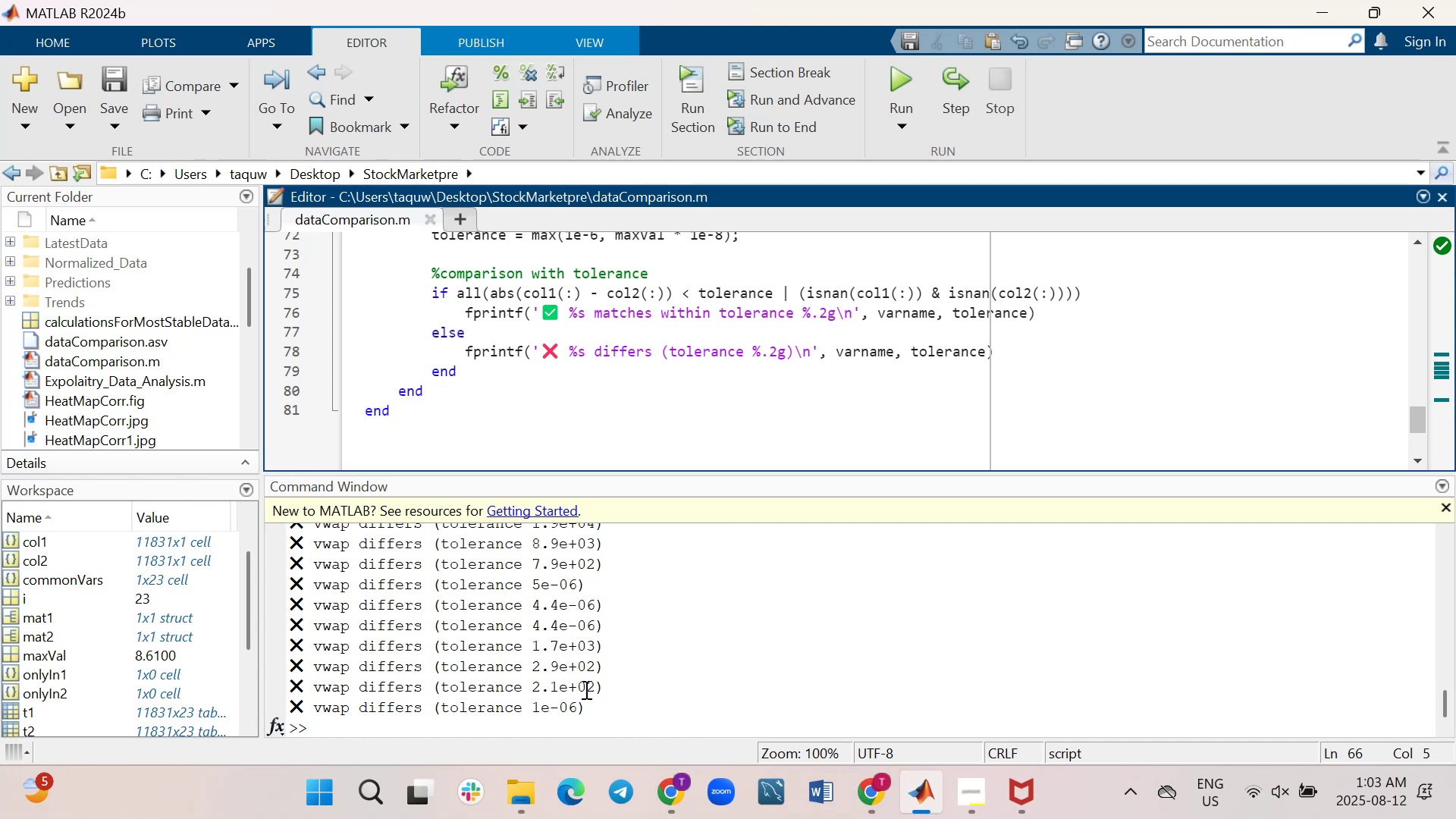 
scroll: coordinate [600, 663], scroll_direction: up, amount: 2.0
 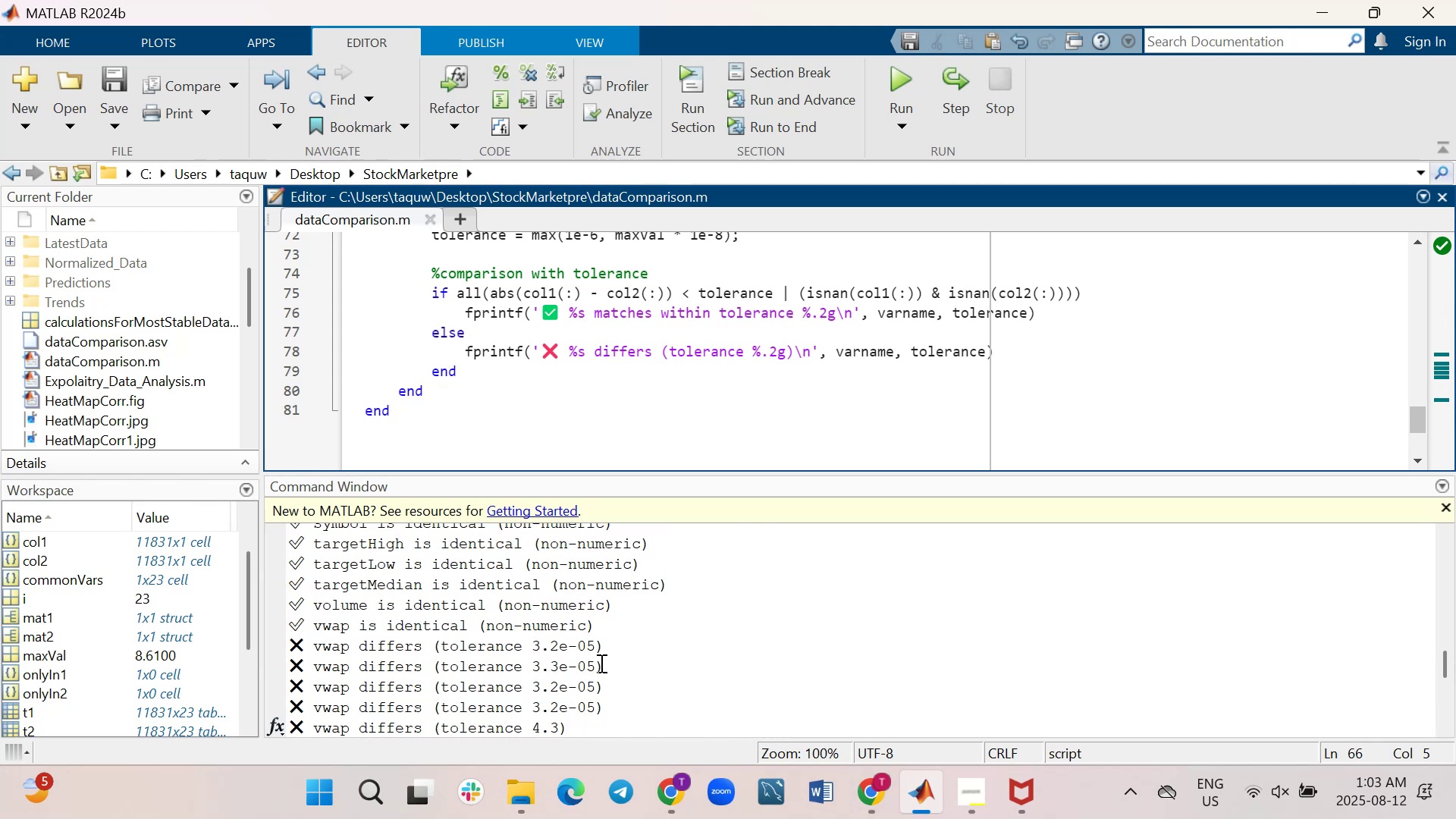 
scroll: coordinate [600, 663], scroll_direction: down, amount: 4.0
 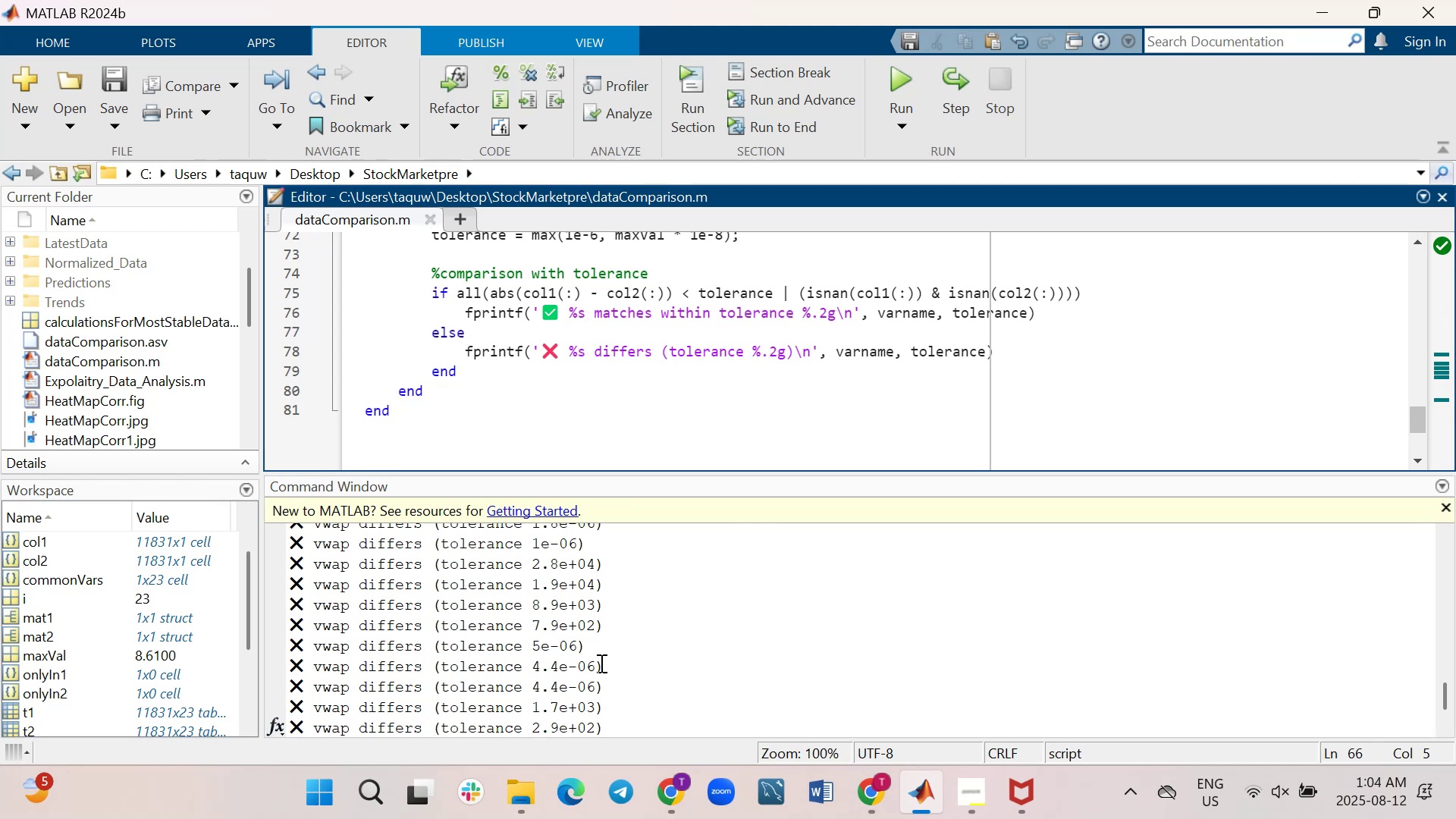 
wait(24.83)
 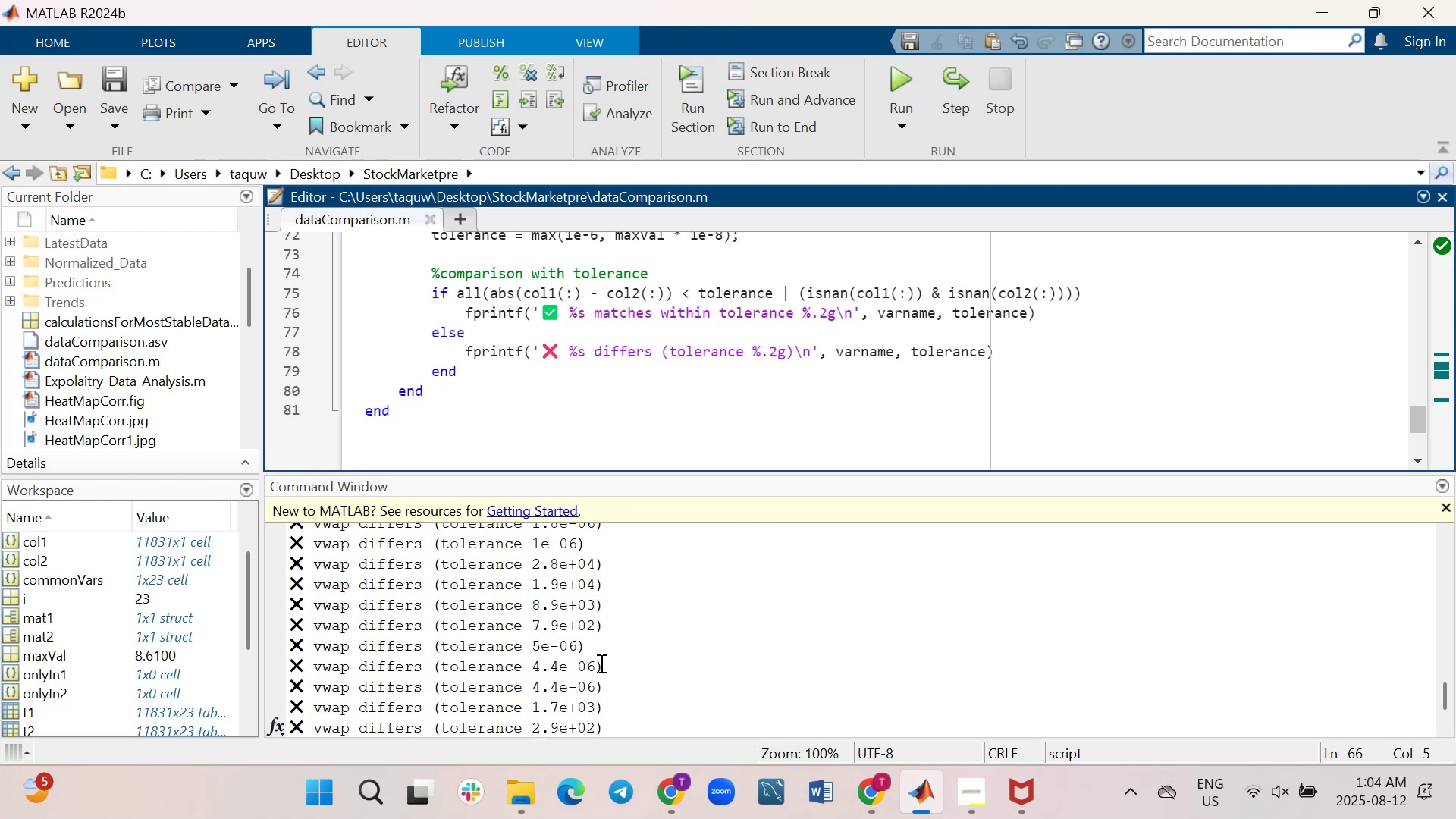 
scroll: coordinate [694, 404], scroll_direction: up, amount: 1.0
 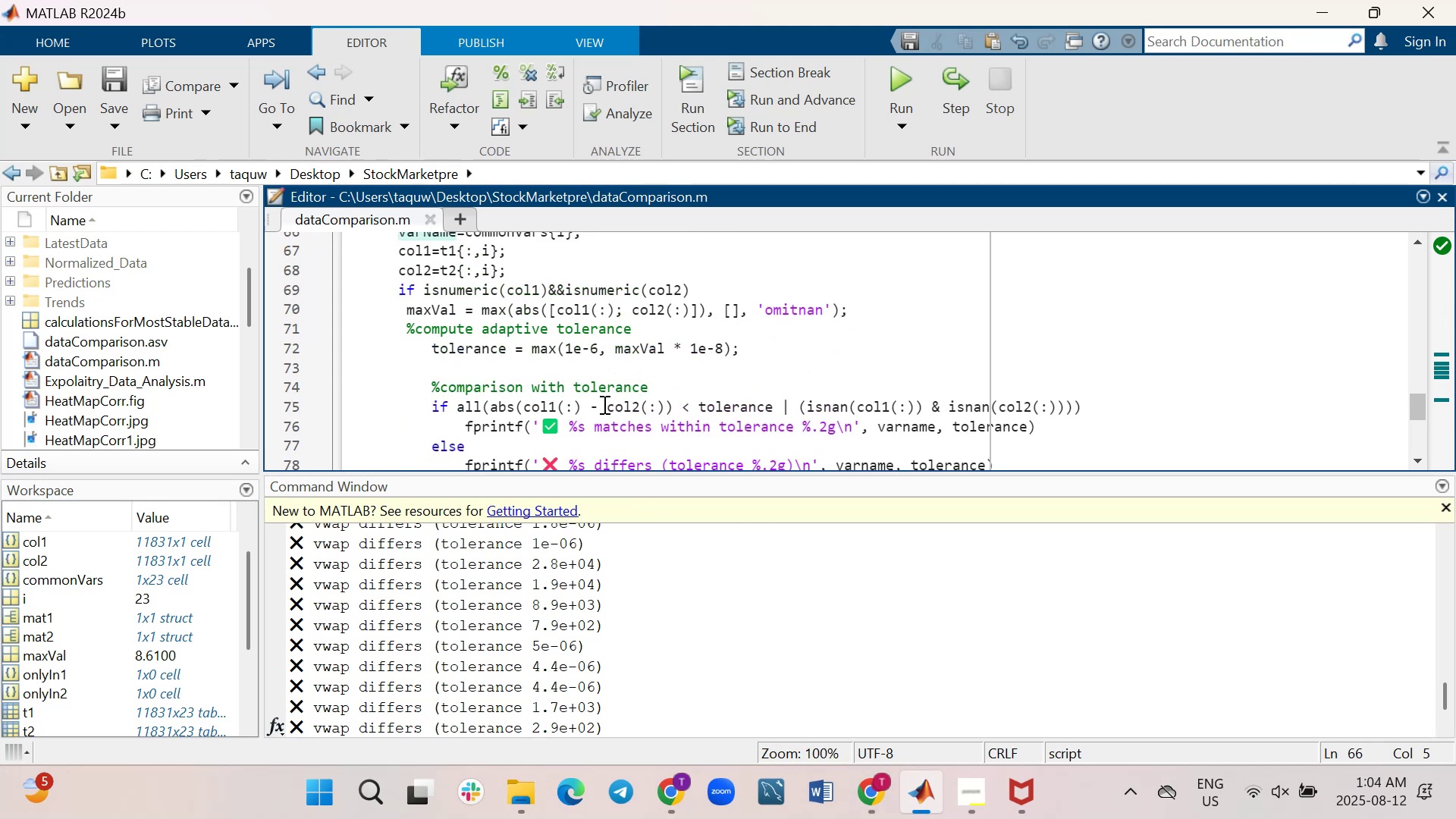 
left_click([599, 404])
 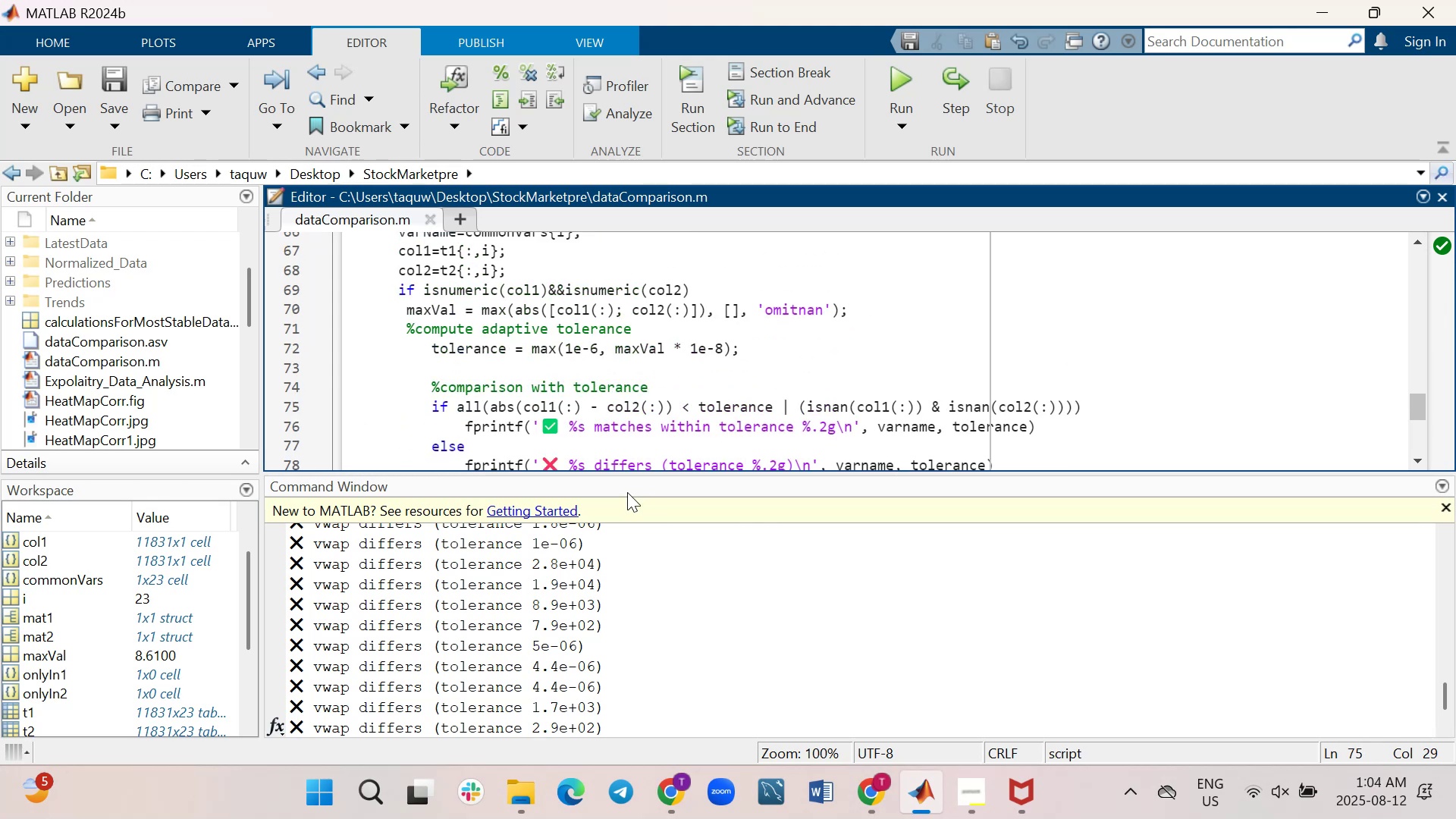 
key(Backspace)
 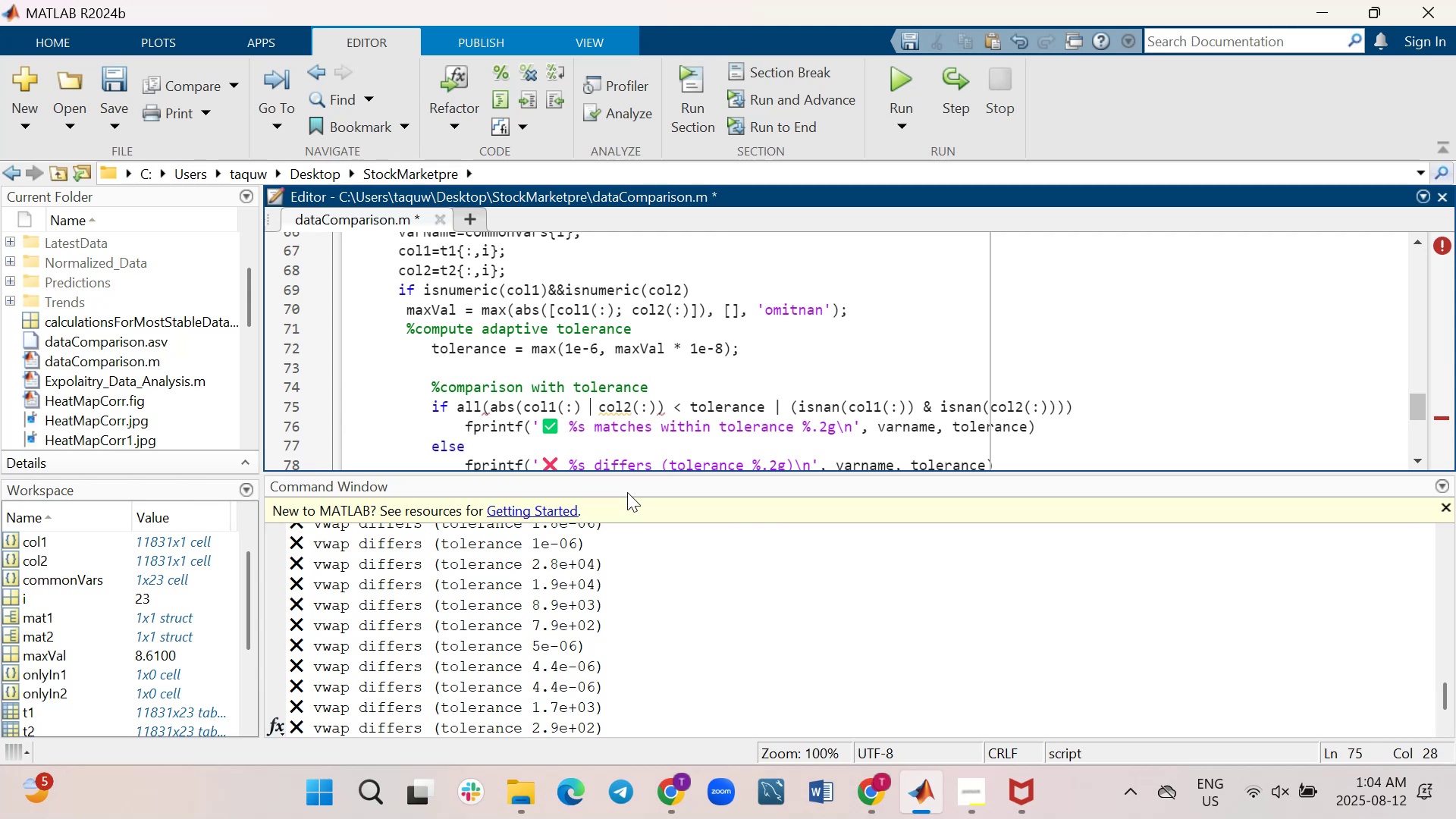 
key(Shift+Equal)
 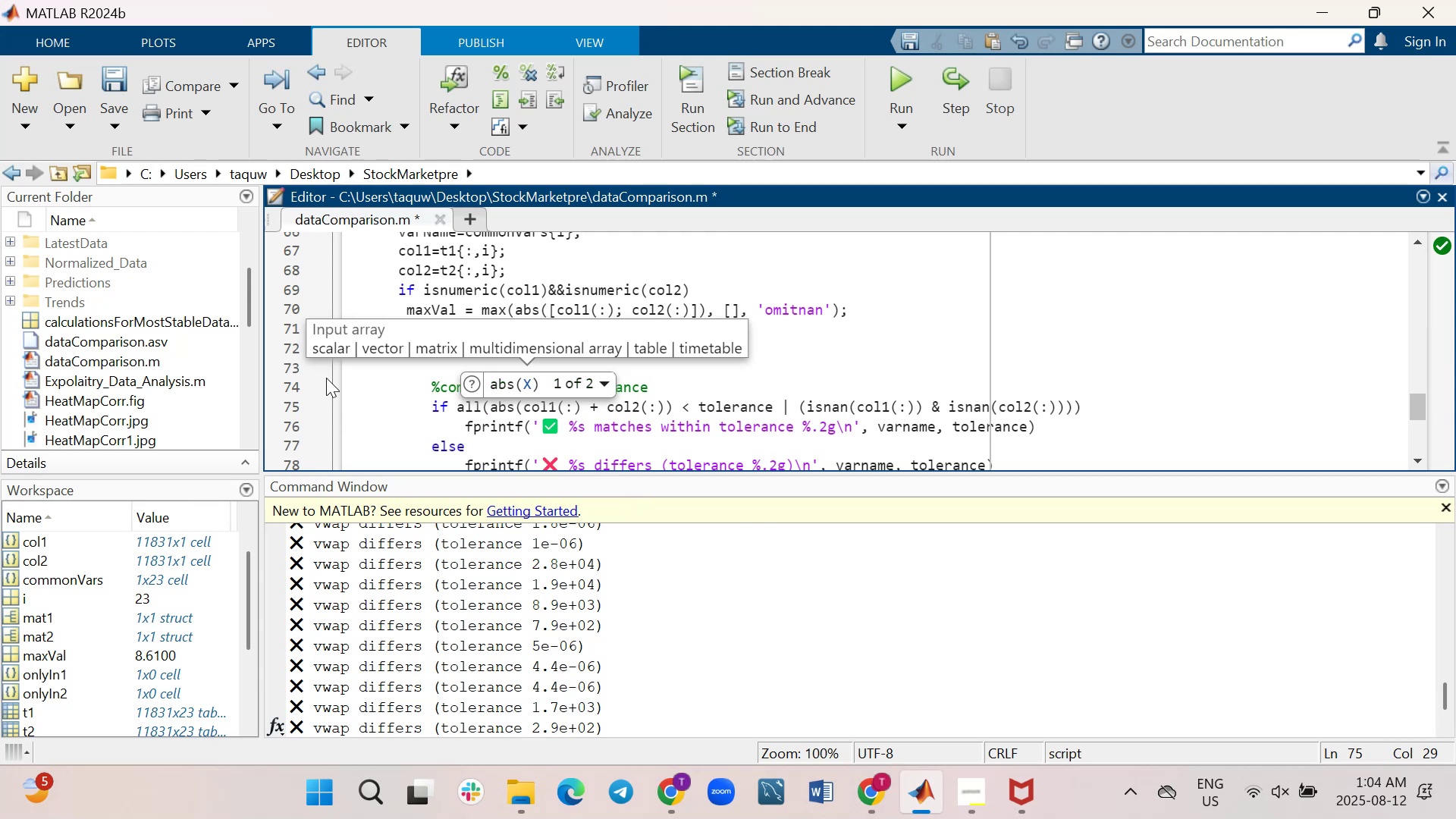 
left_click([294, 368])
 